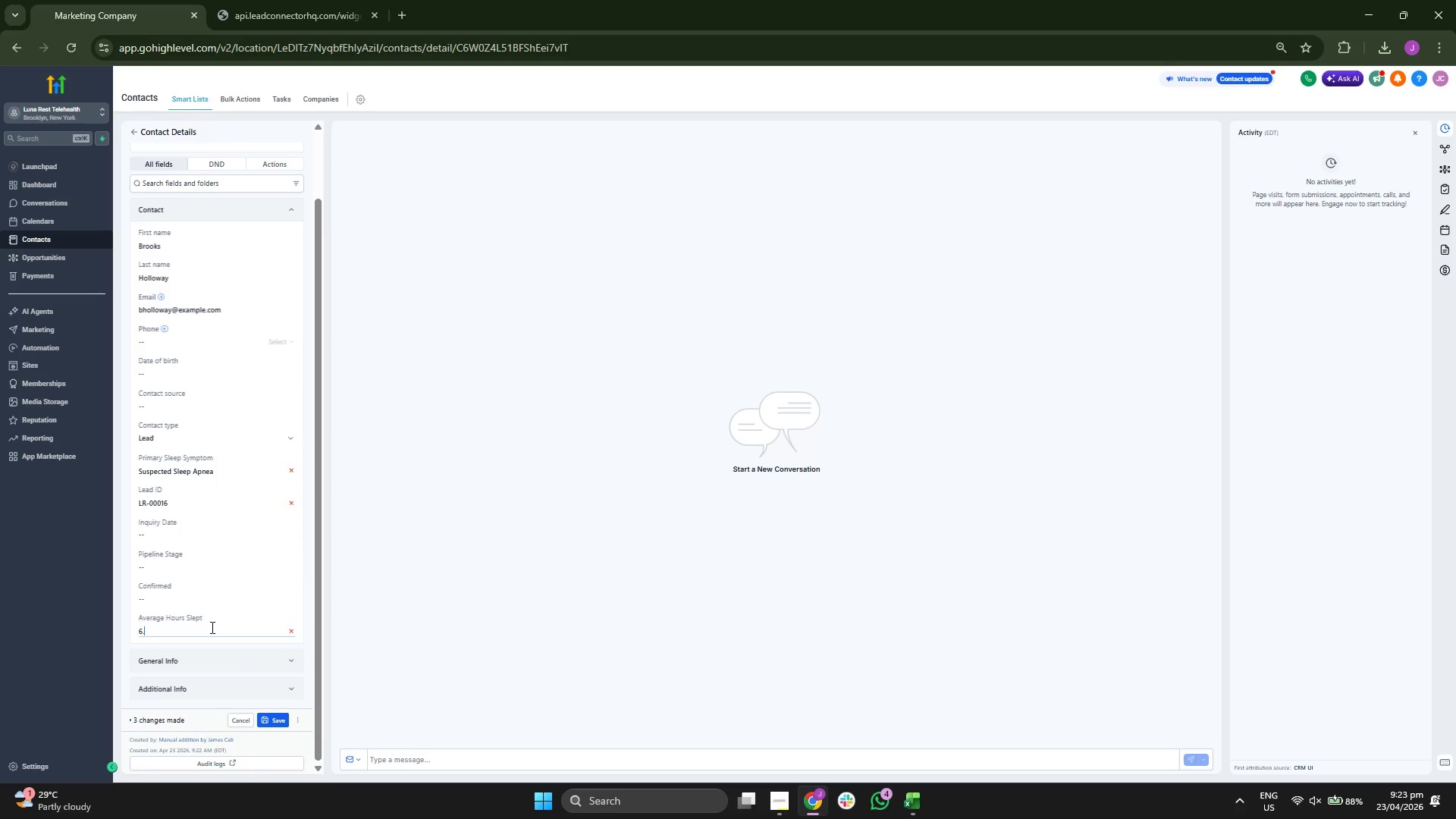 
key(5)
 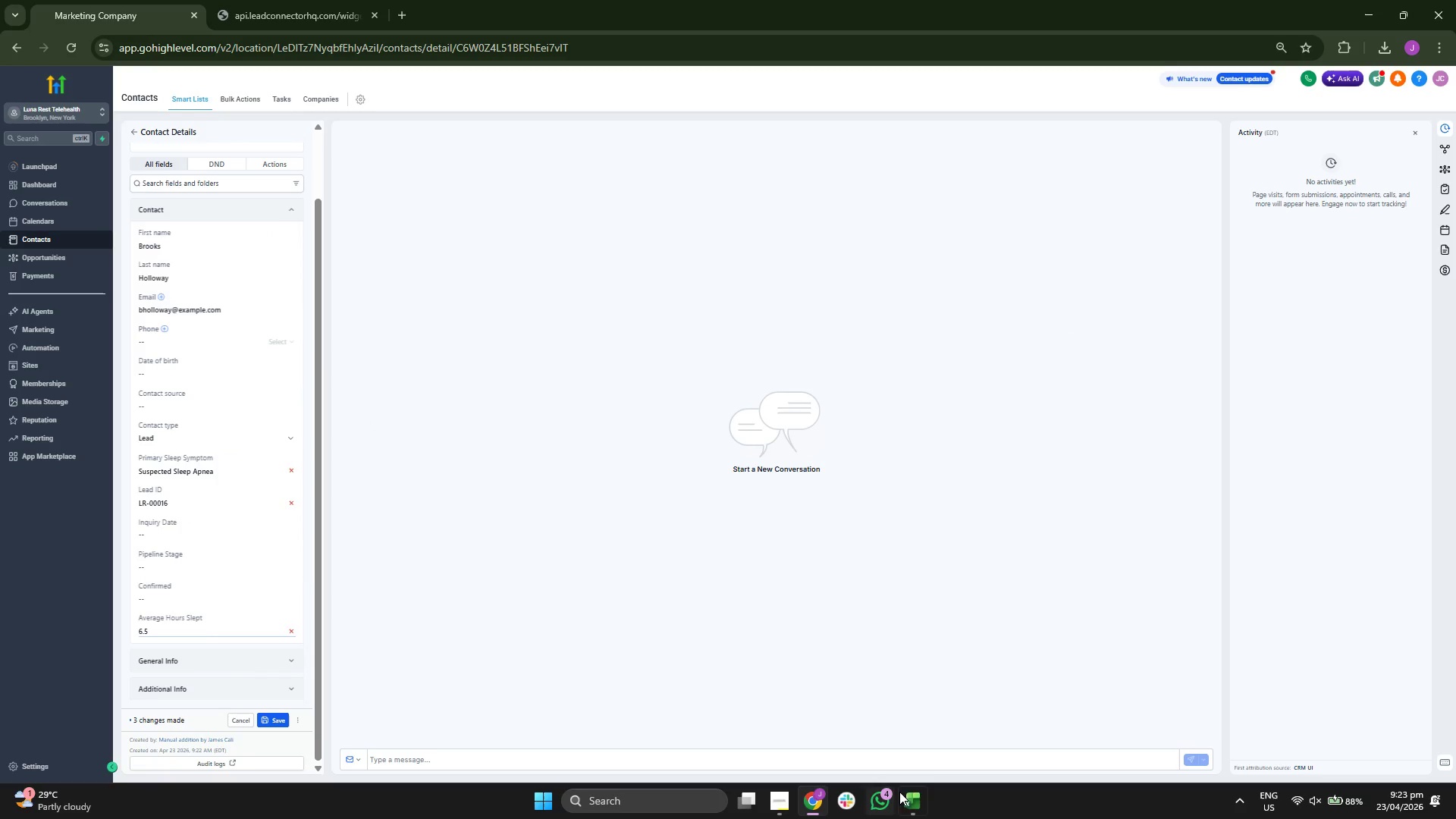 
key(ArrowRight)
 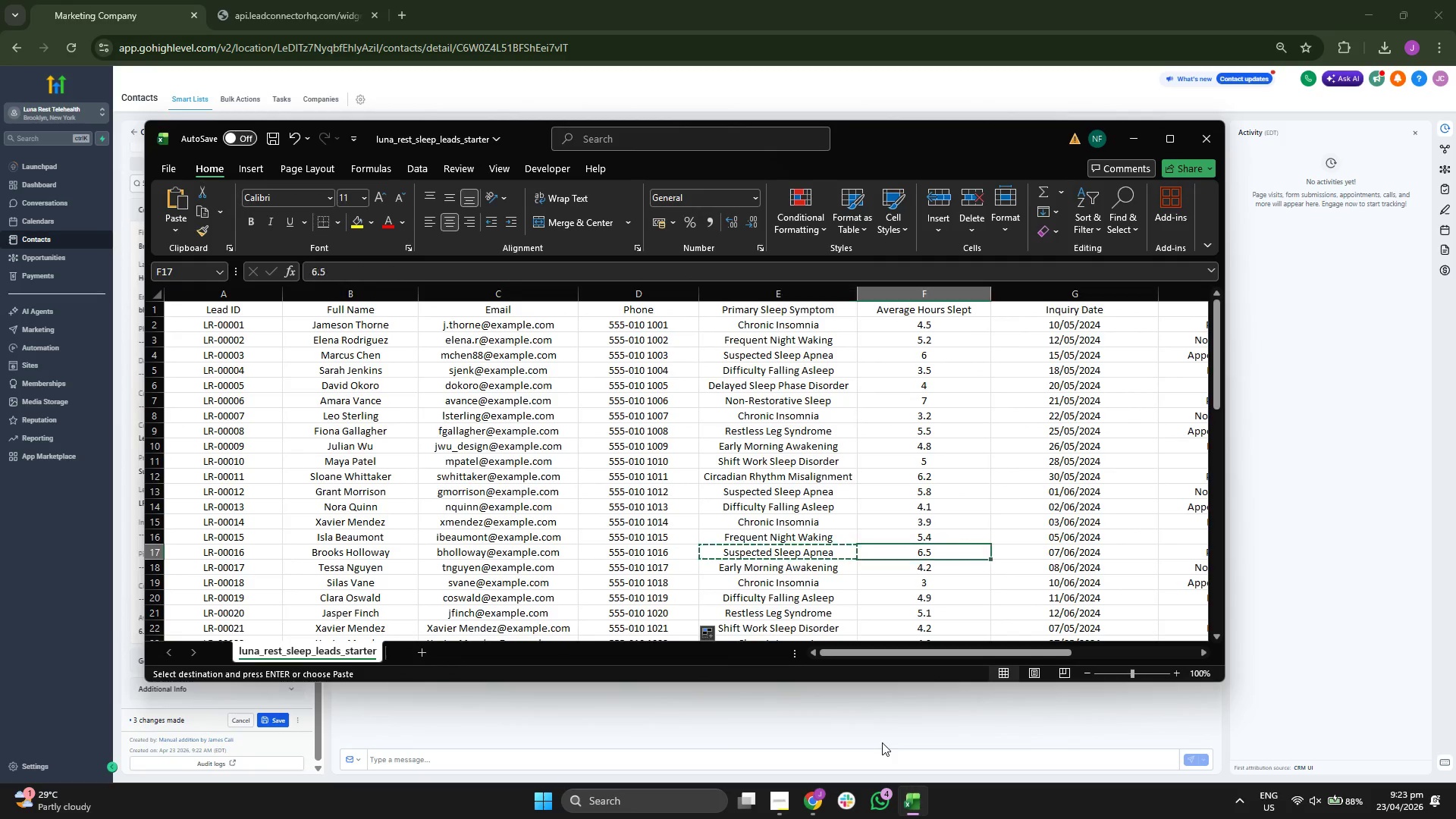 
key(ArrowRight)
 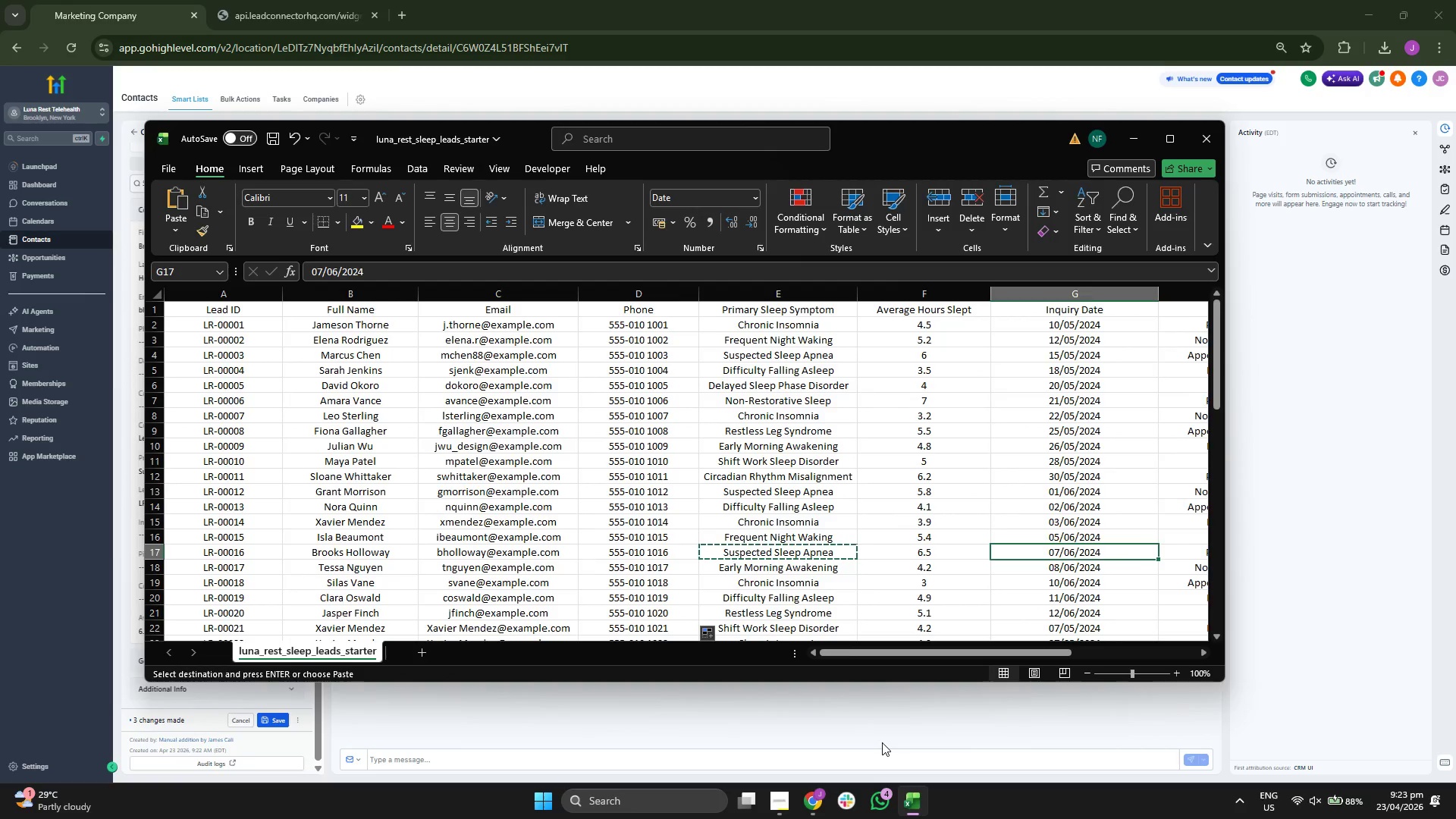 
key(ArrowRight)
 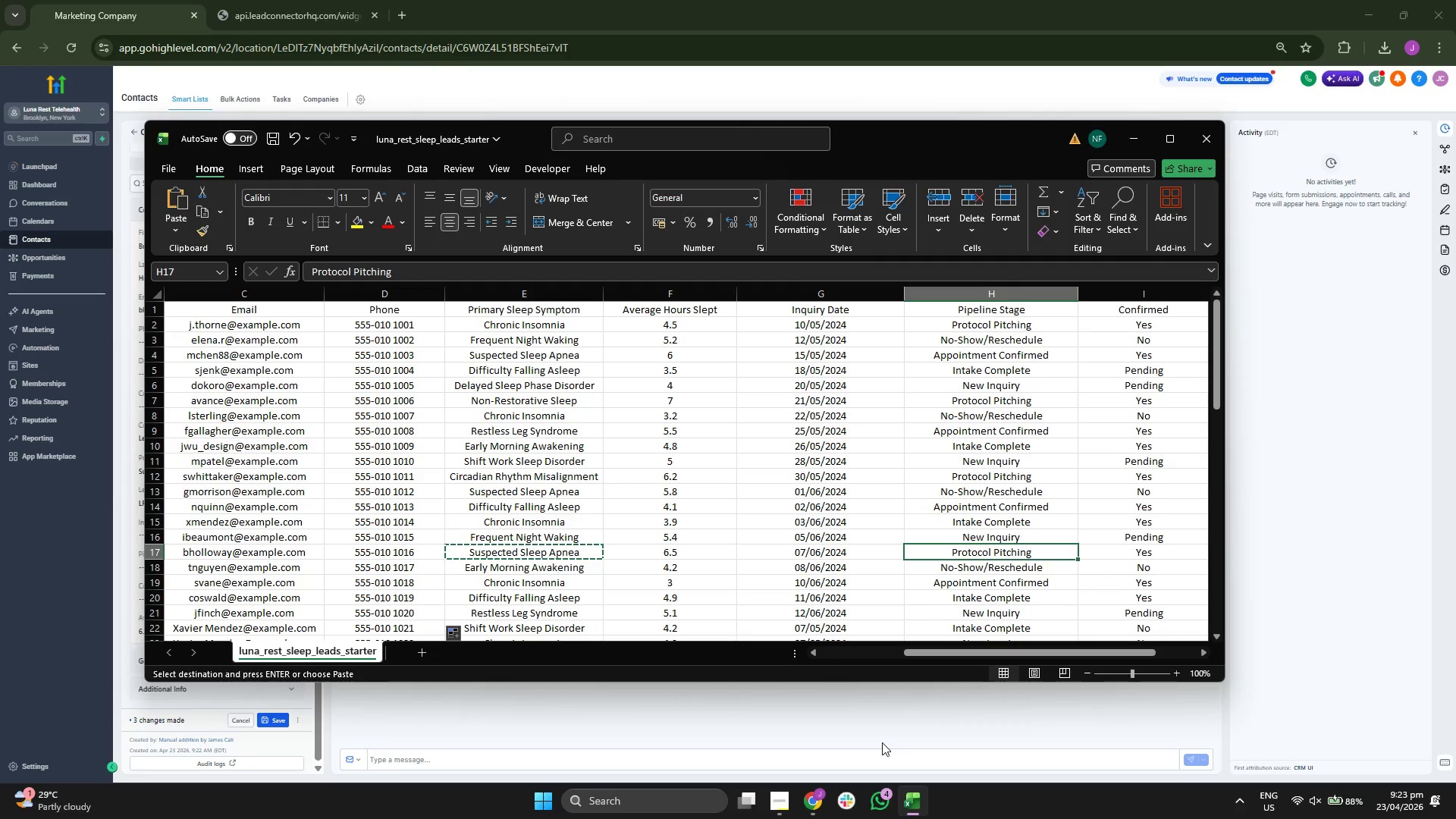 
key(Control+ControlLeft)
 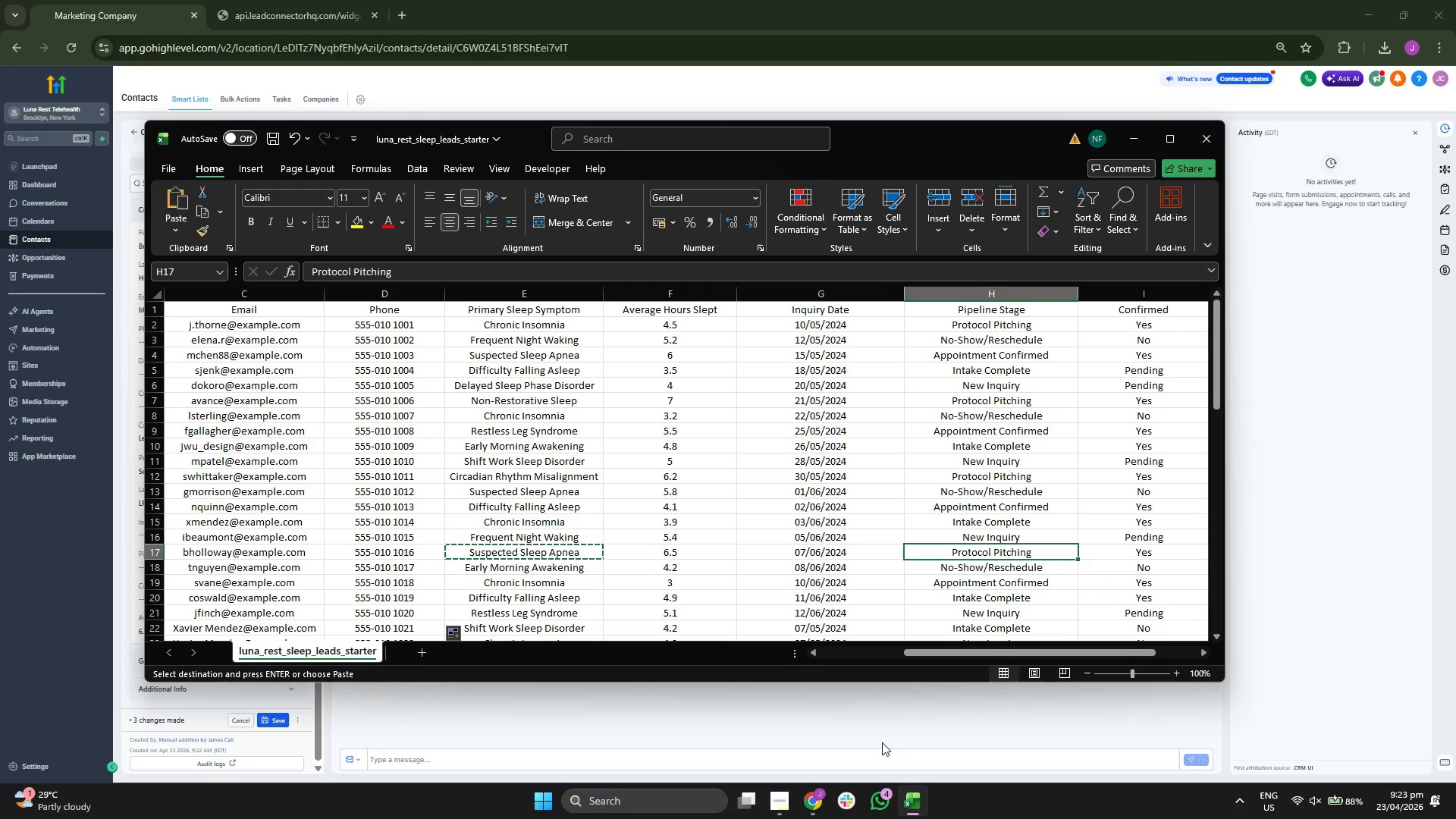 
key(ArrowLeft)
 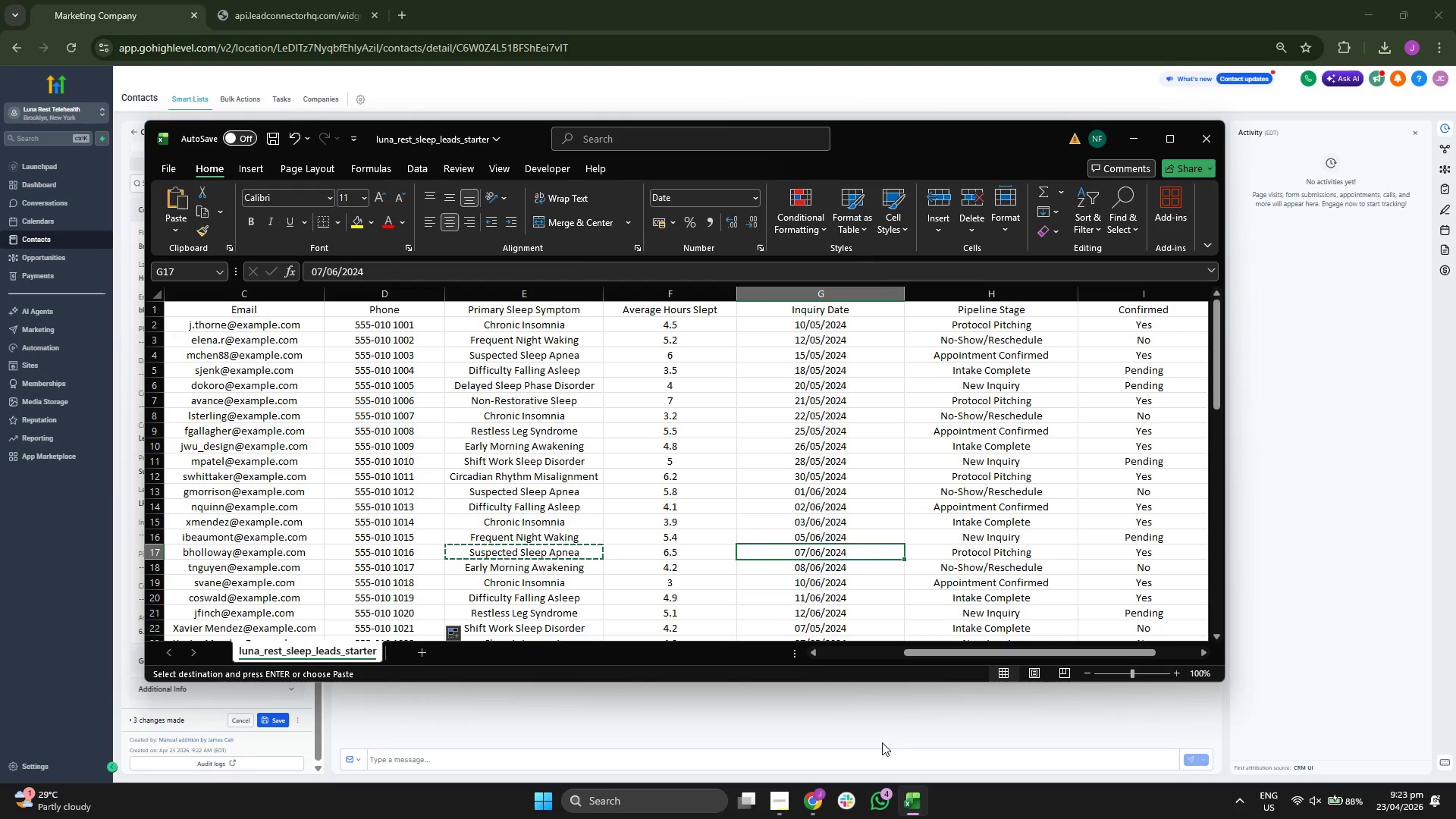 
key(Control+ControlLeft)
 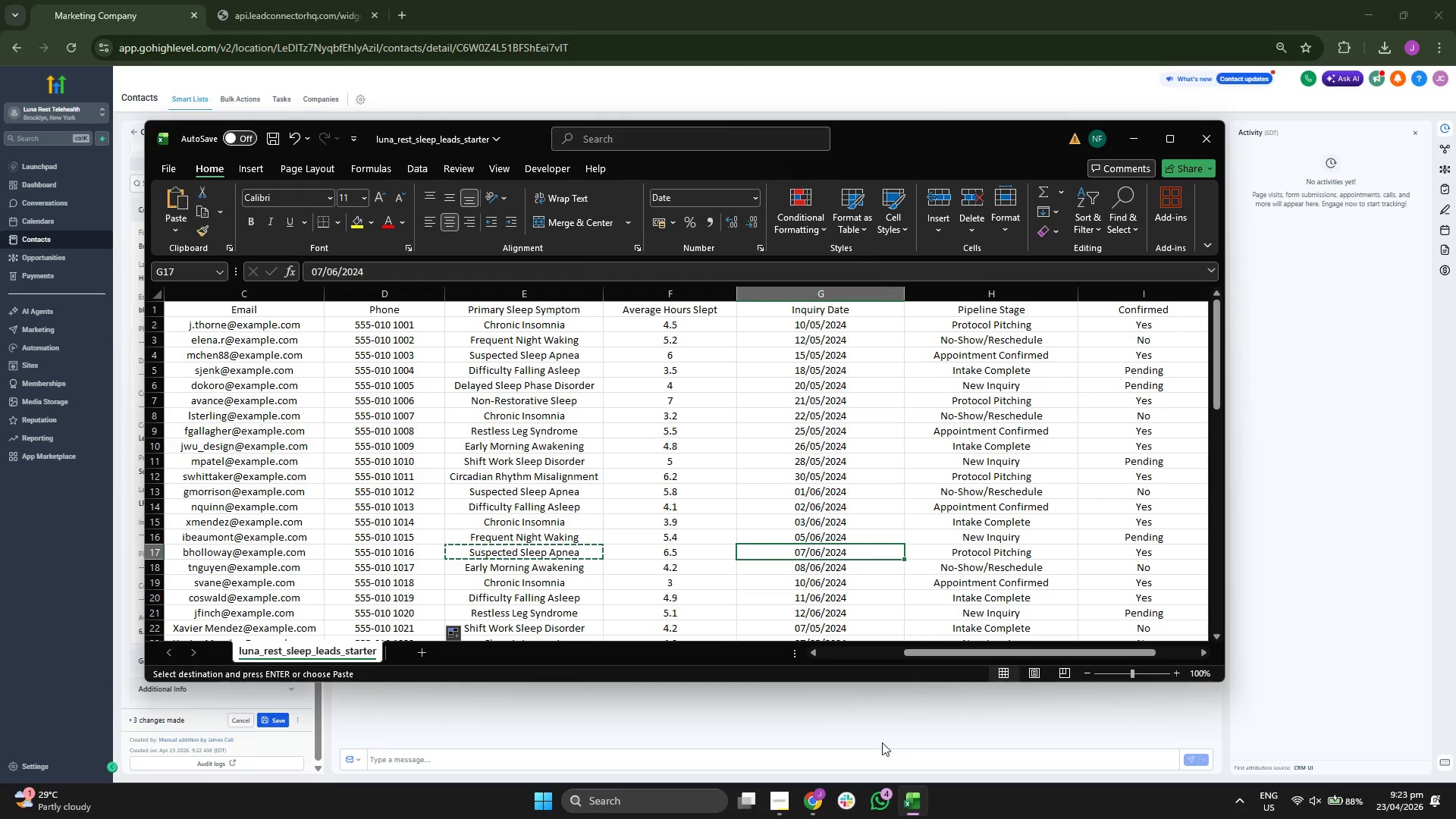 
key(Control+C)
 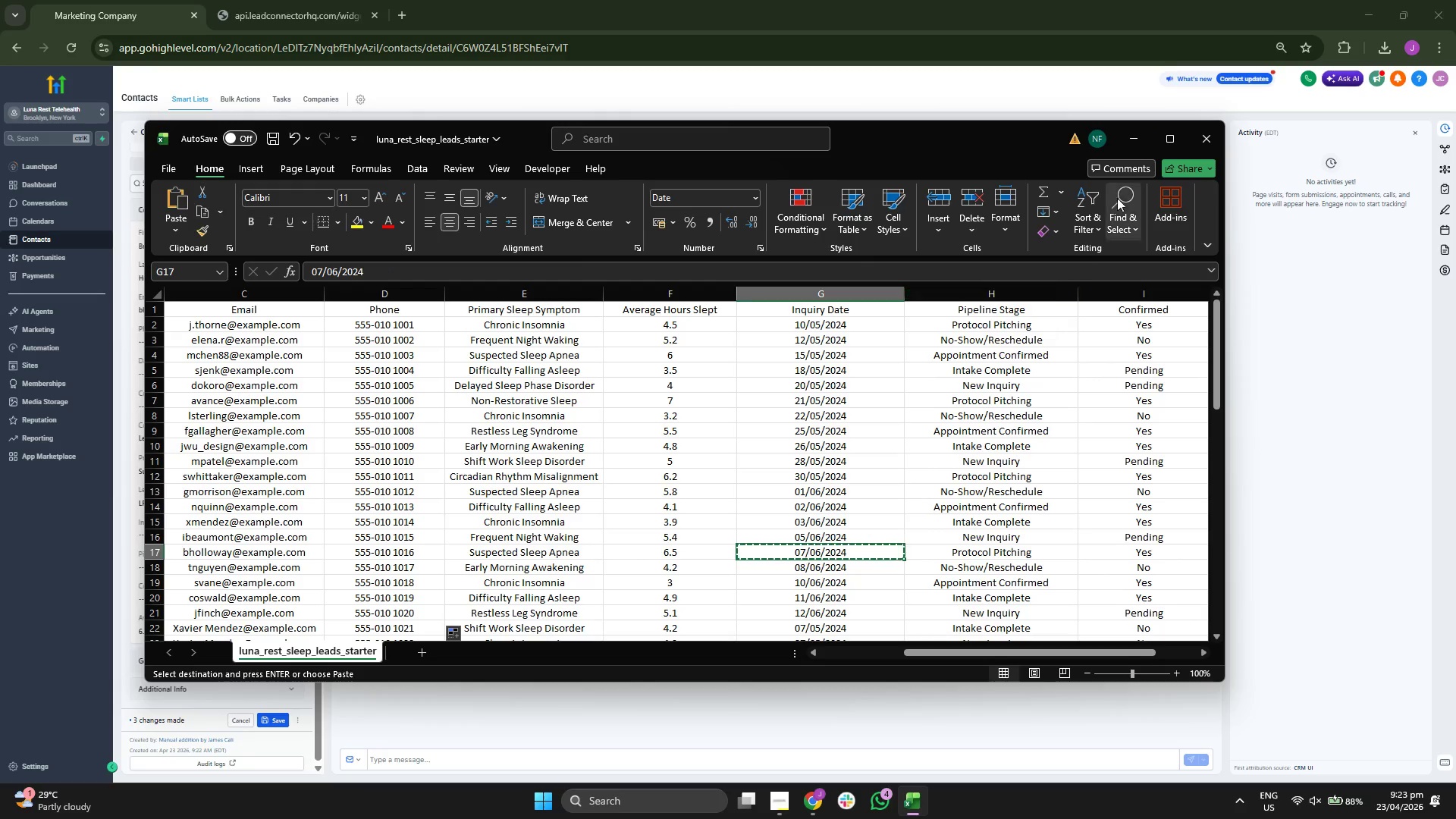 
left_click([1132, 146])
 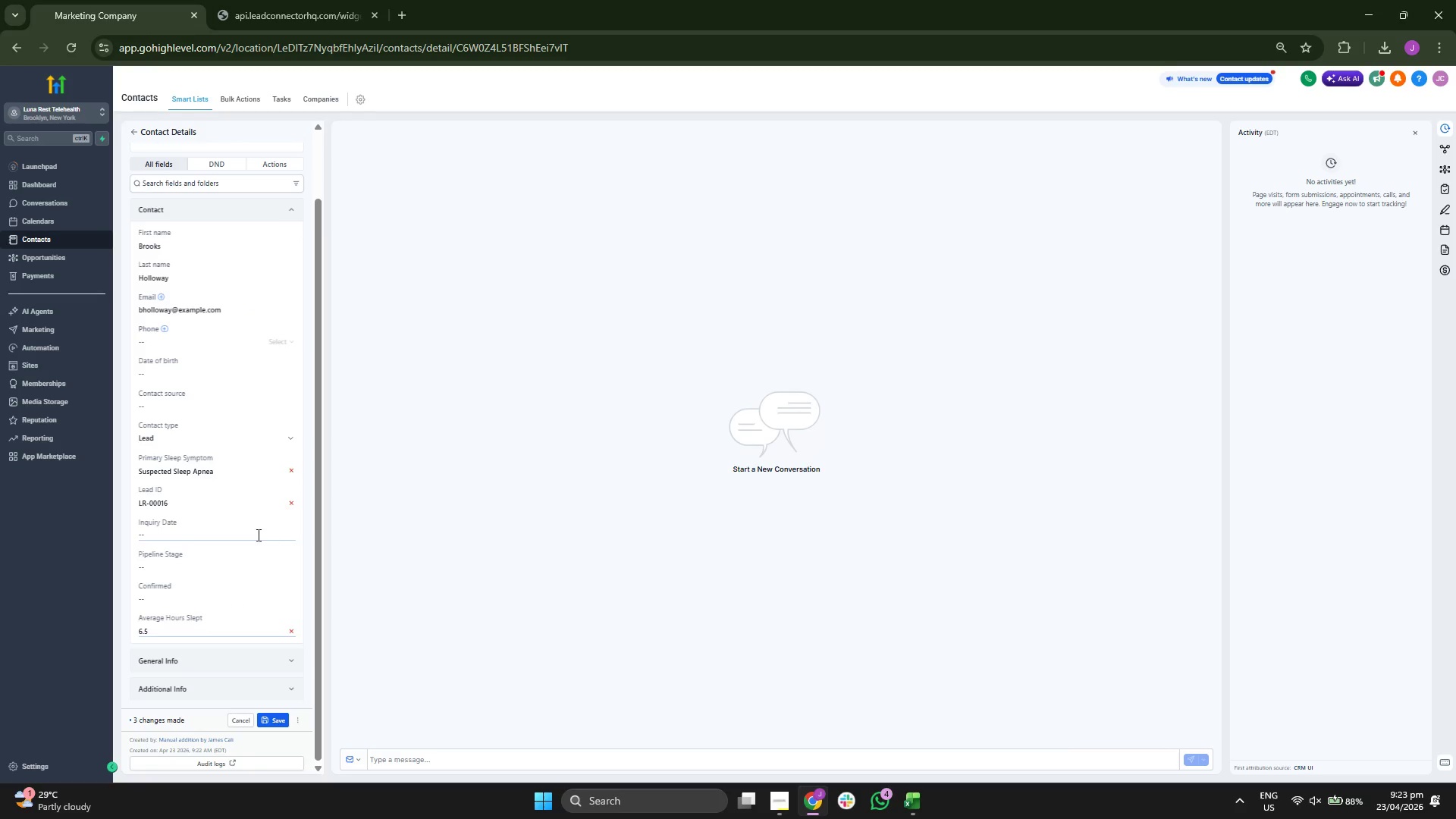 
key(Control+ControlLeft)
 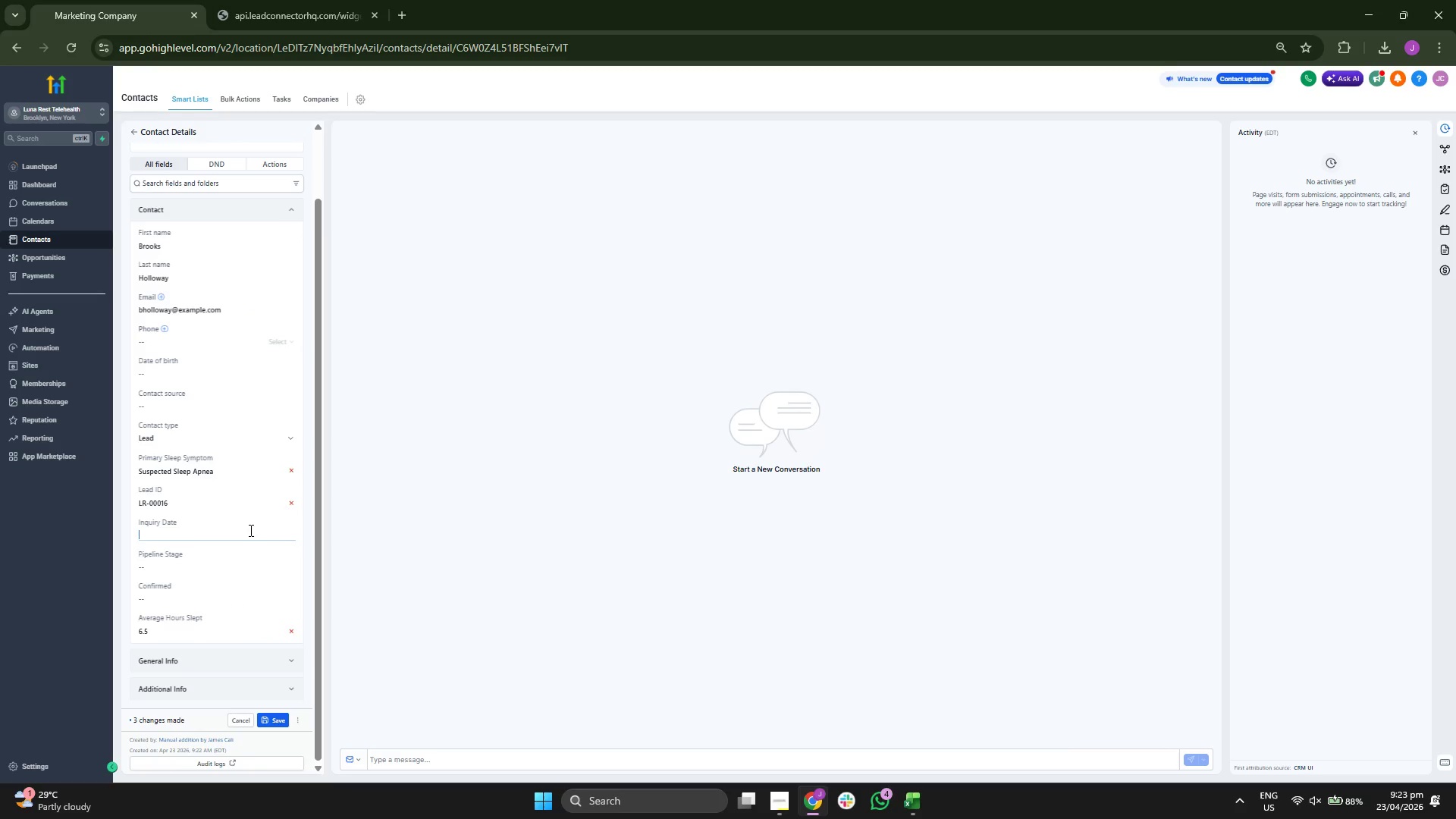 
key(Control+V)
 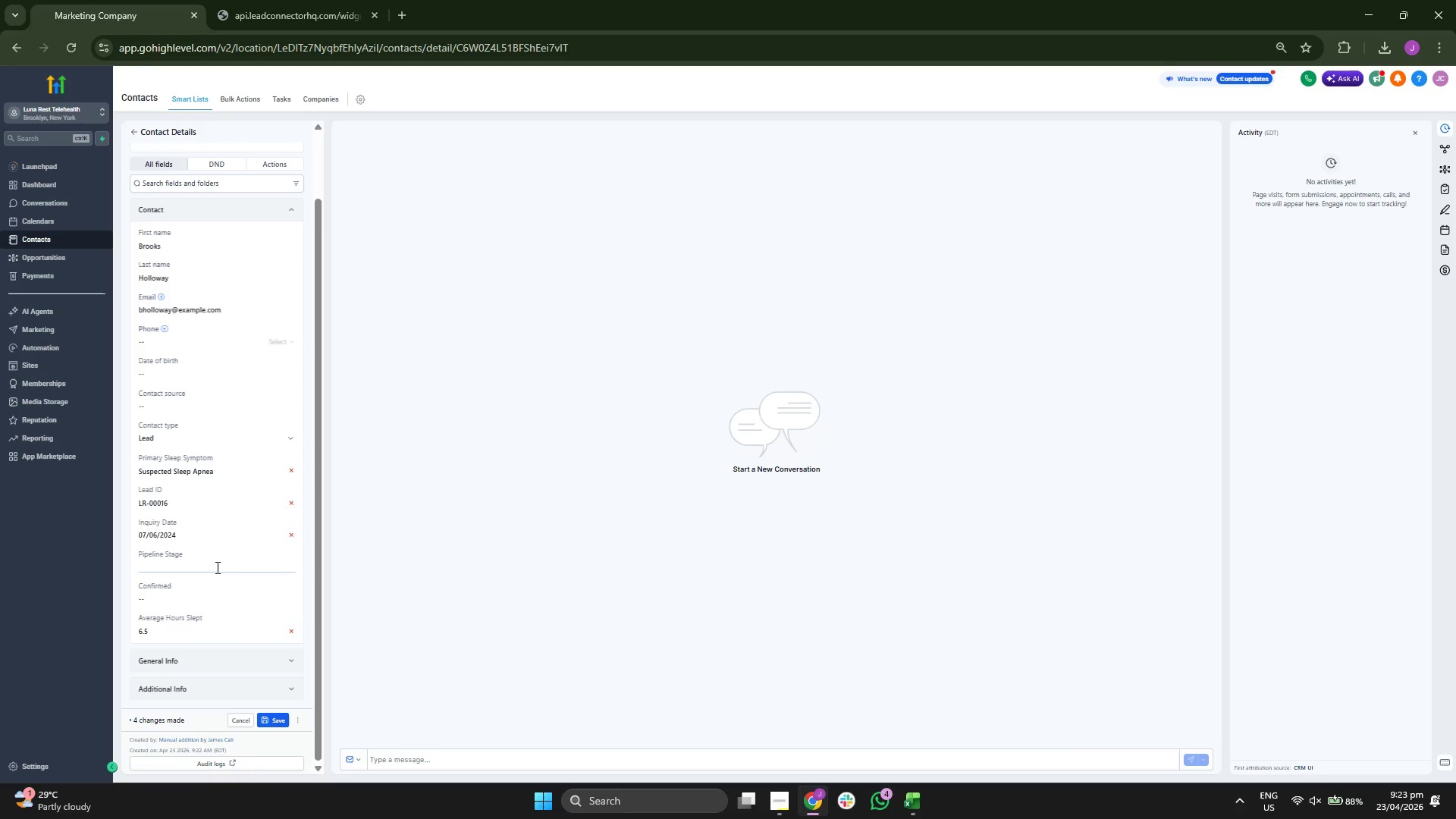 
type(pRO)
key(Backspace)
key(Backspace)
key(Backspace)
type(Protocol Pitching)
key(Tab)
type(Yes)
 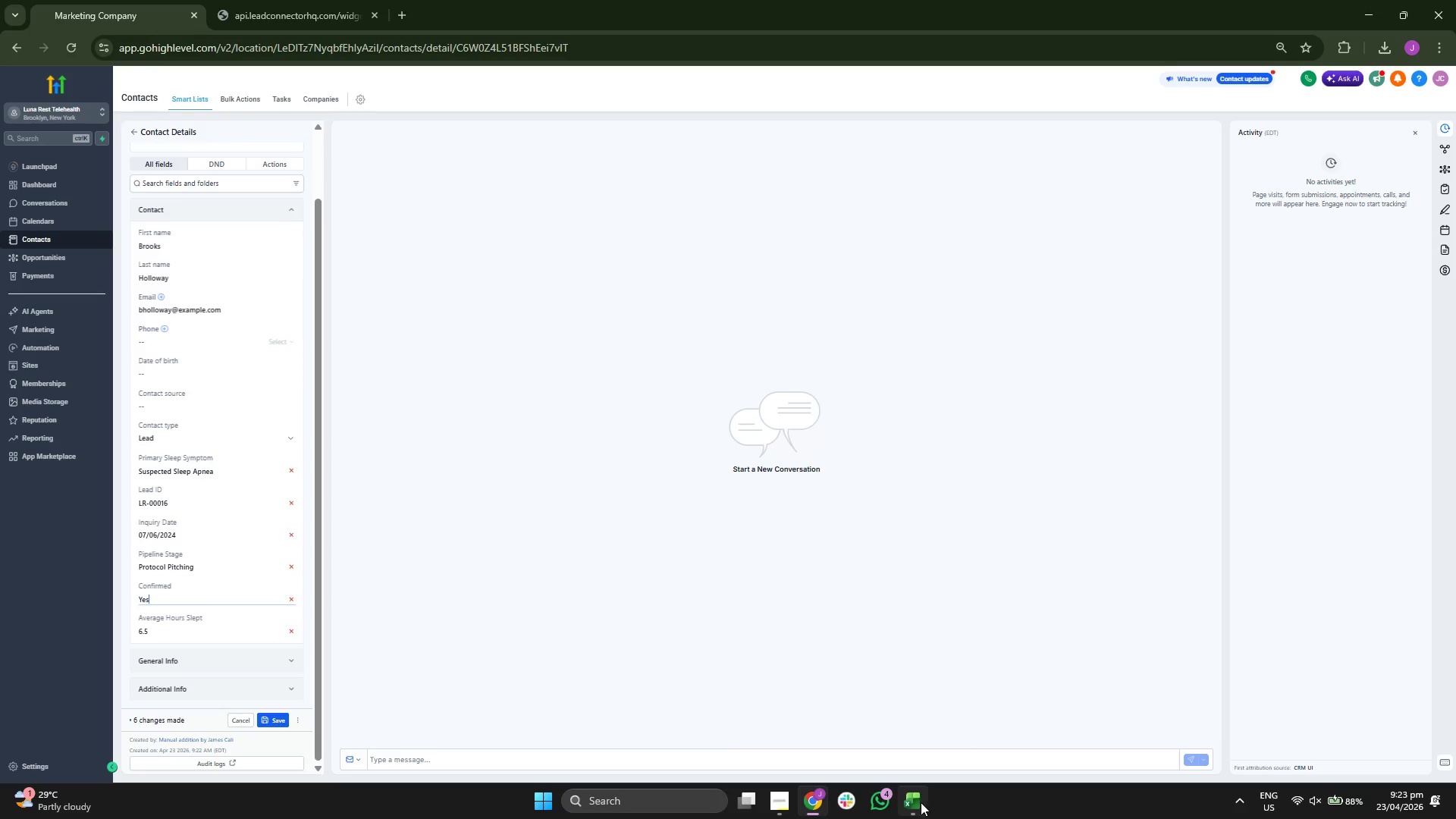 
key(ArrowLeft)
 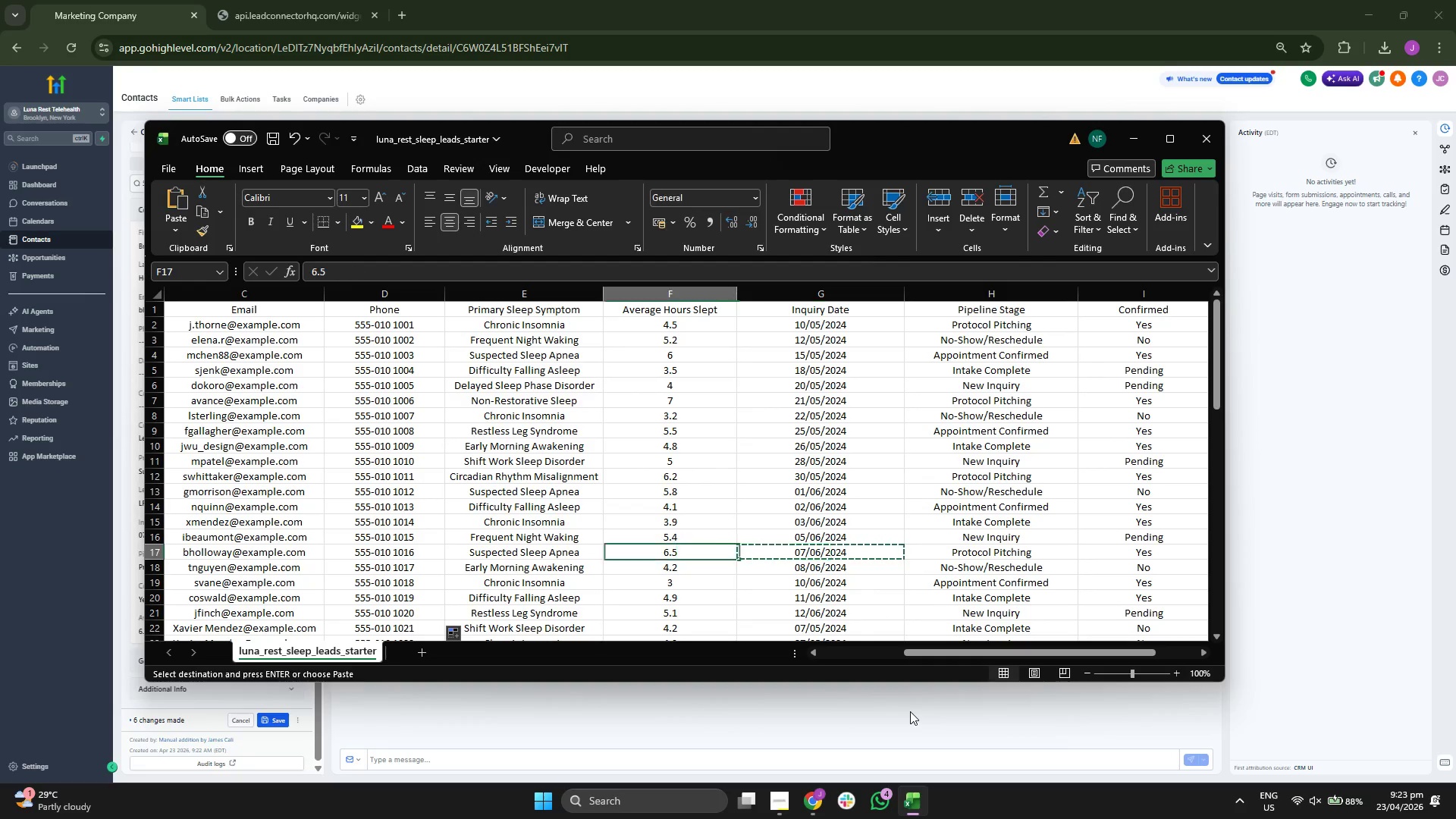 
key(ArrowLeft)
 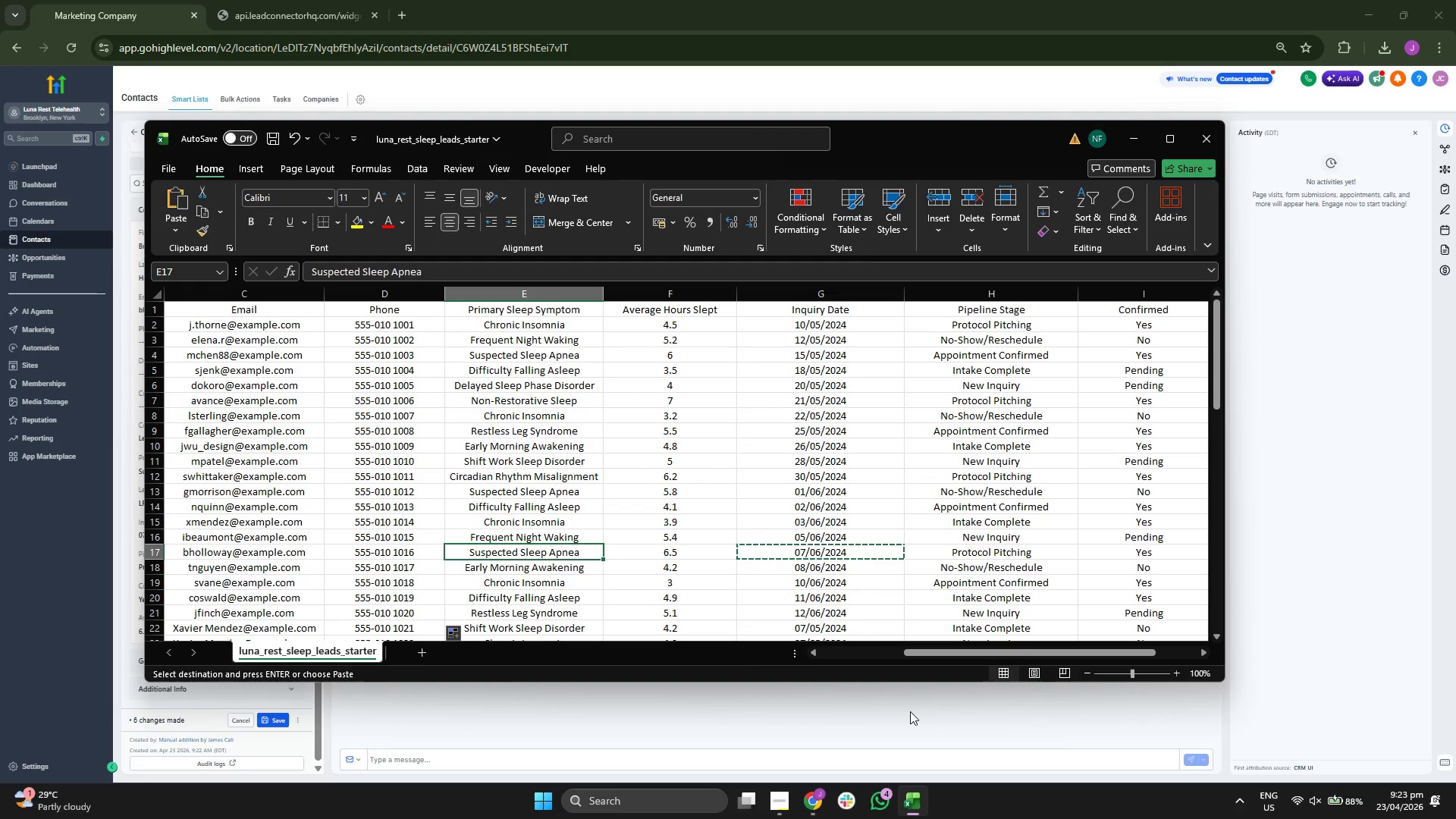 
key(ArrowLeft)
 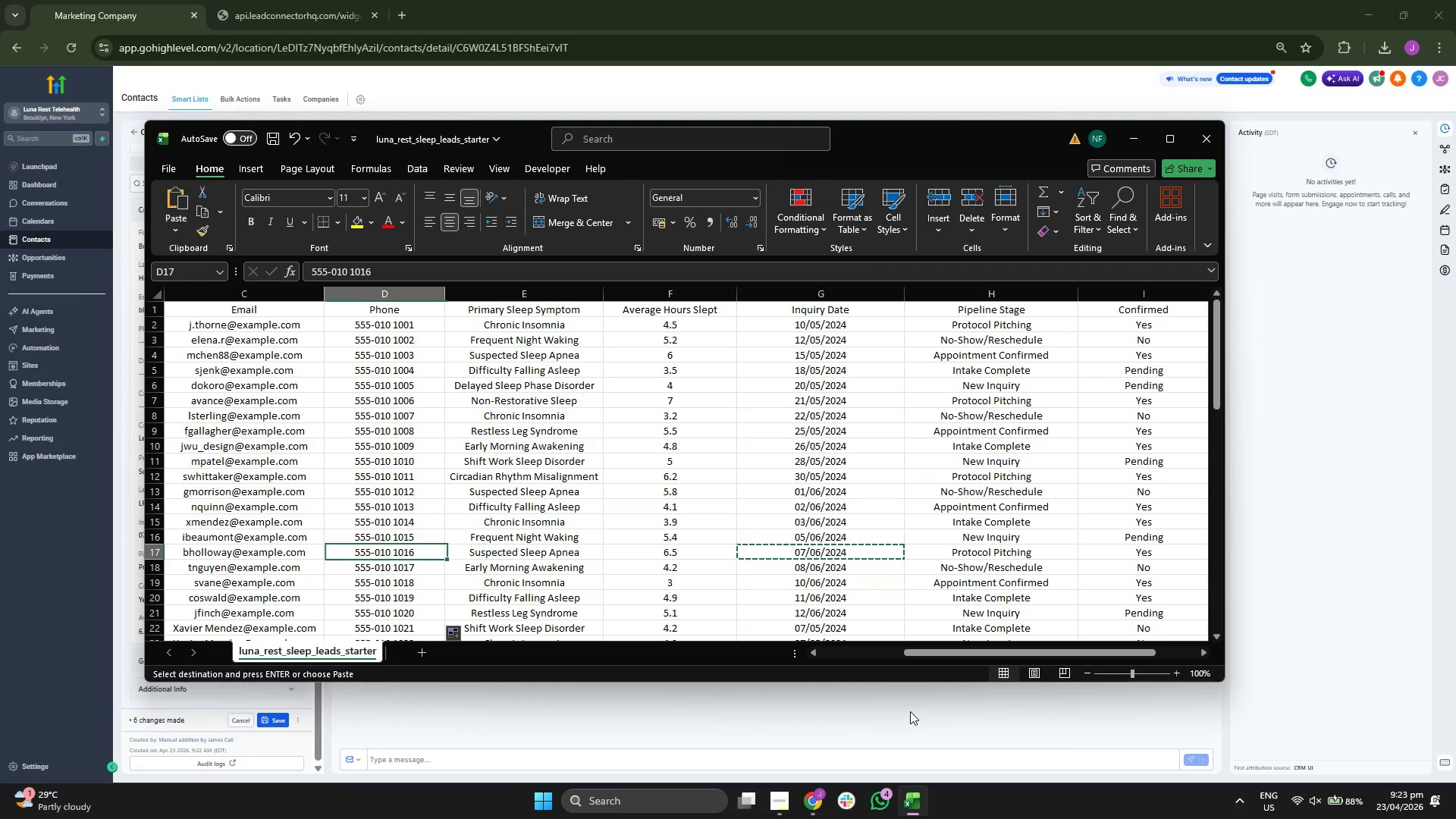 
key(Control+ControlLeft)
 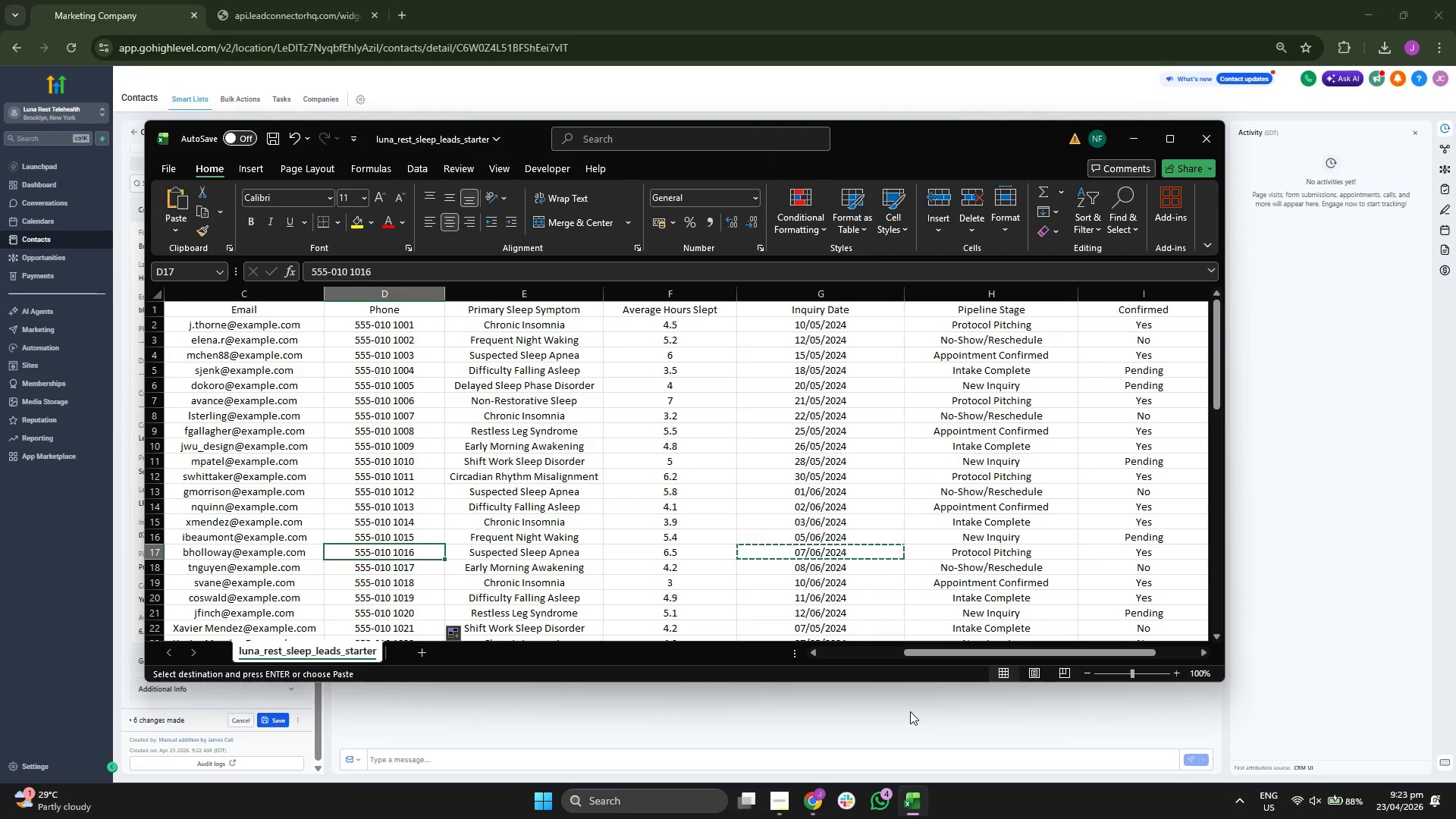 
key(Control+C)
 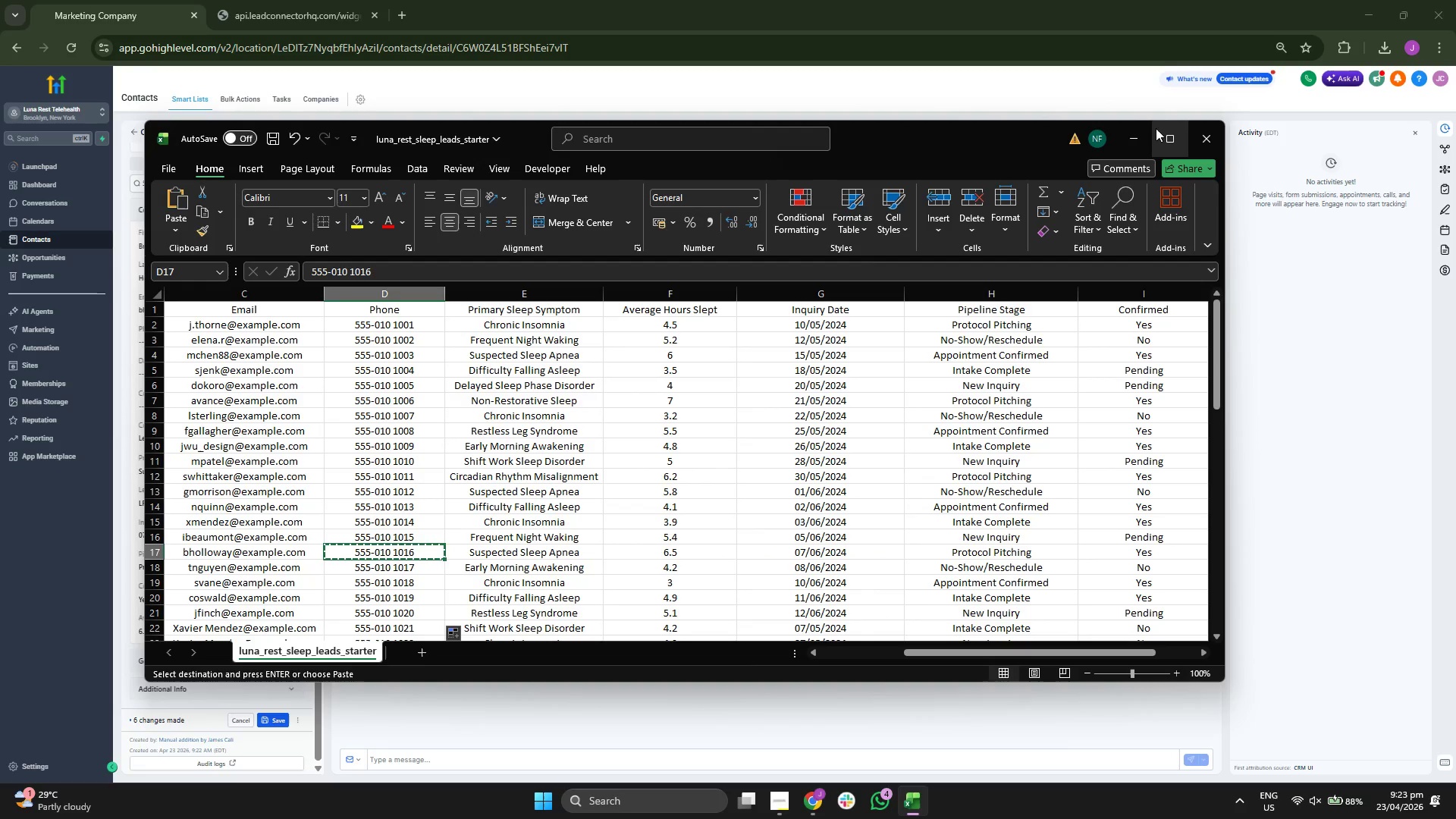 
left_click([1143, 134])
 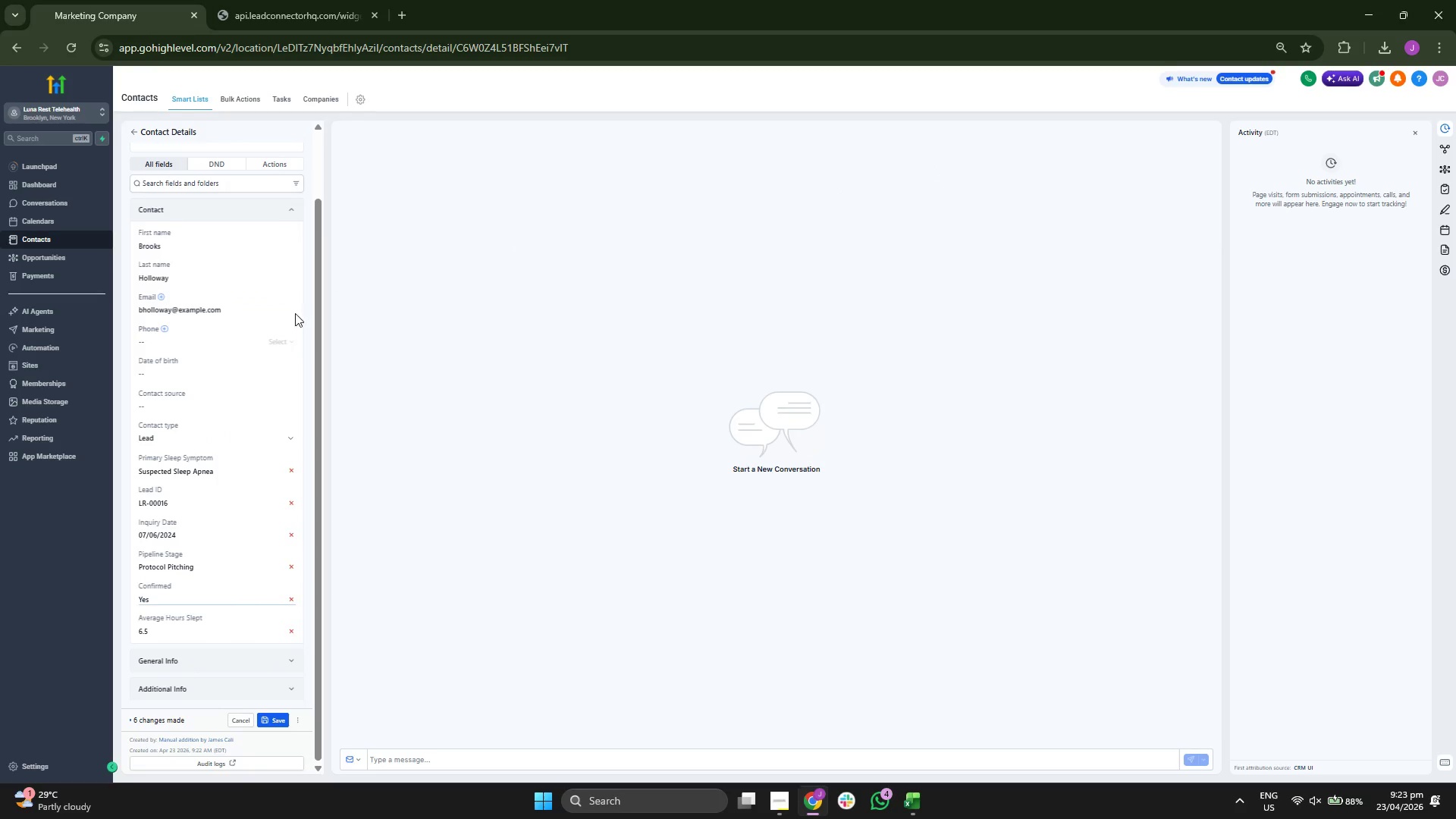 
left_click([228, 341])
 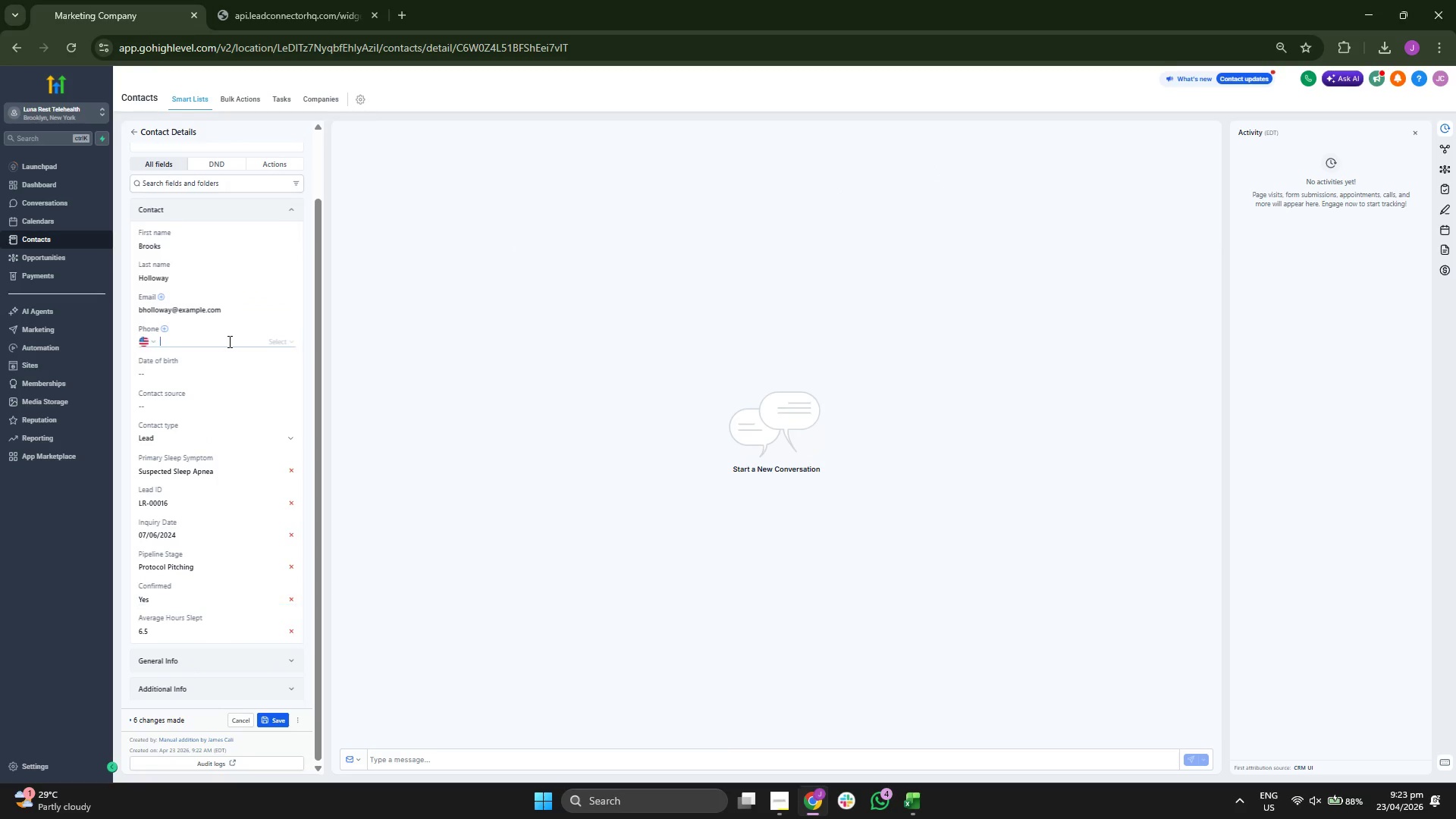 
key(Control+ControlLeft)
 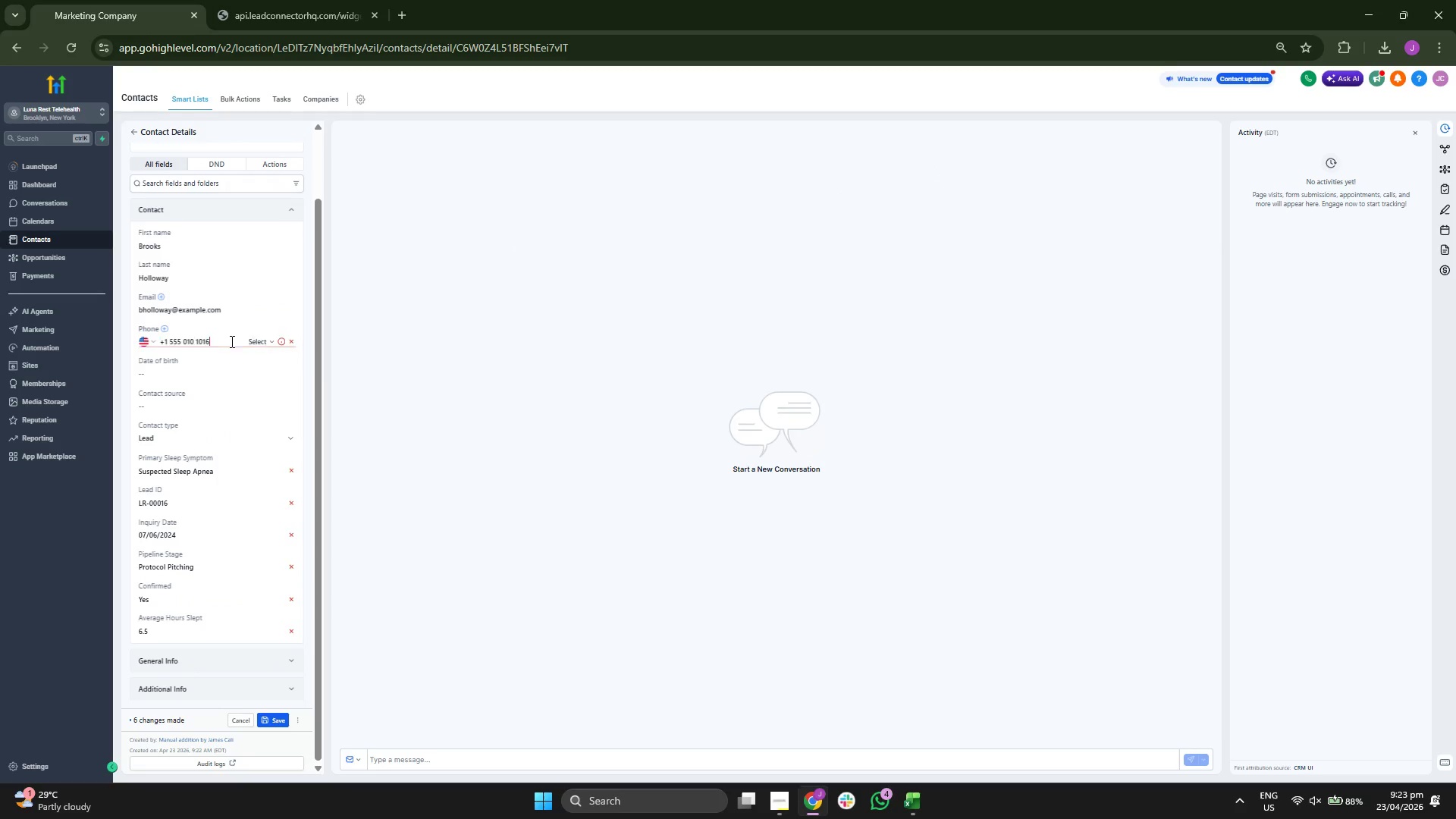 
key(Control+V)
 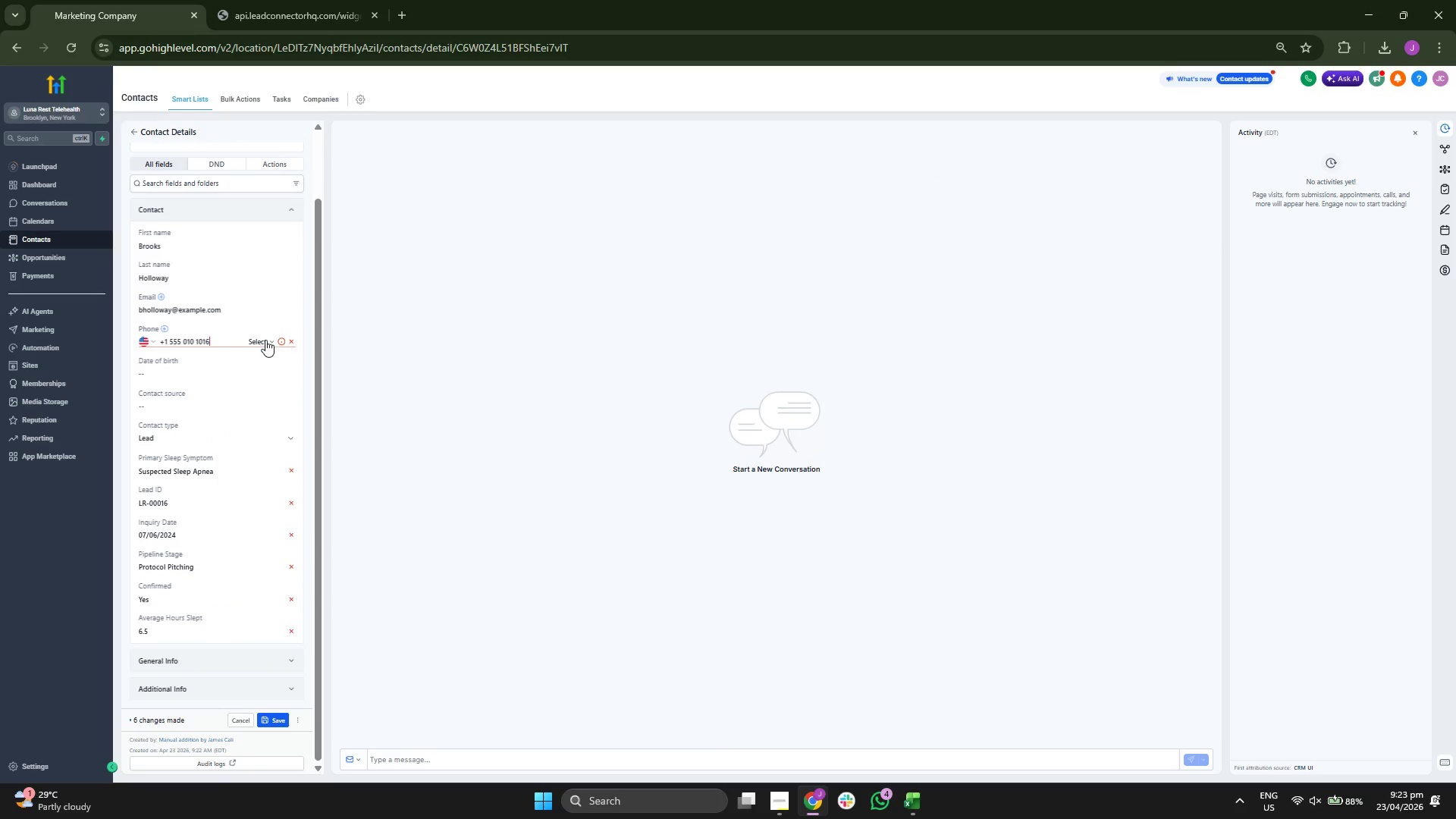 
left_click([268, 339])
 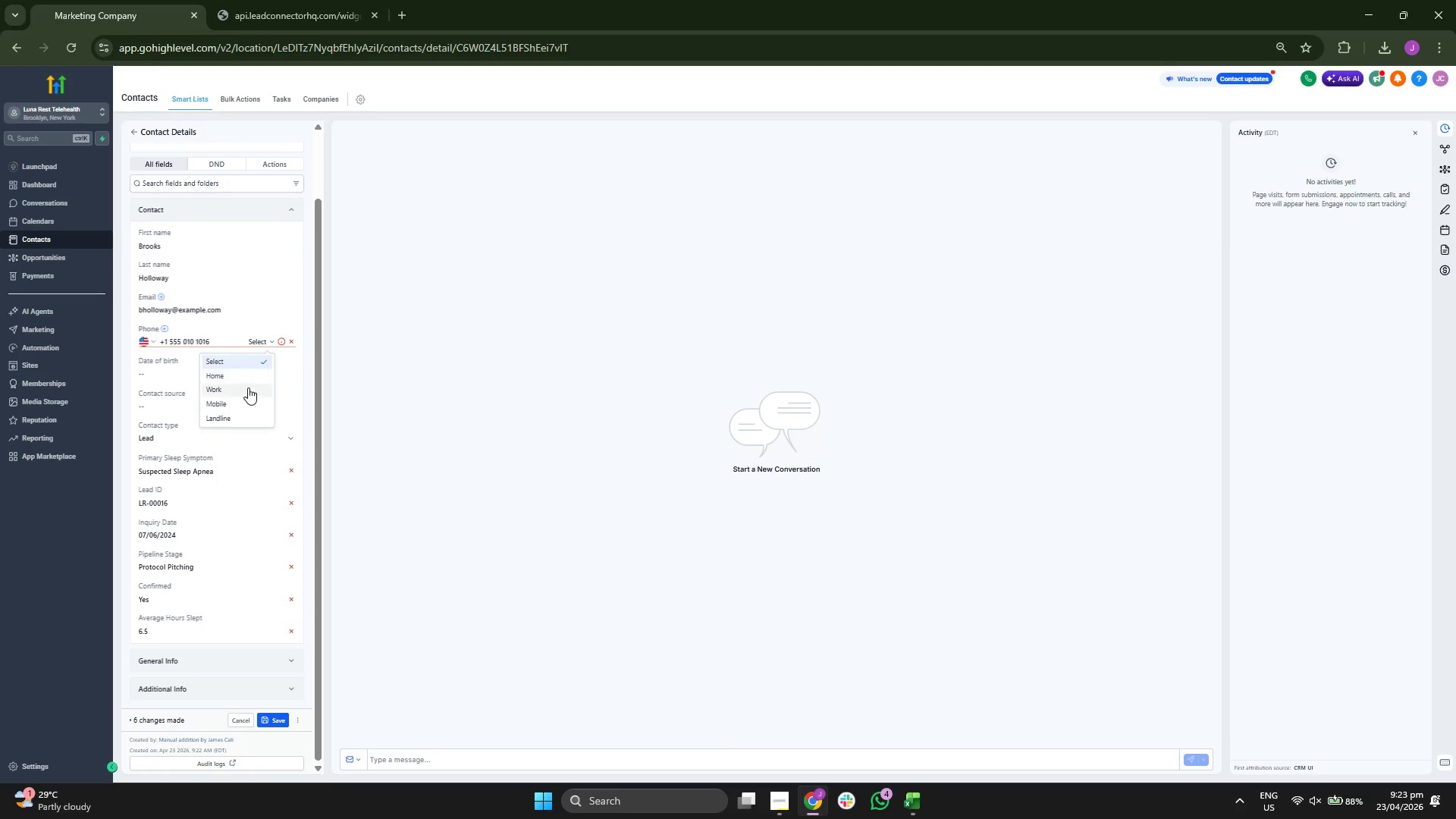 
left_click([246, 391])
 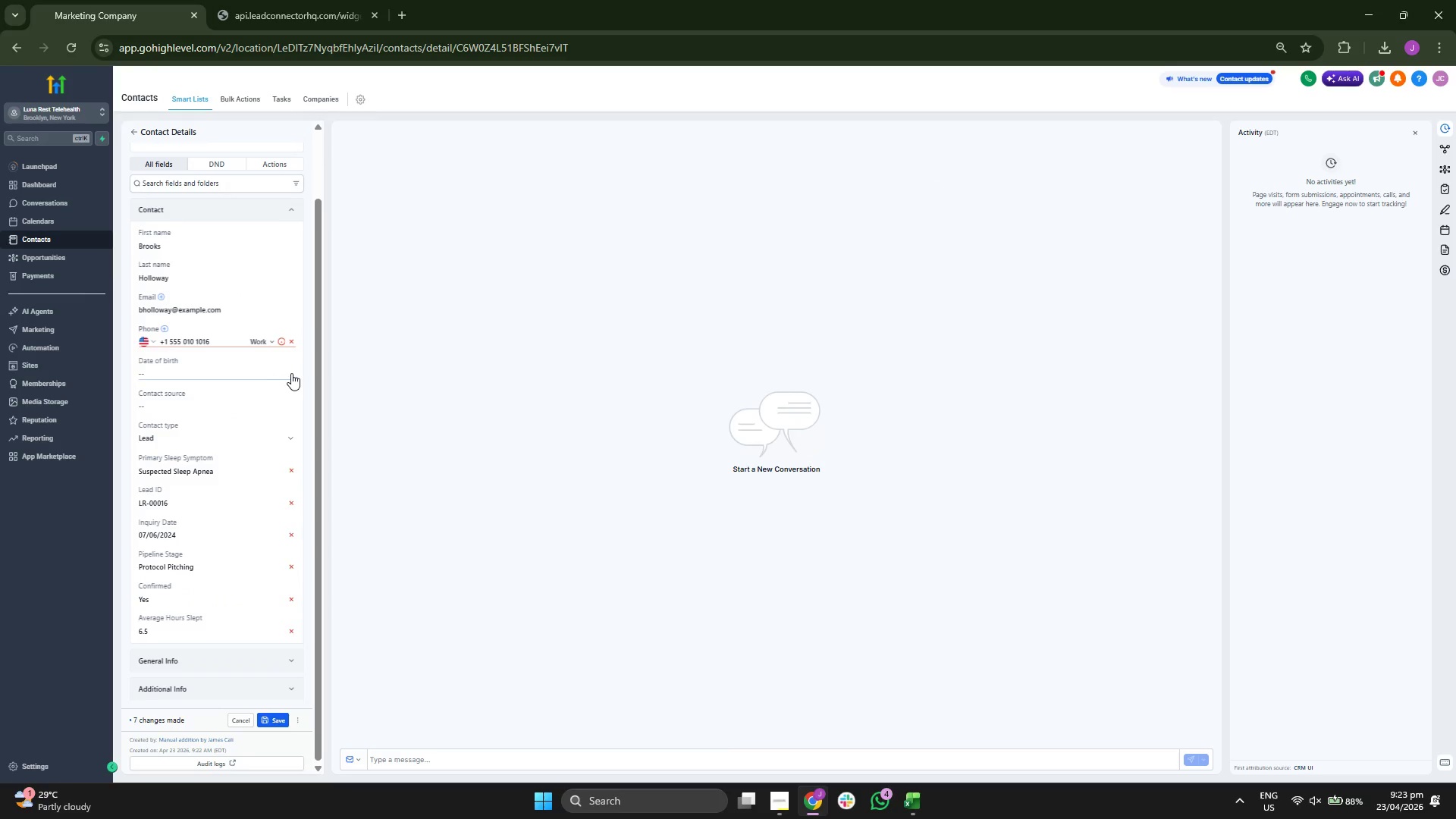 
left_click([291, 372])
 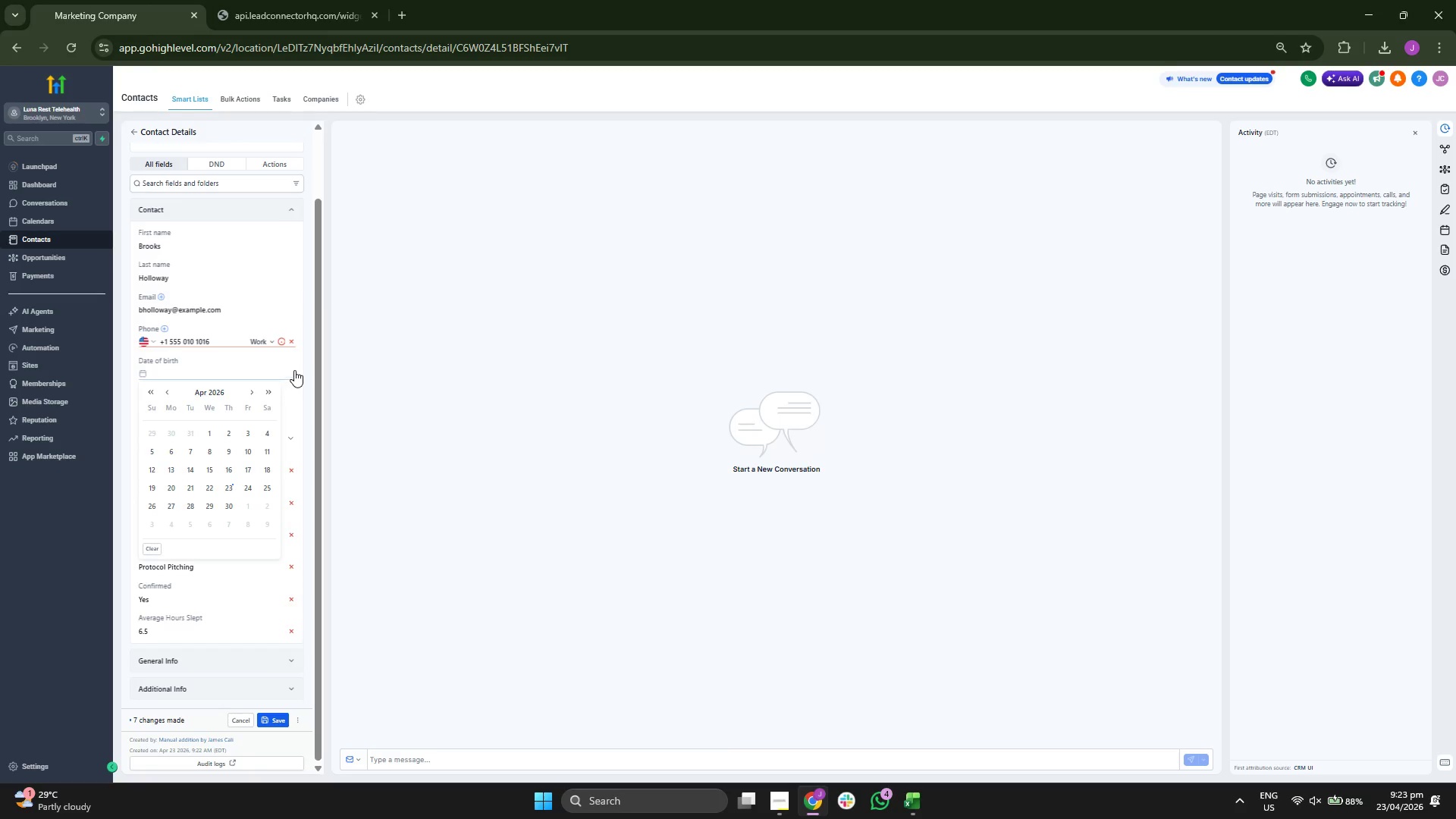 
left_click([303, 360])
 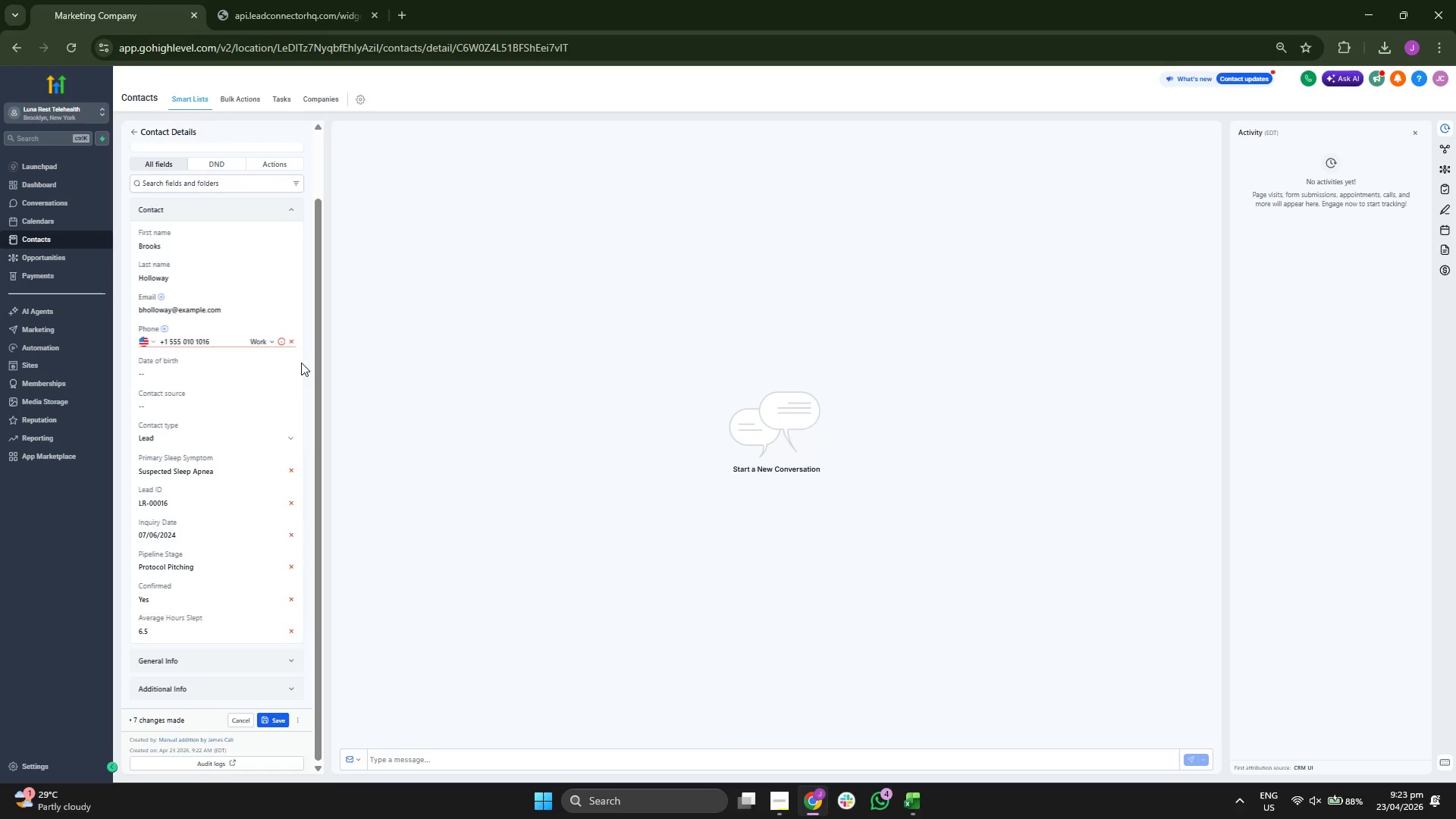 
scroll: coordinate [301, 363], scroll_direction: up, amount: 1.0
 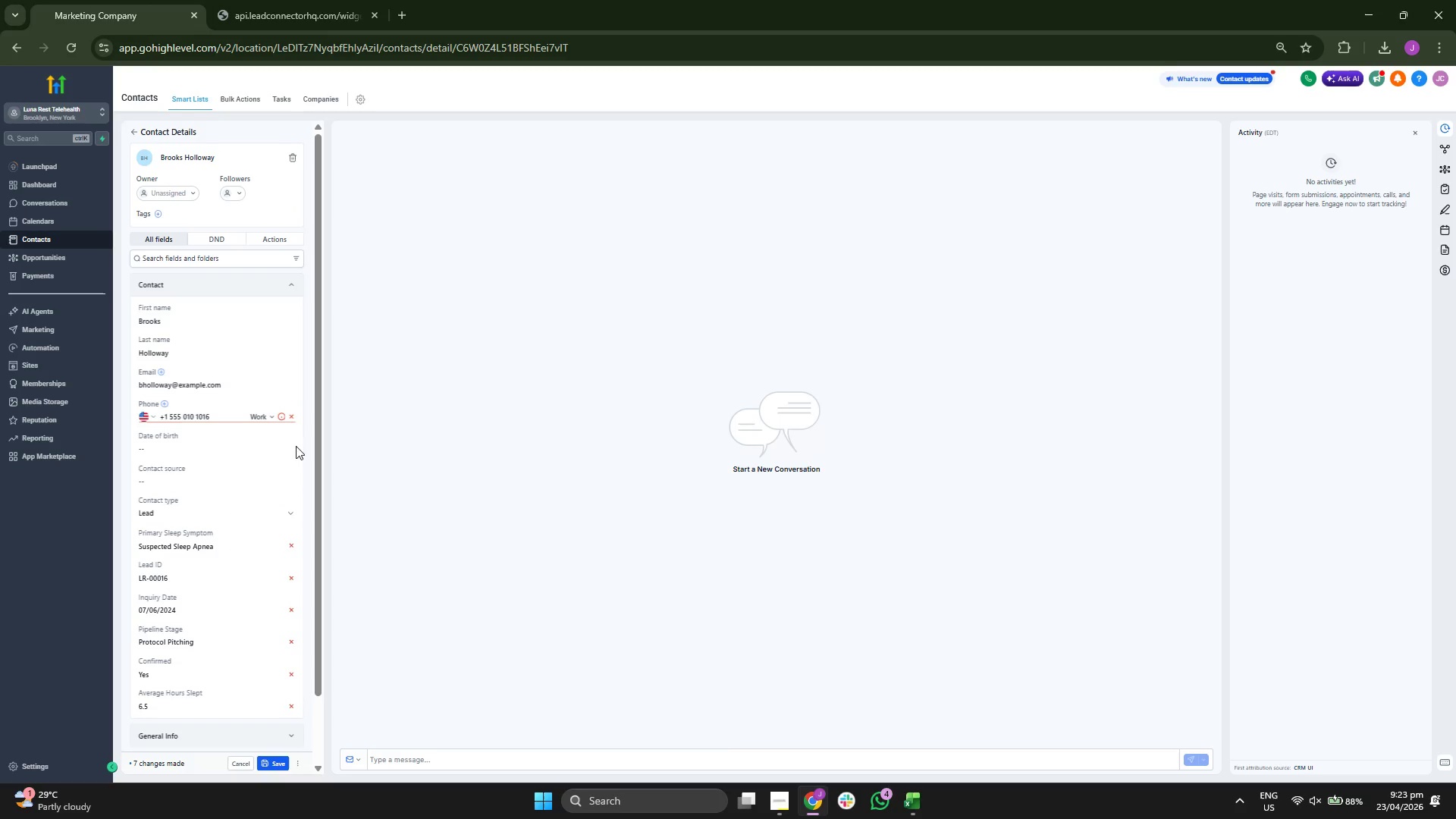 
mouse_move([283, 438])
 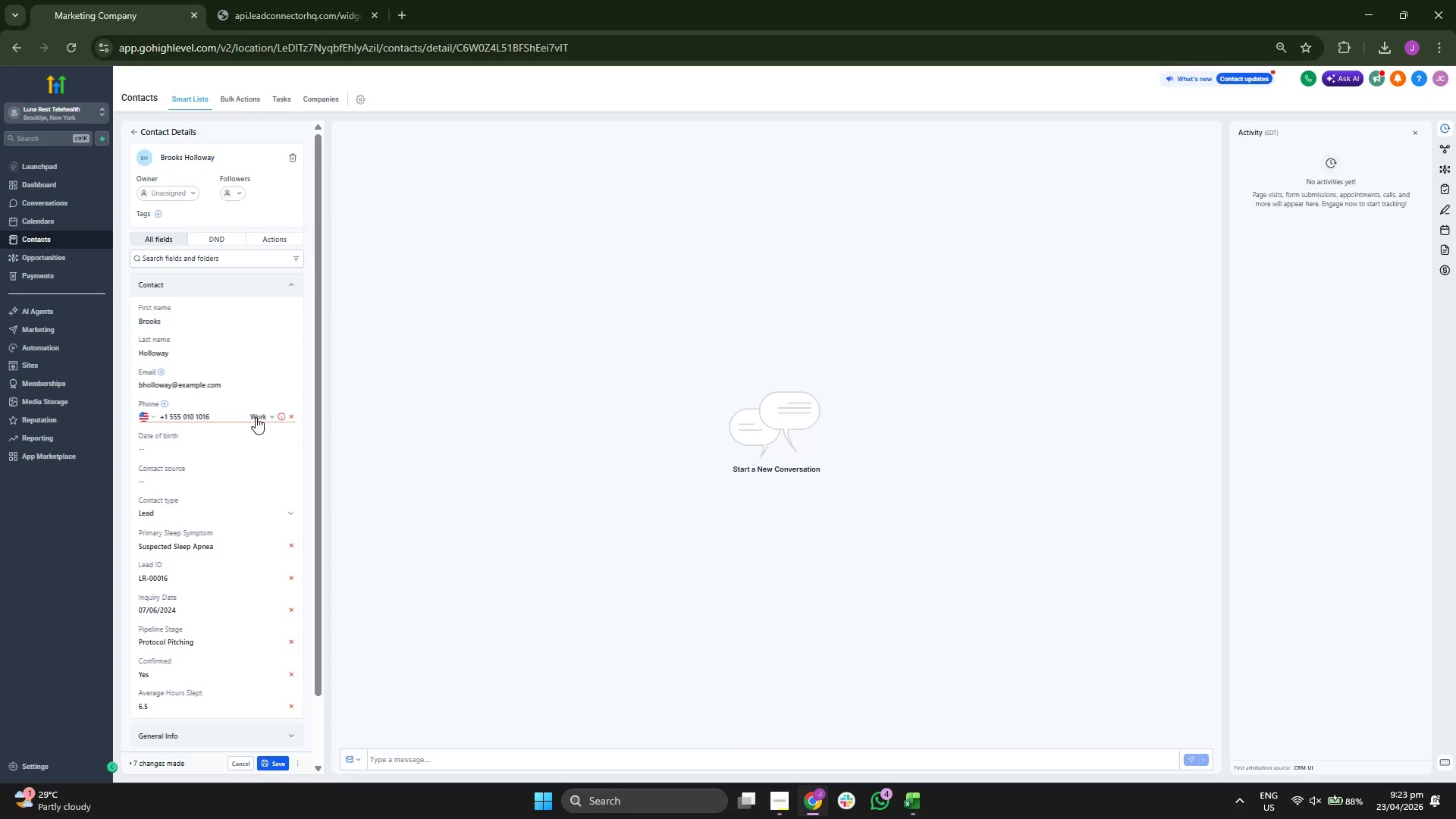 
left_click([256, 417])
 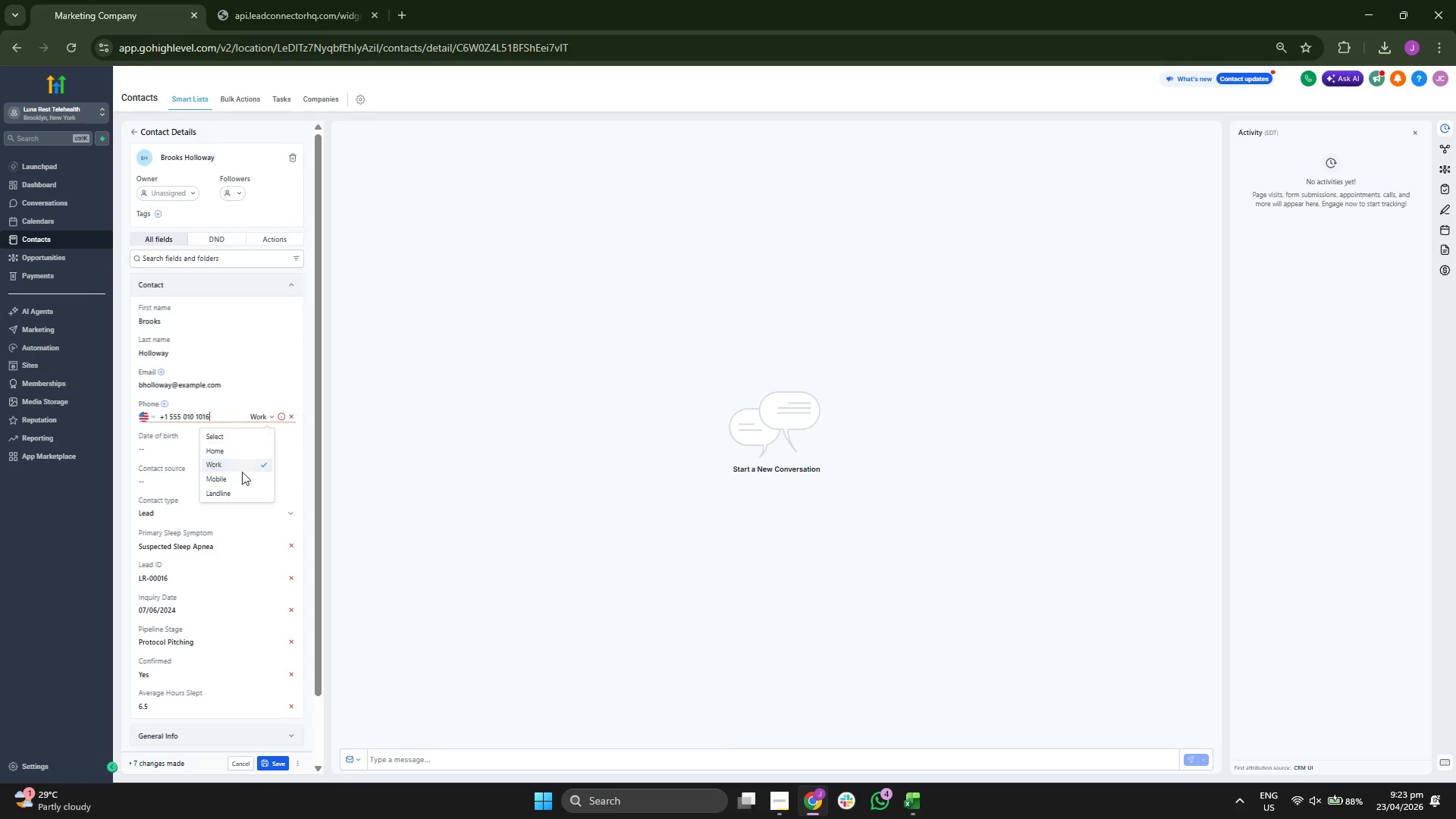 
left_click([246, 480])
 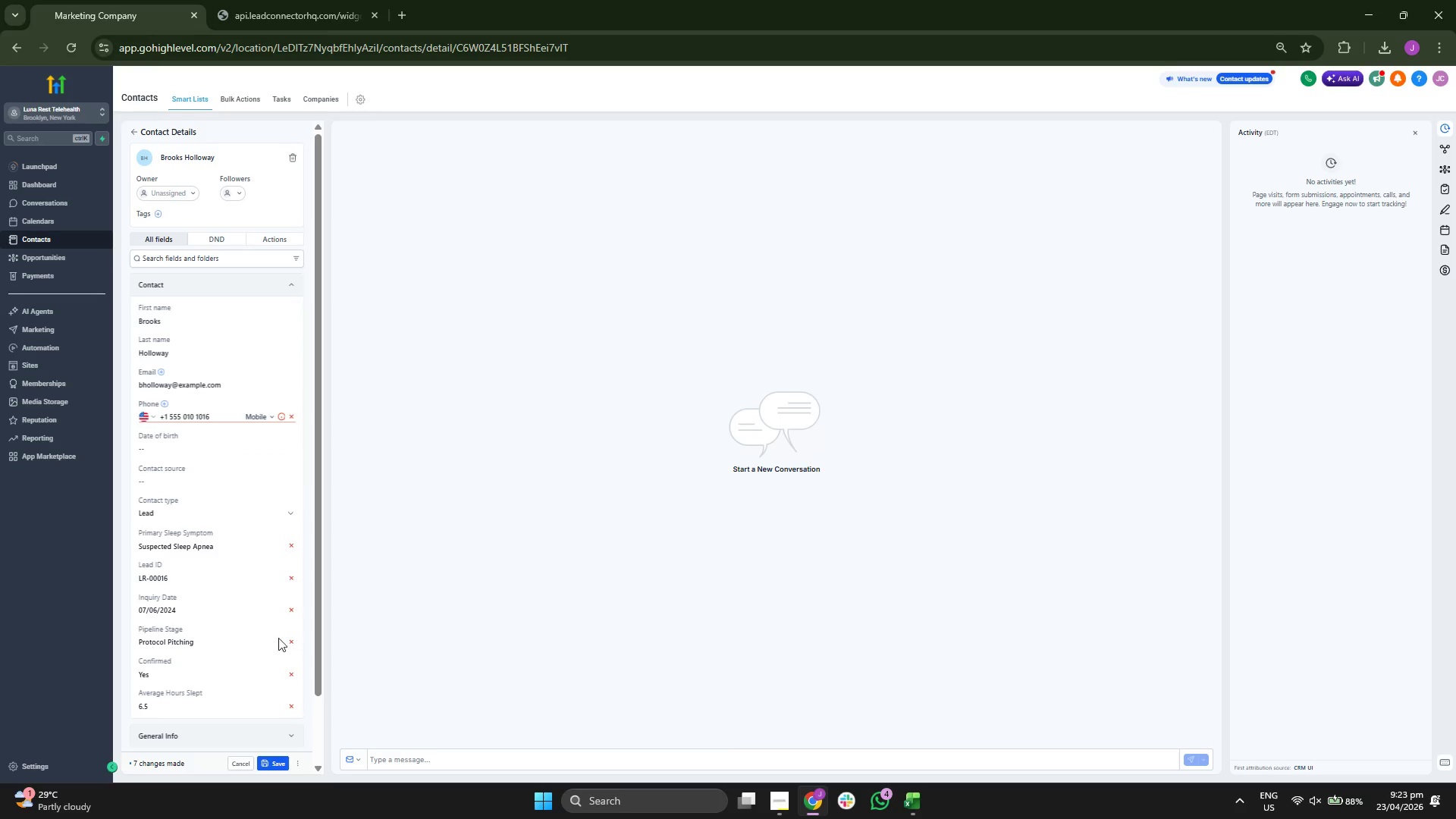 
scroll: coordinate [275, 718], scroll_direction: down, amount: 1.0
 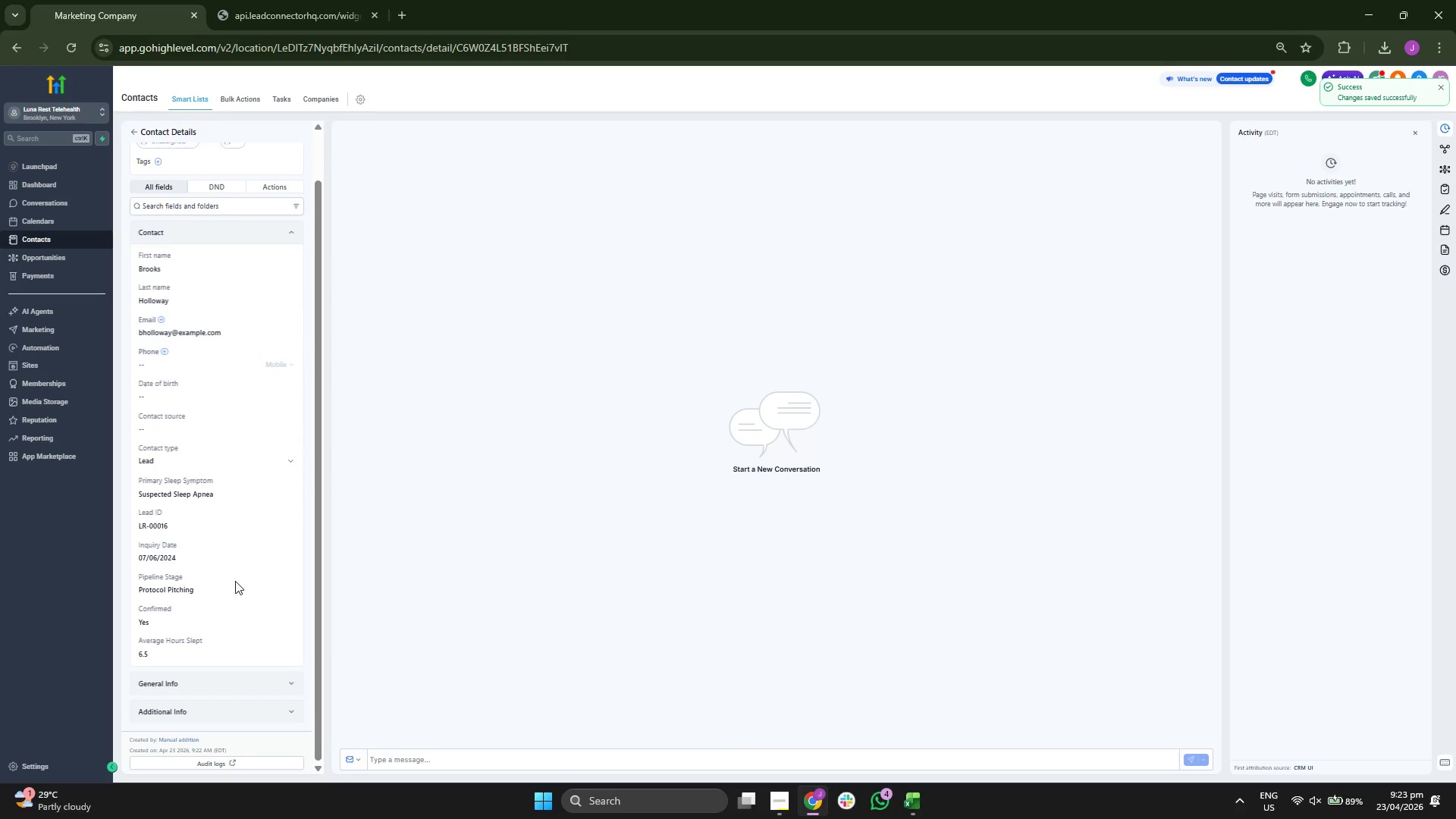 
left_click([193, 359])
 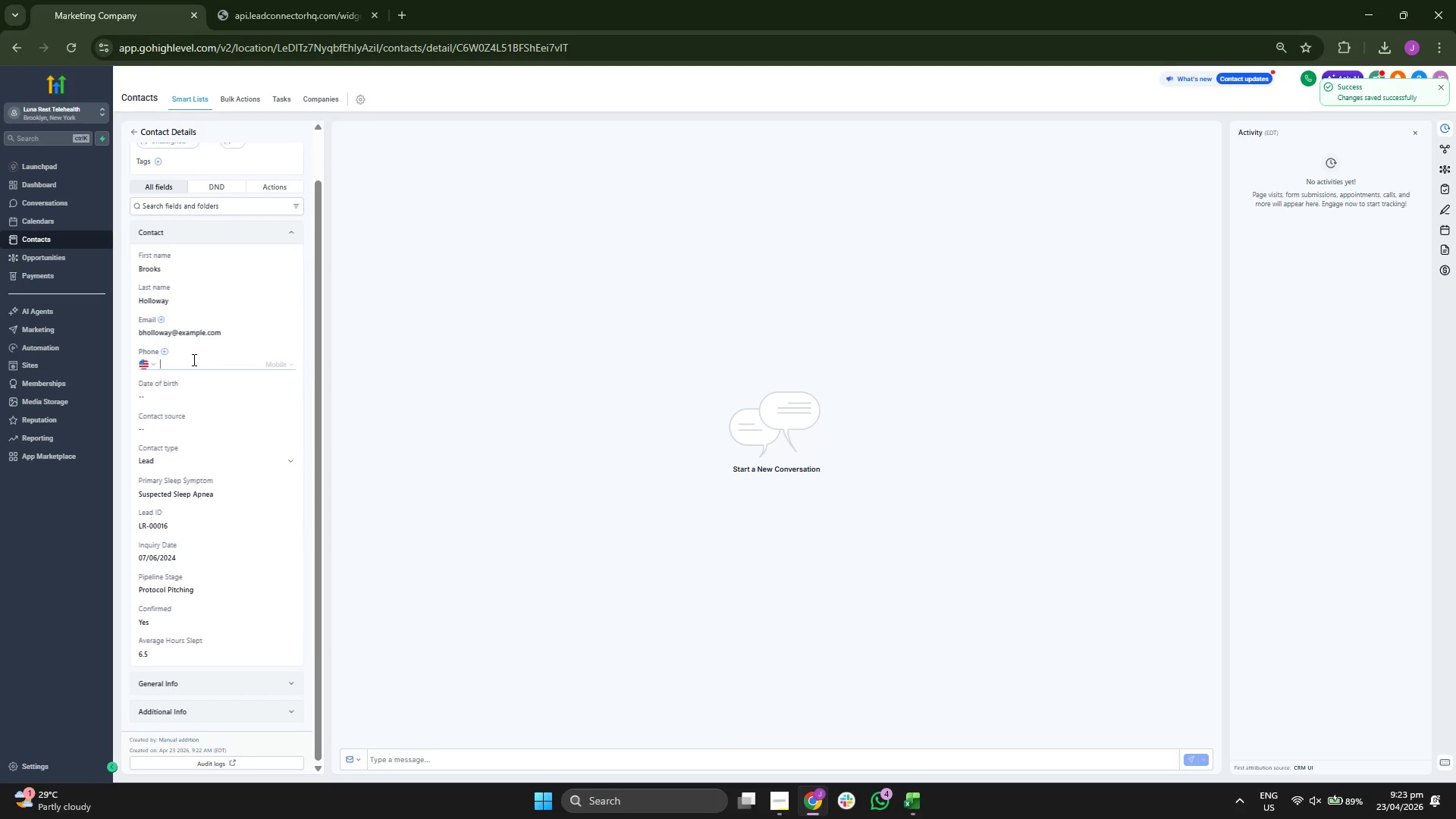 
key(Control+ControlLeft)
 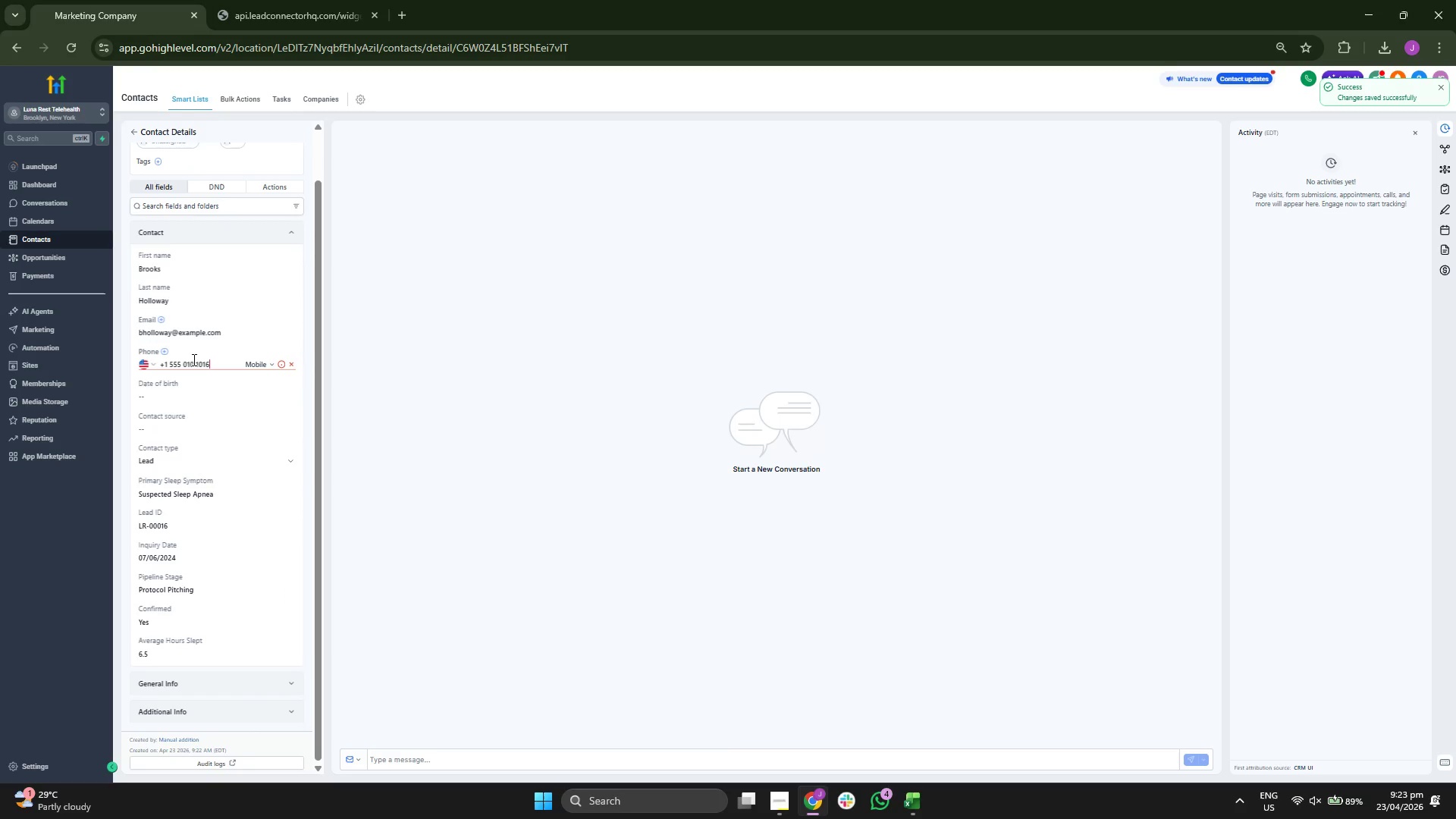 
key(Control+V)
 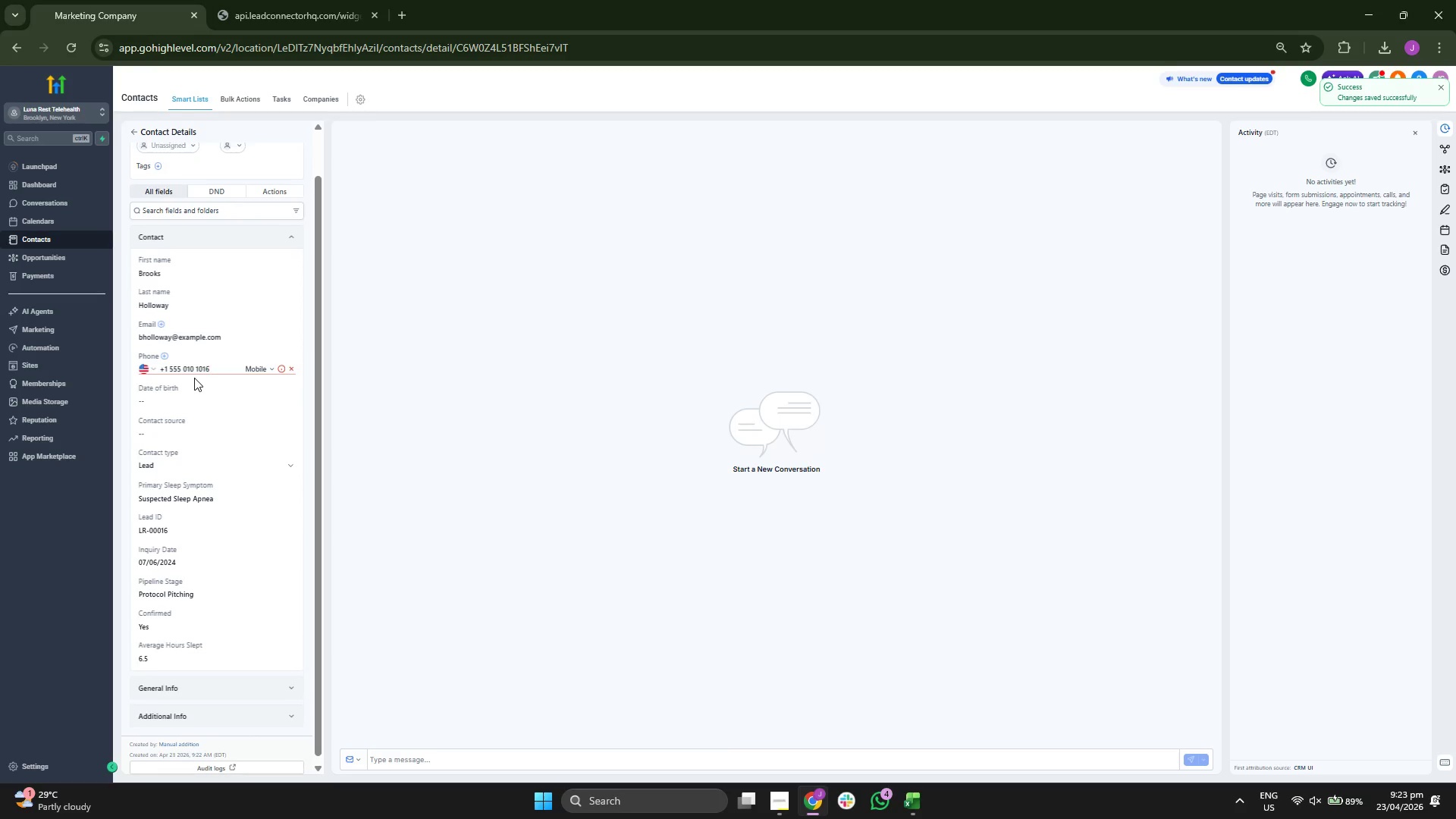 
scroll: coordinate [209, 448], scroll_direction: up, amount: 2.0
 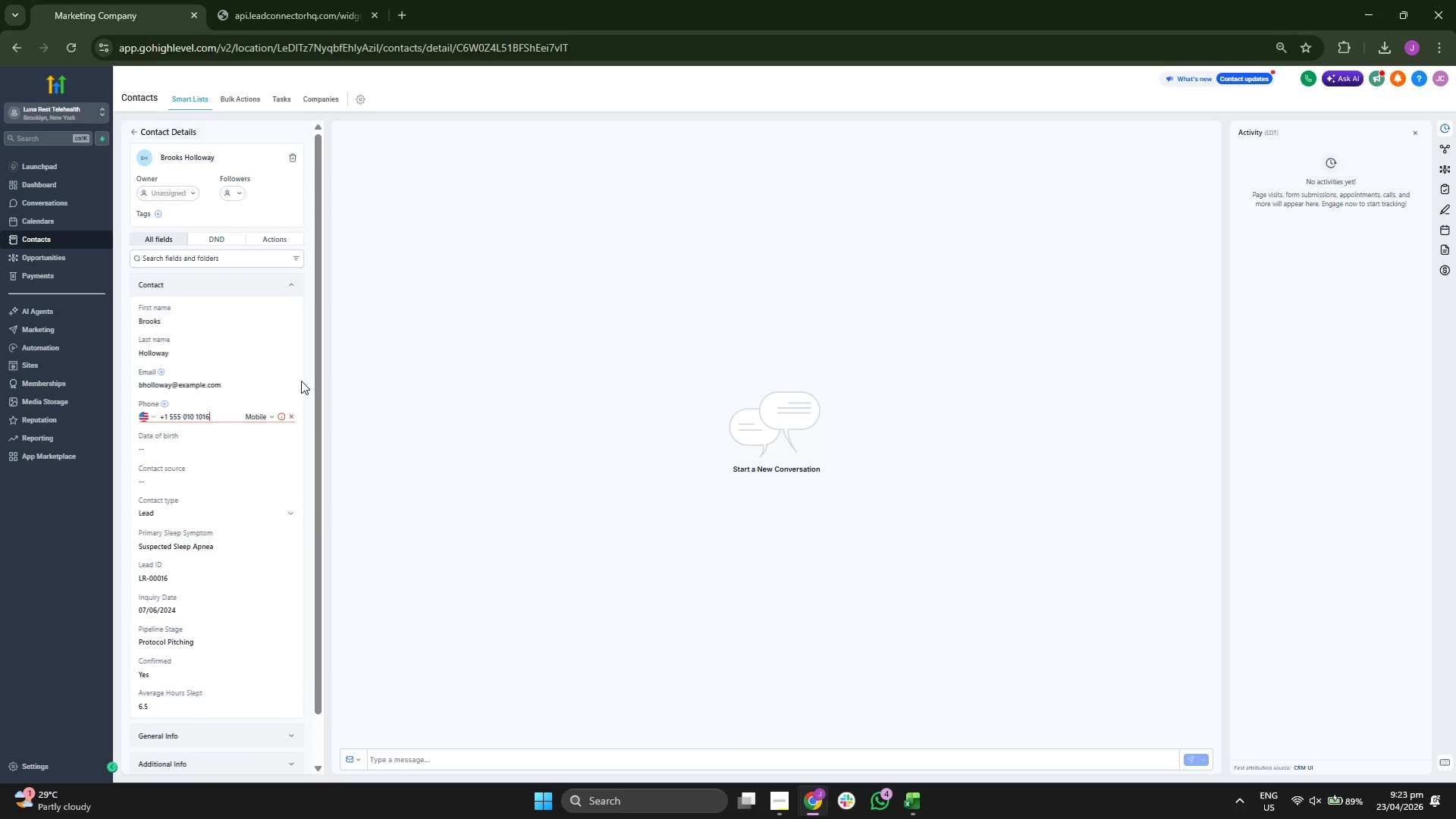 
left_click([306, 377])
 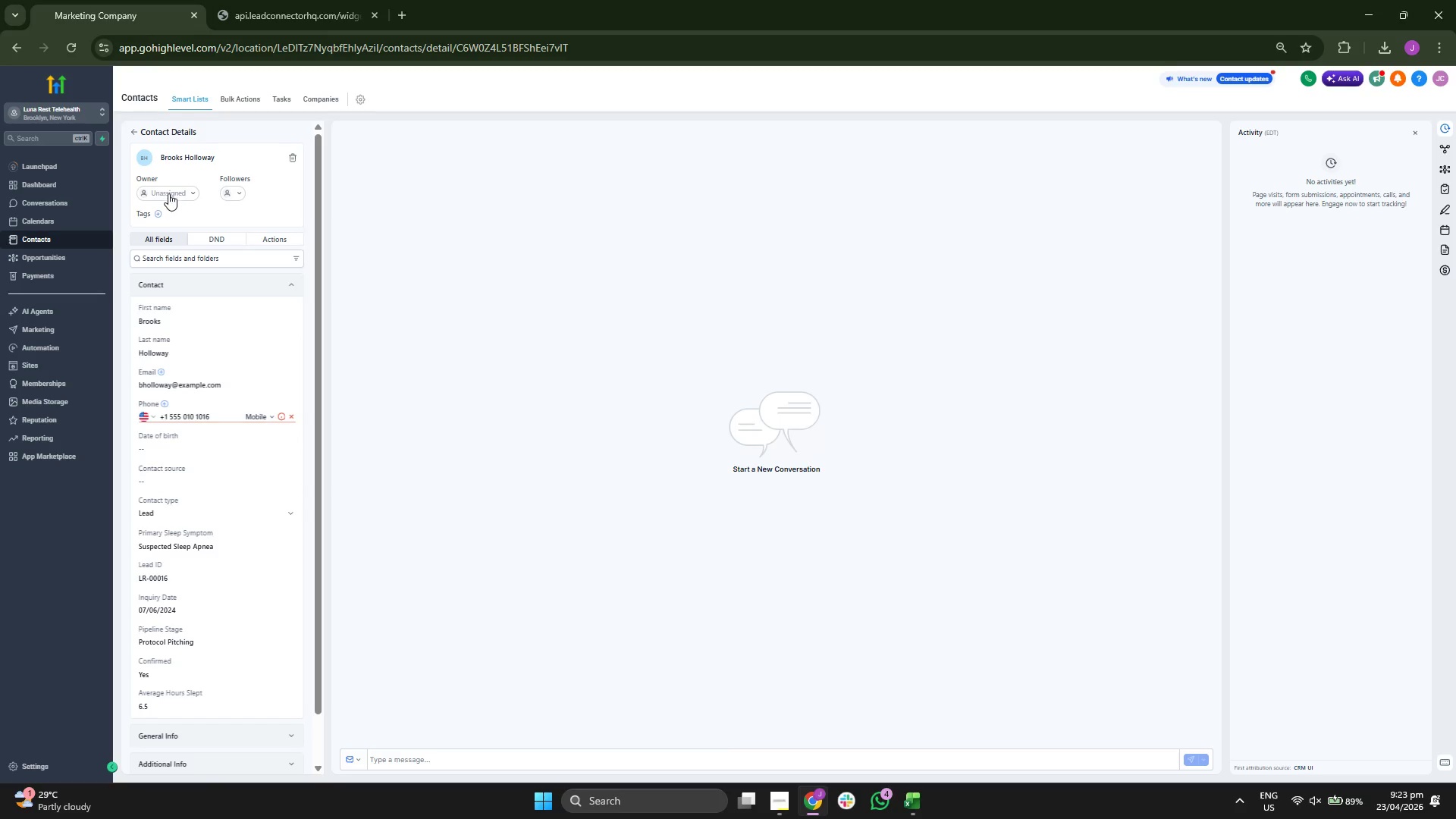 
left_click([134, 130])
 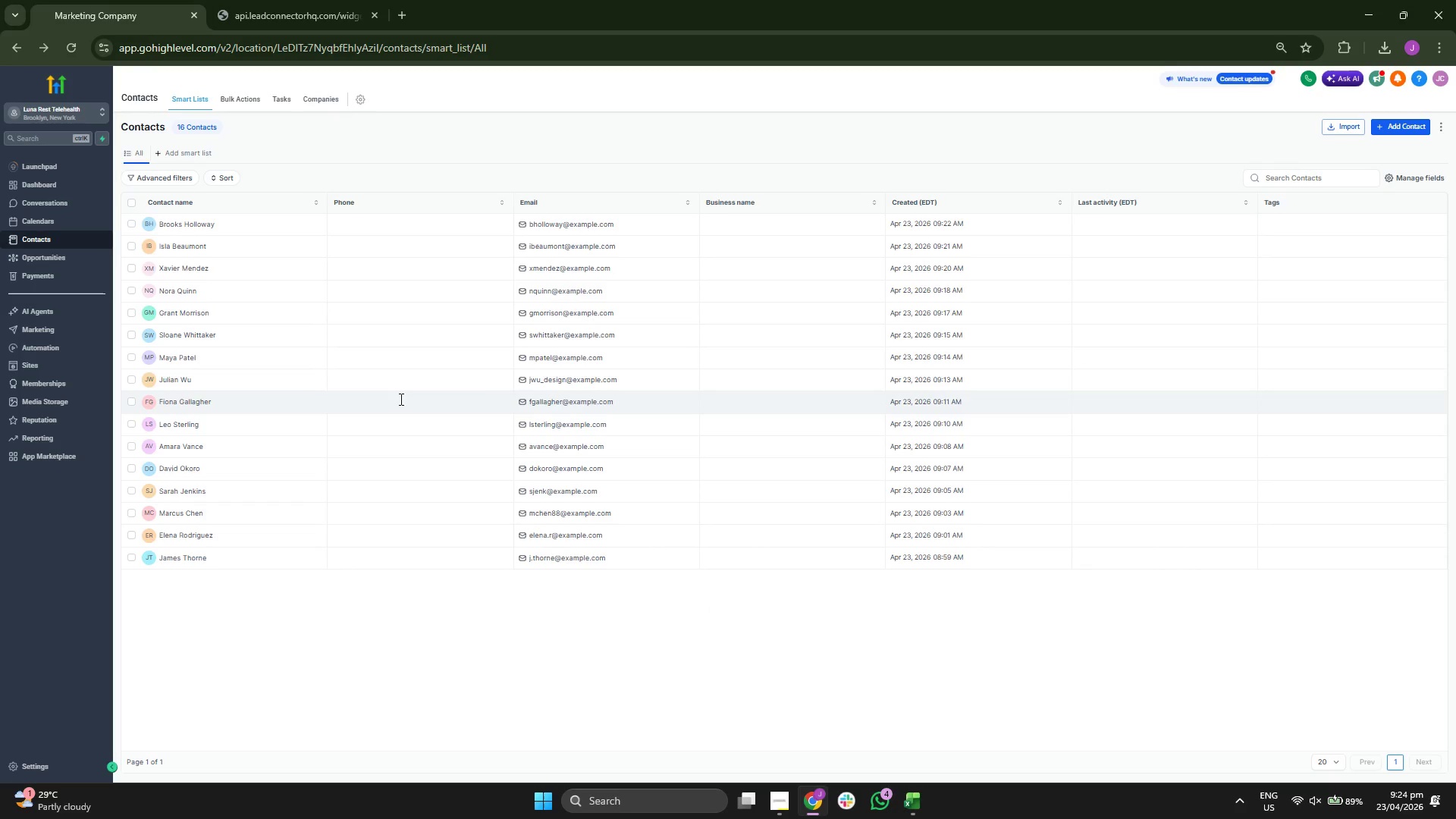 
wait(9.03)
 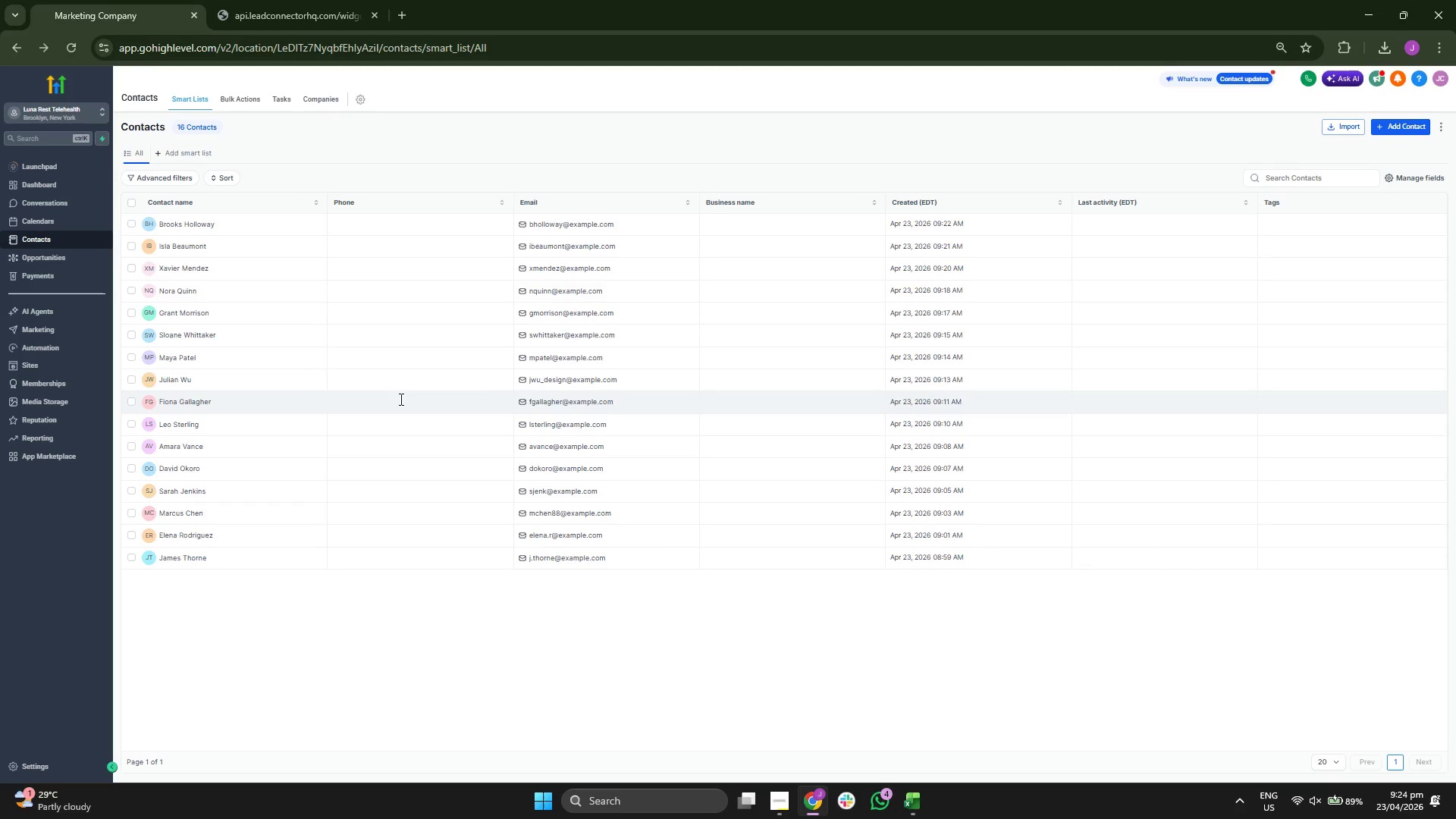 
left_click([1163, 133])
 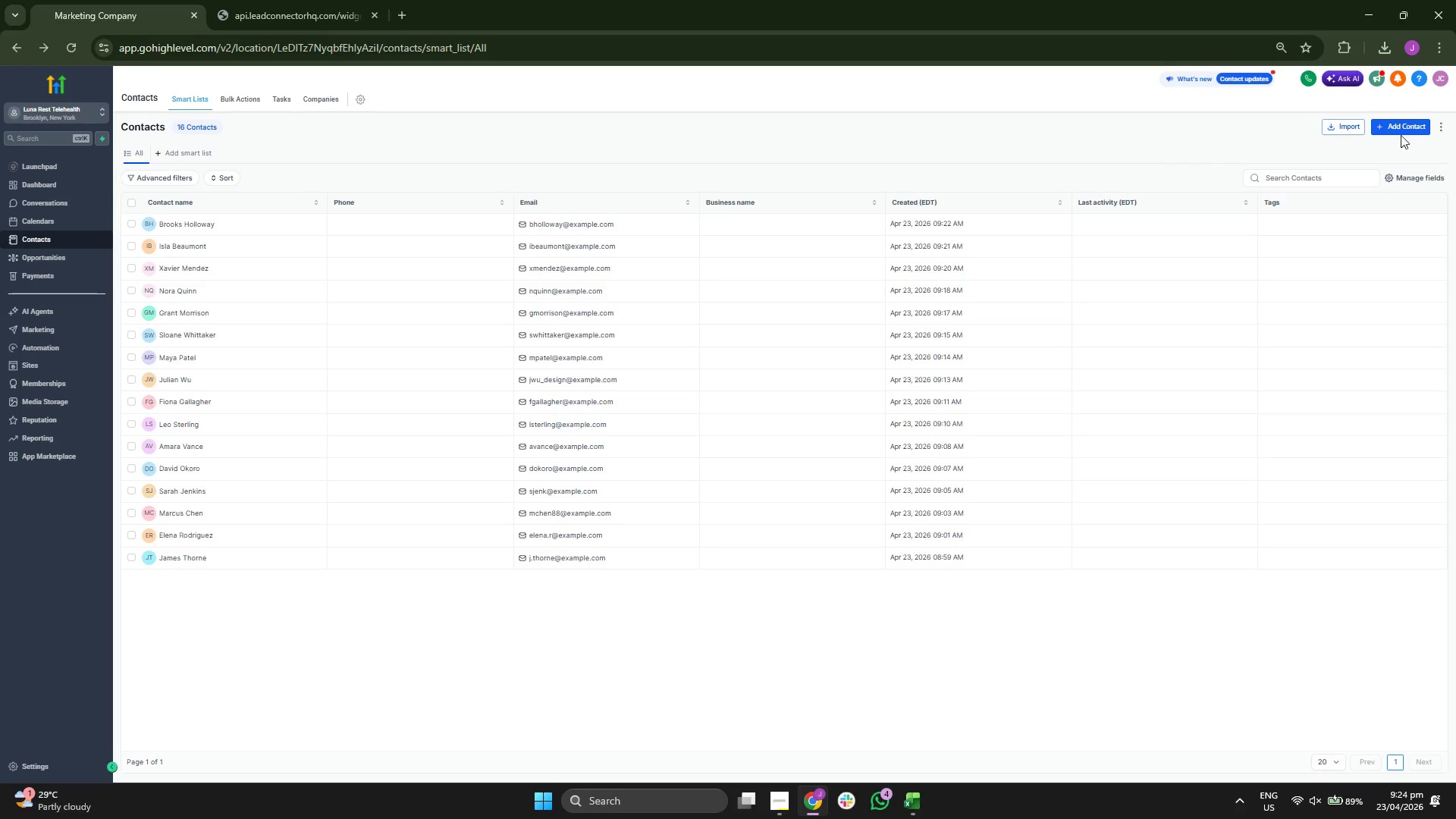 
left_click([1398, 130])
 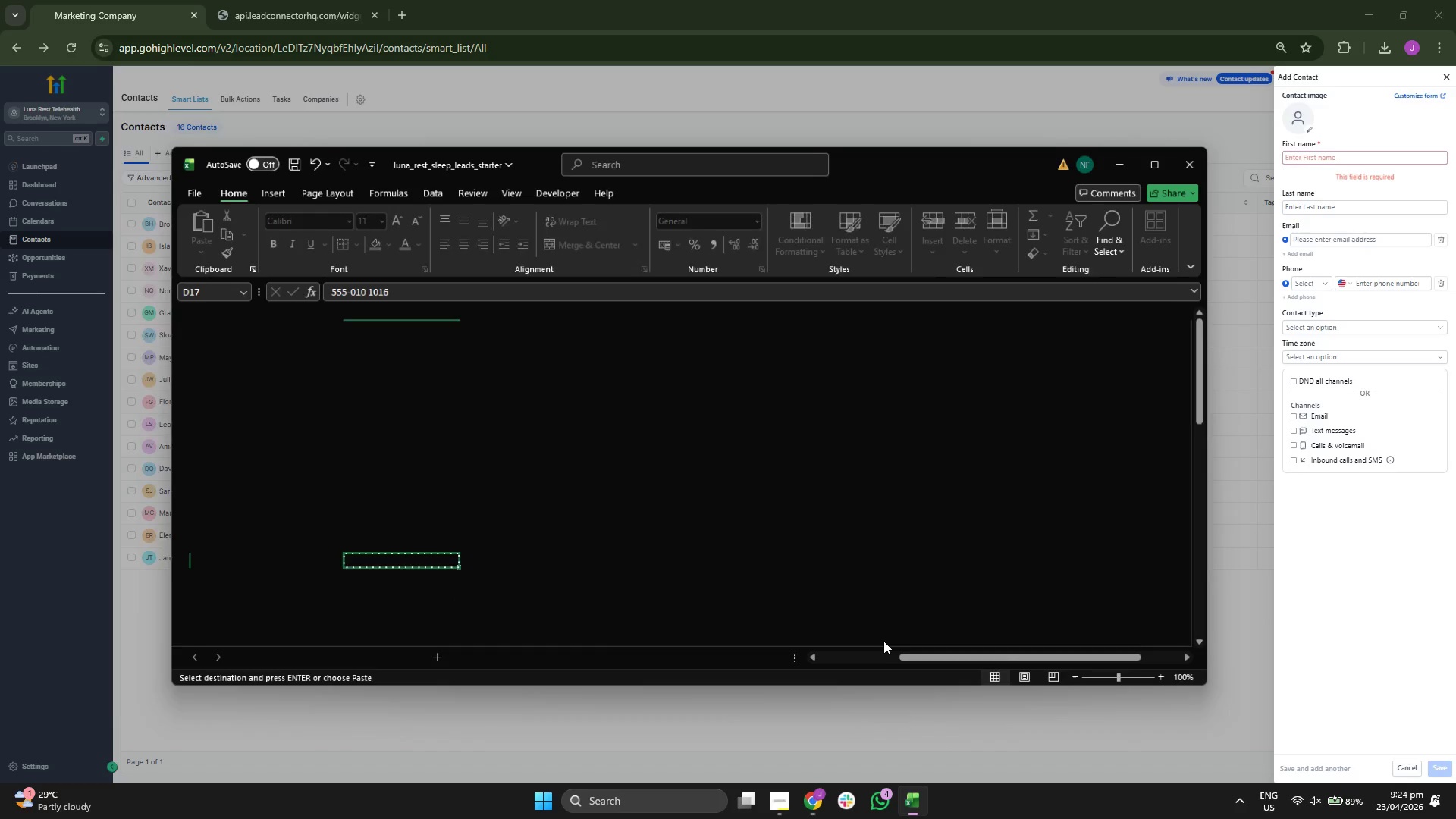 
key(ArrowLeft)
 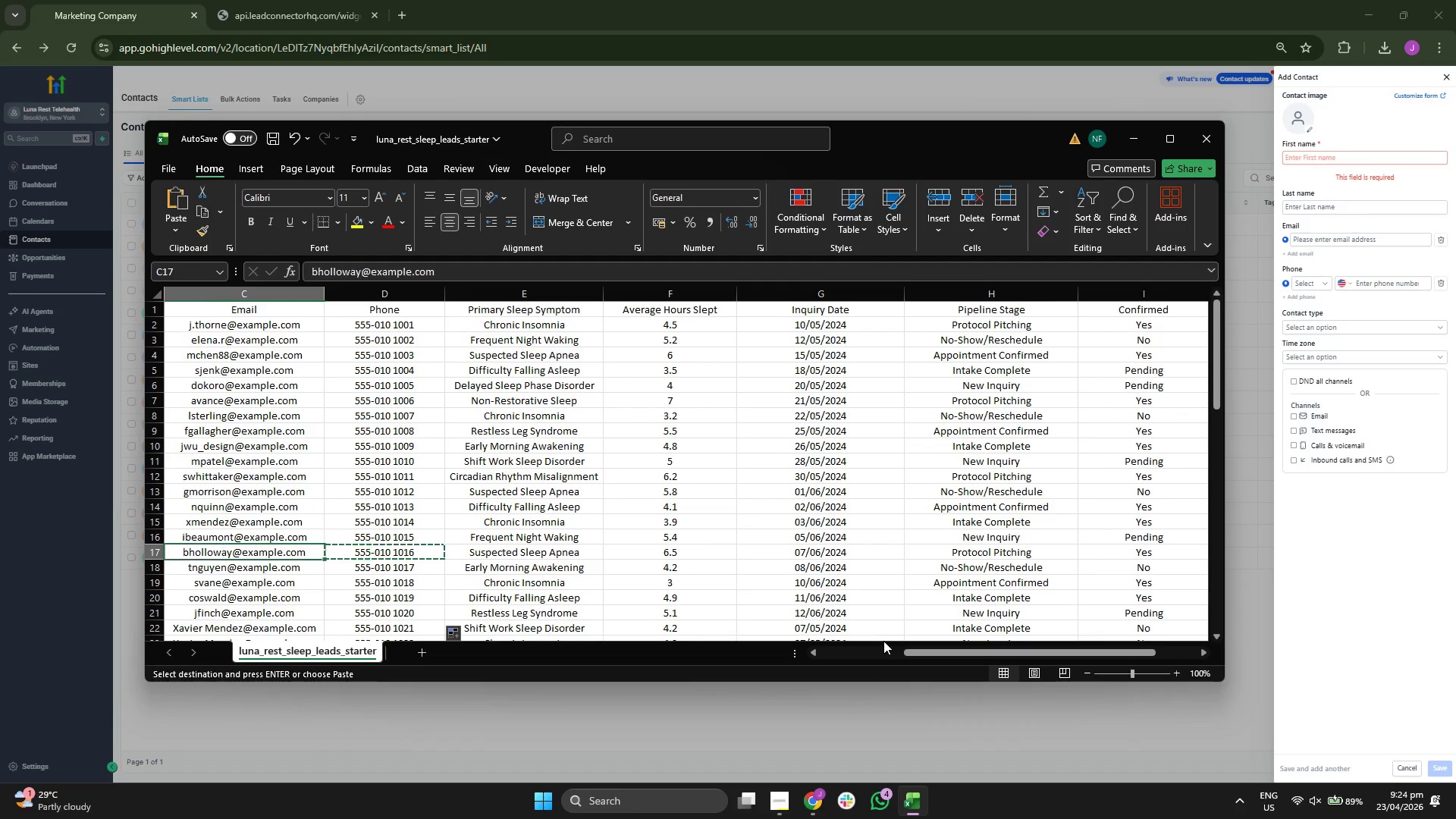 
key(ArrowLeft)
 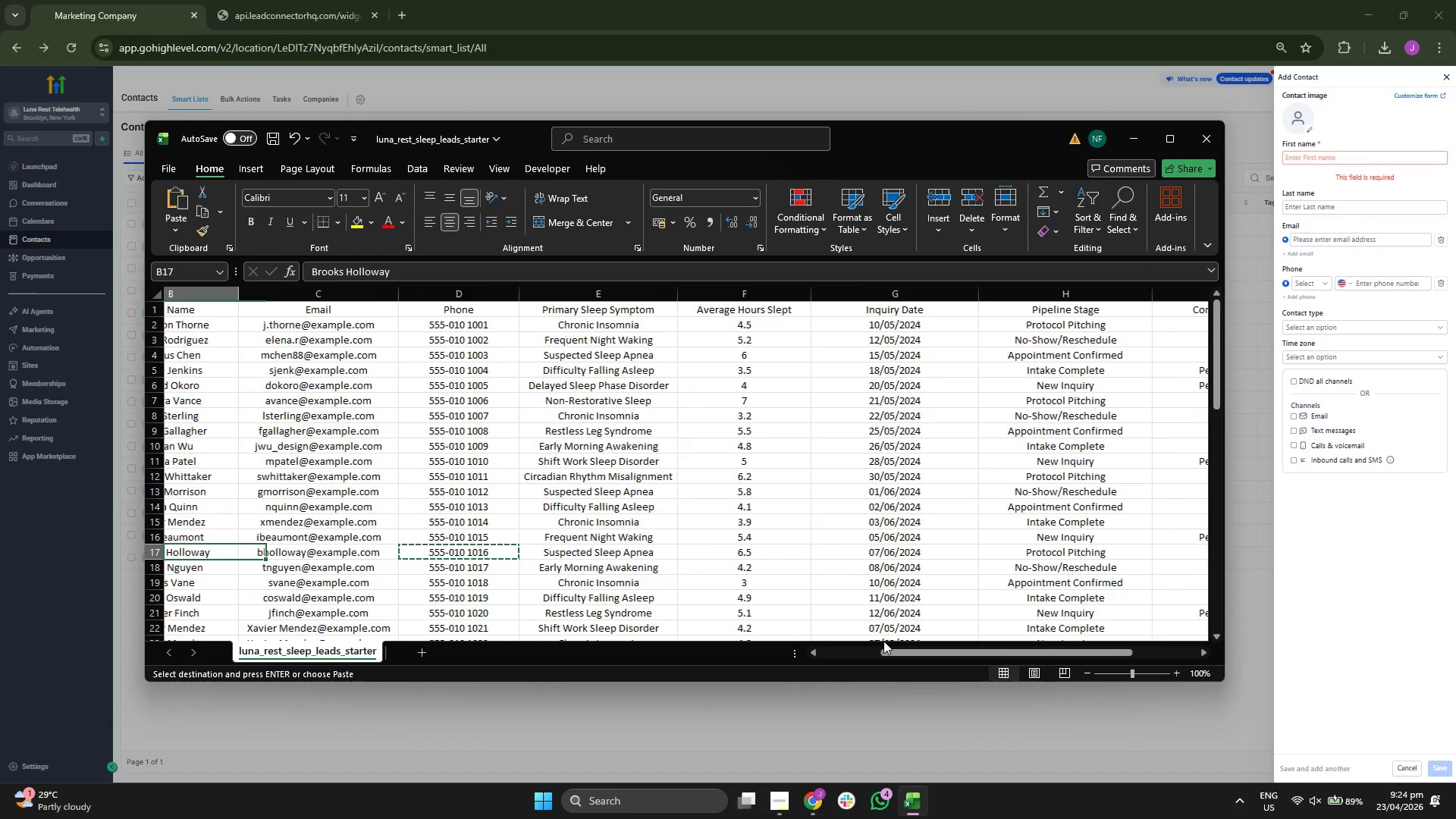 
key(ArrowLeft)
 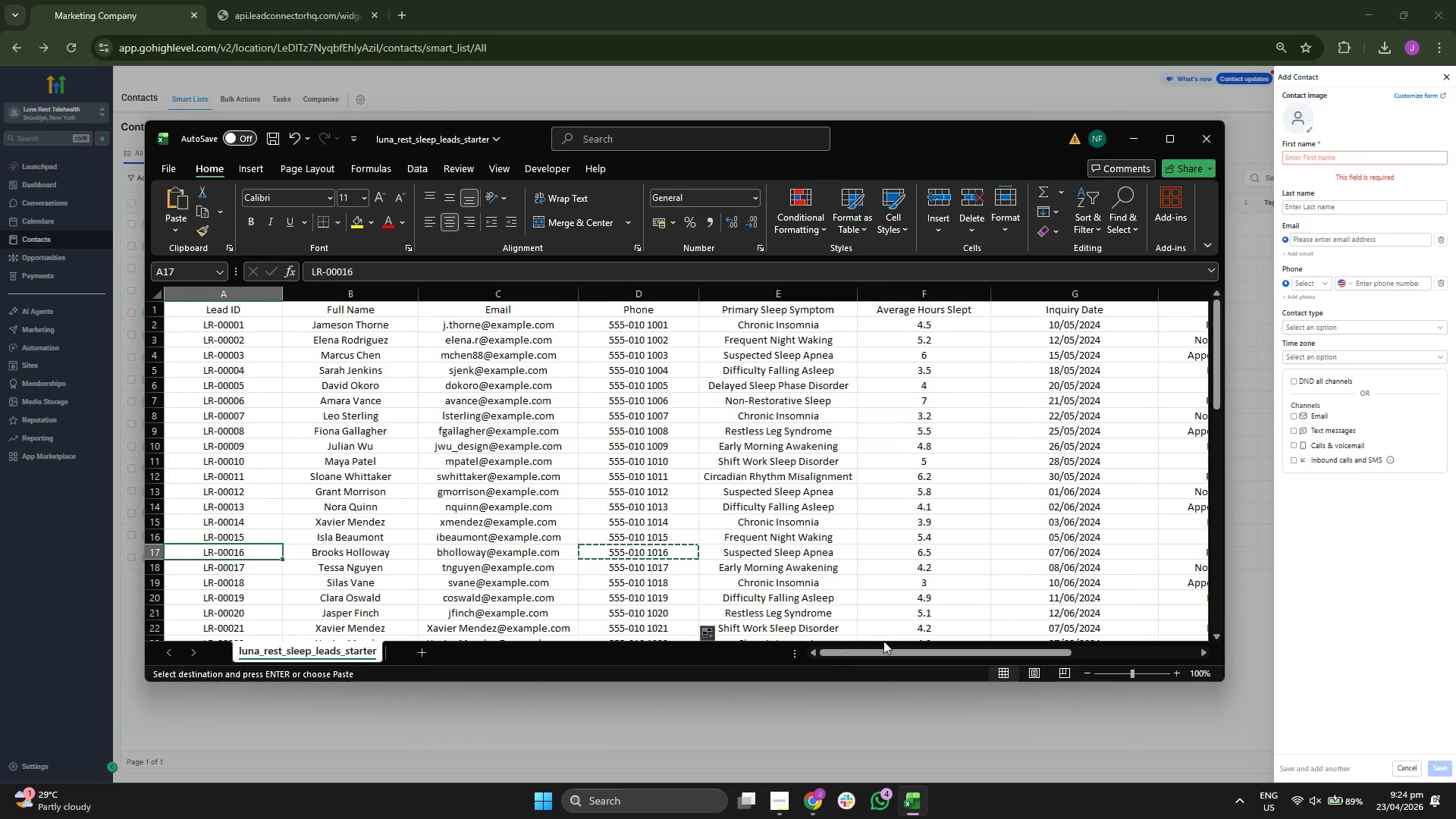 
key(ArrowLeft)
 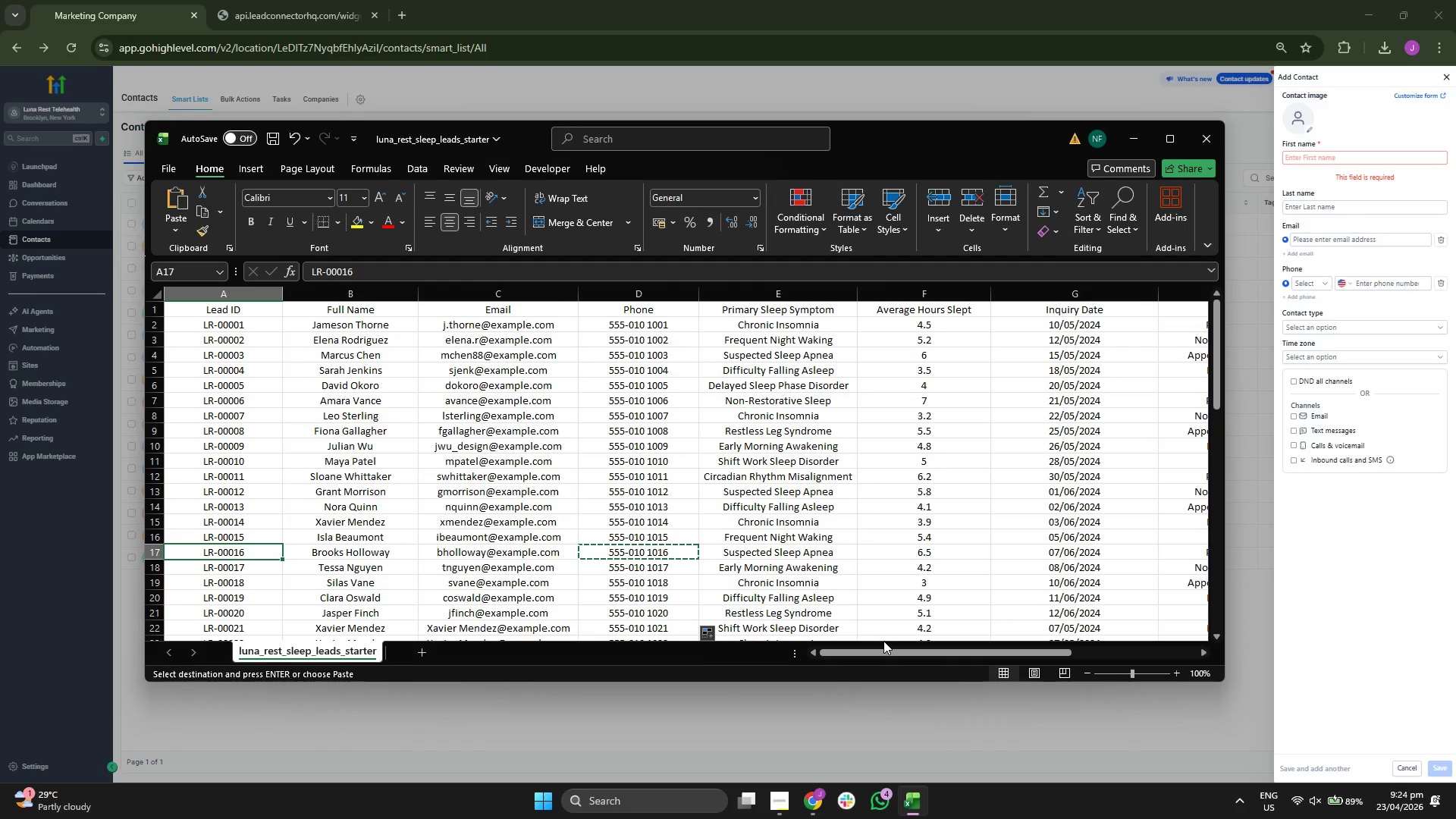 
key(ArrowDown)
 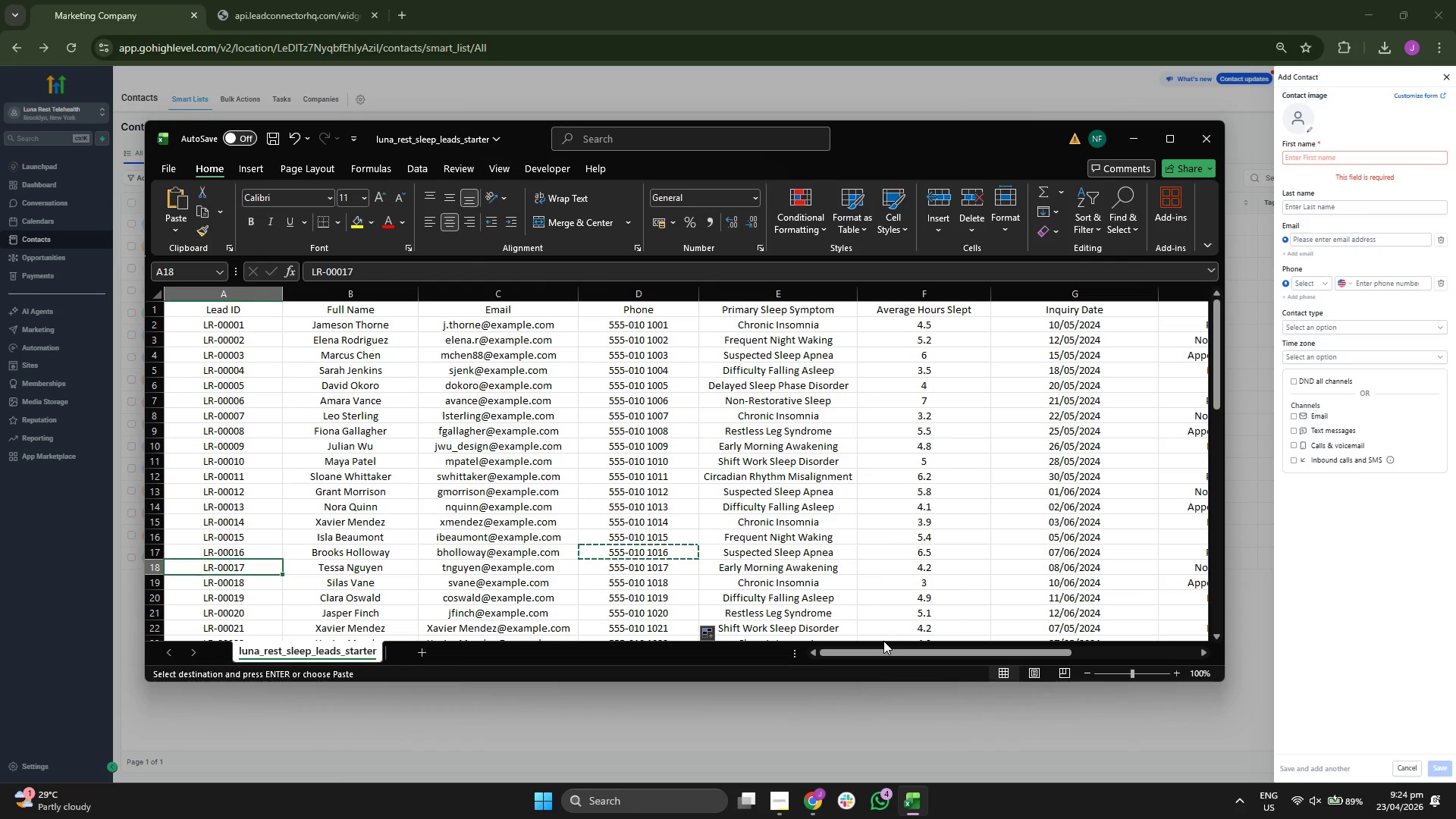 
key(ArrowRight)
 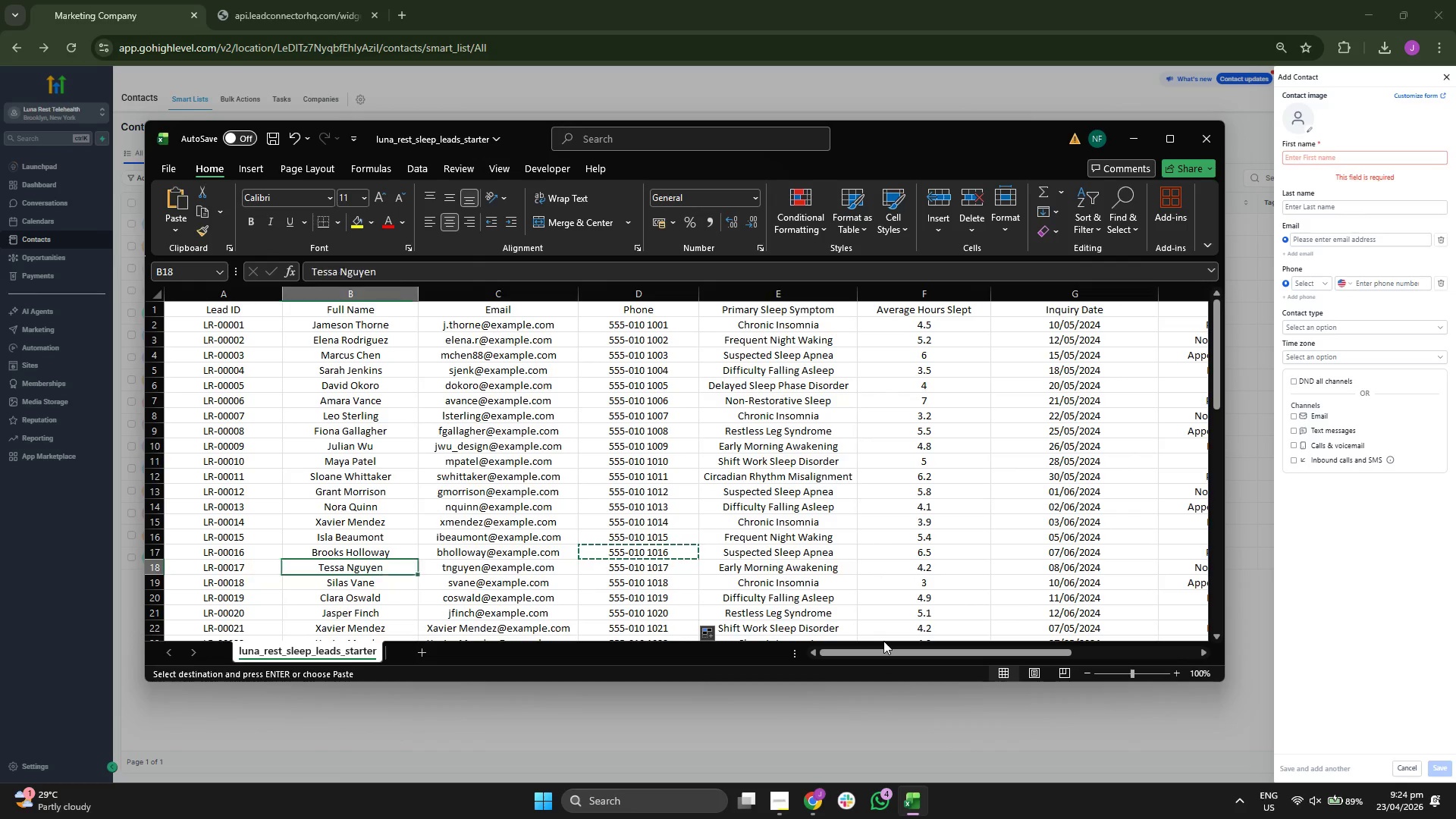 
key(ArrowRight)
 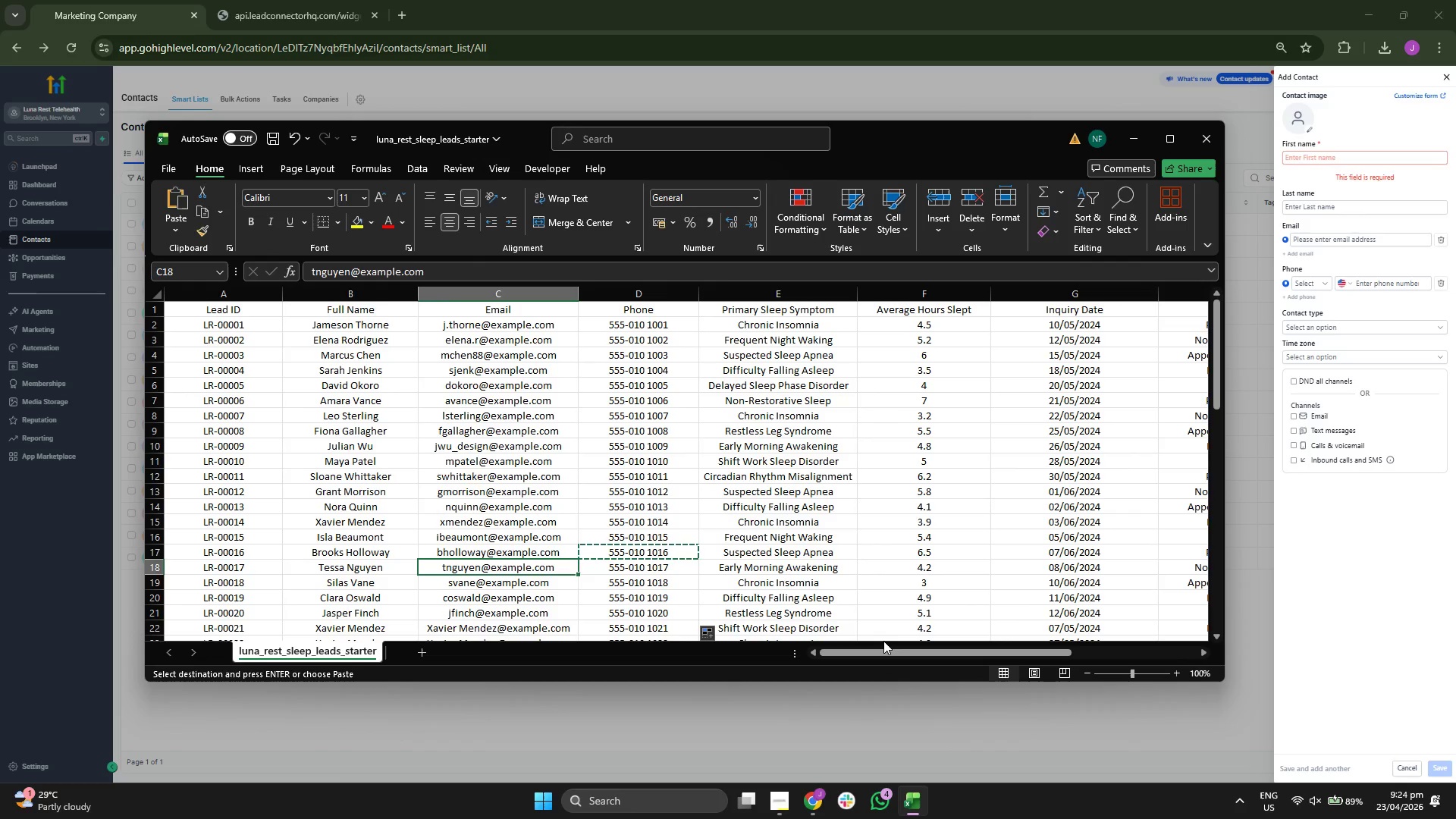 
key(Control+ControlLeft)
 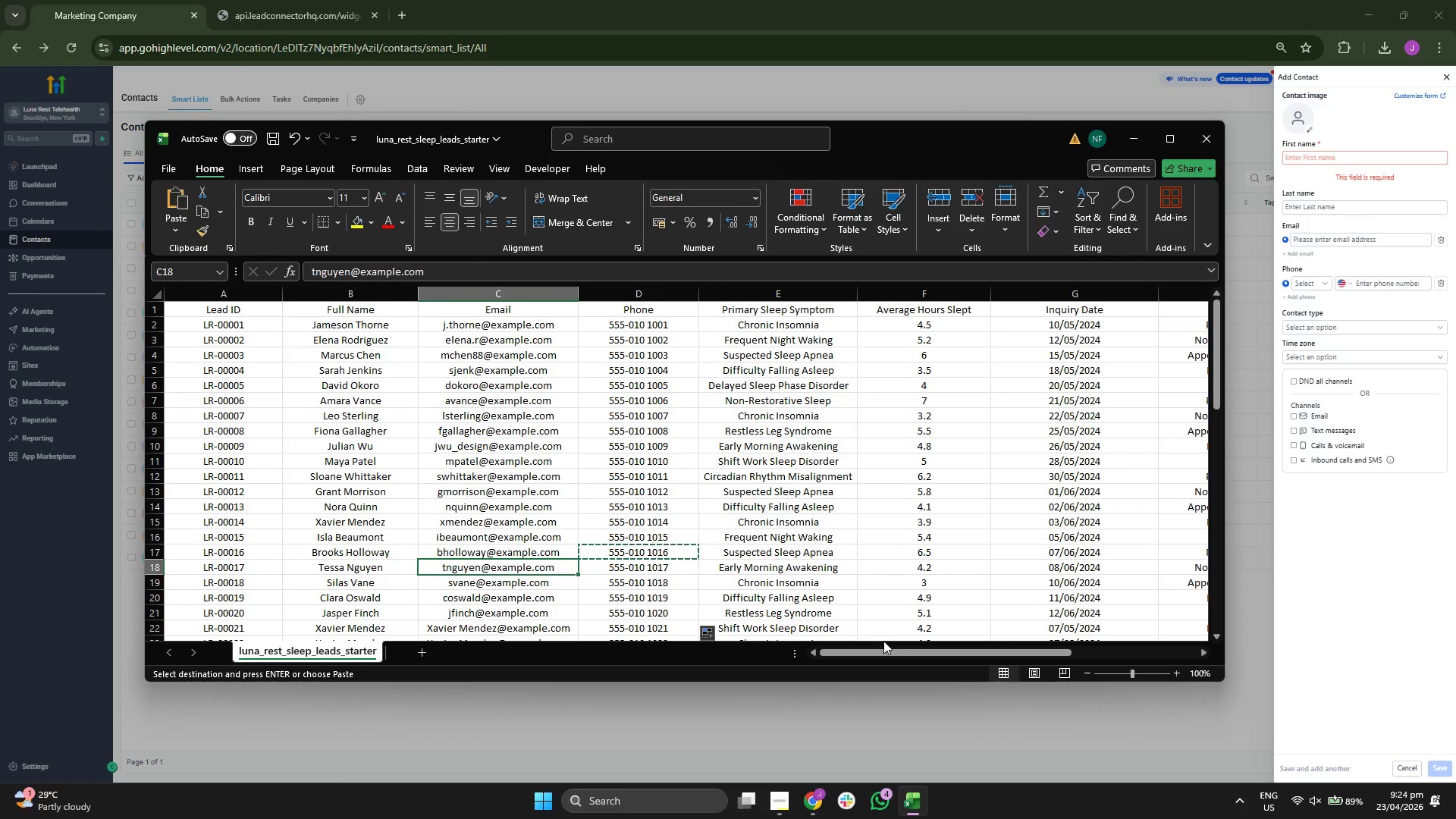 
key(Control+C)
 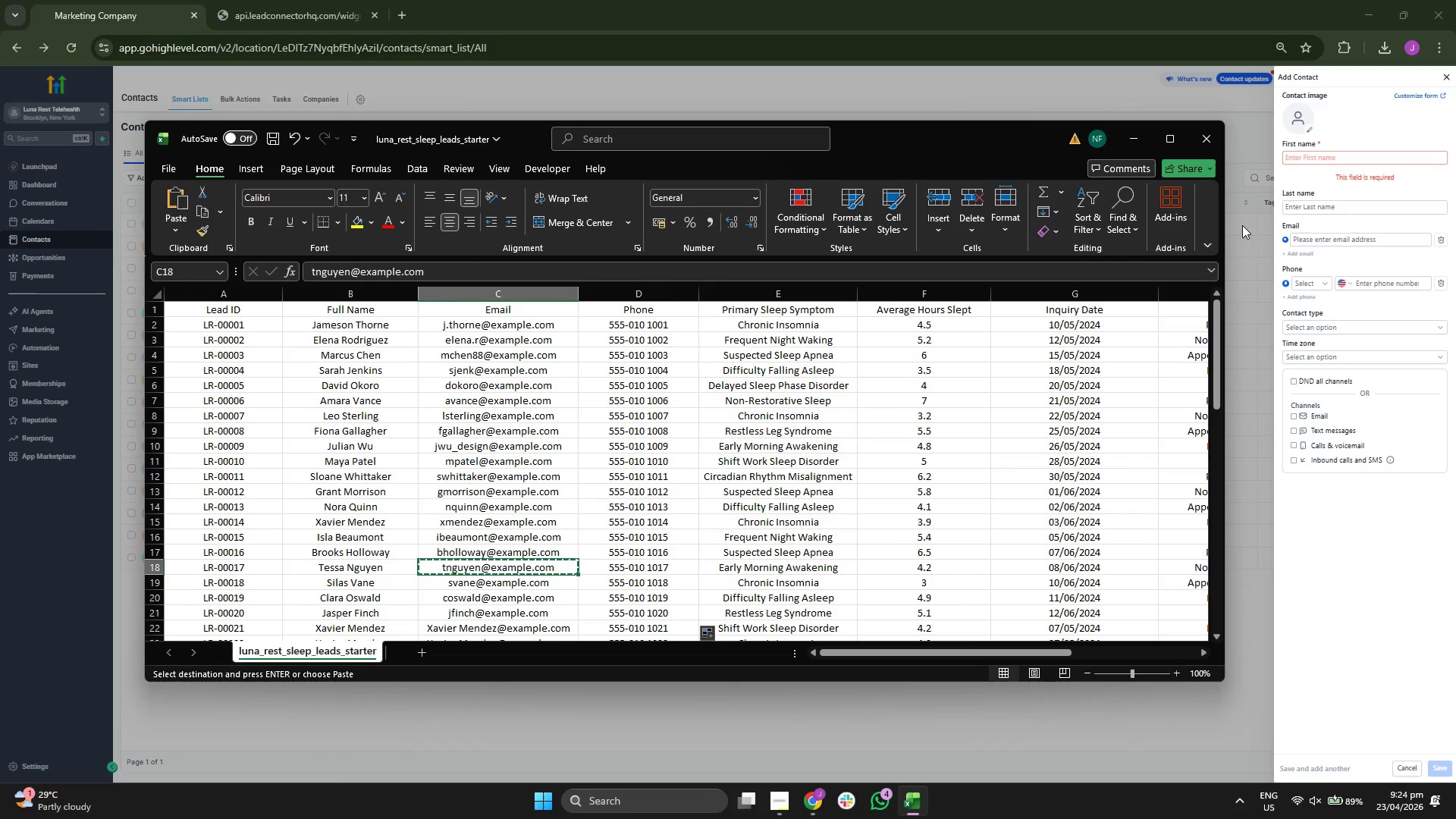 
left_click([1320, 238])
 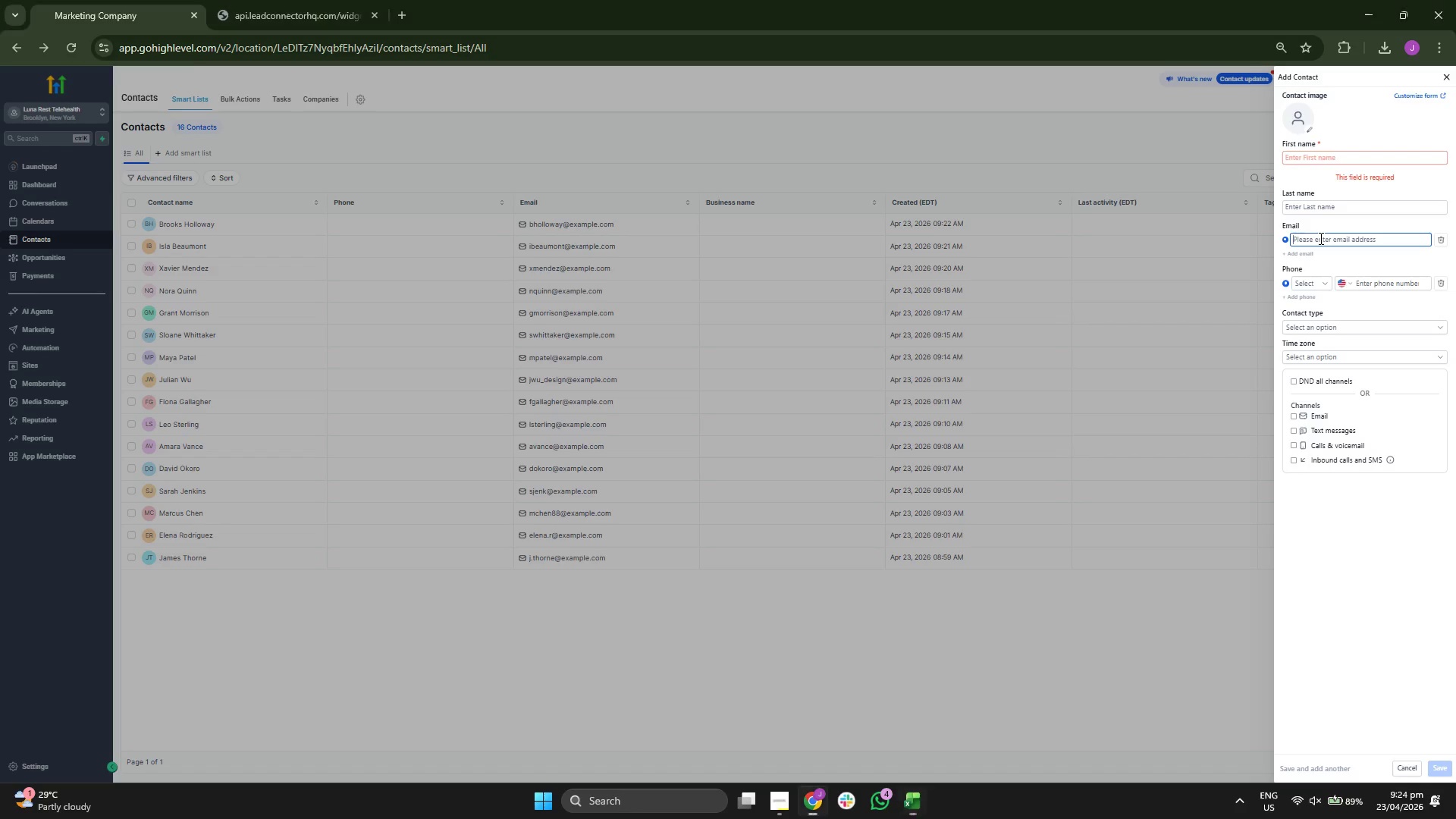 
key(Control+ControlLeft)
 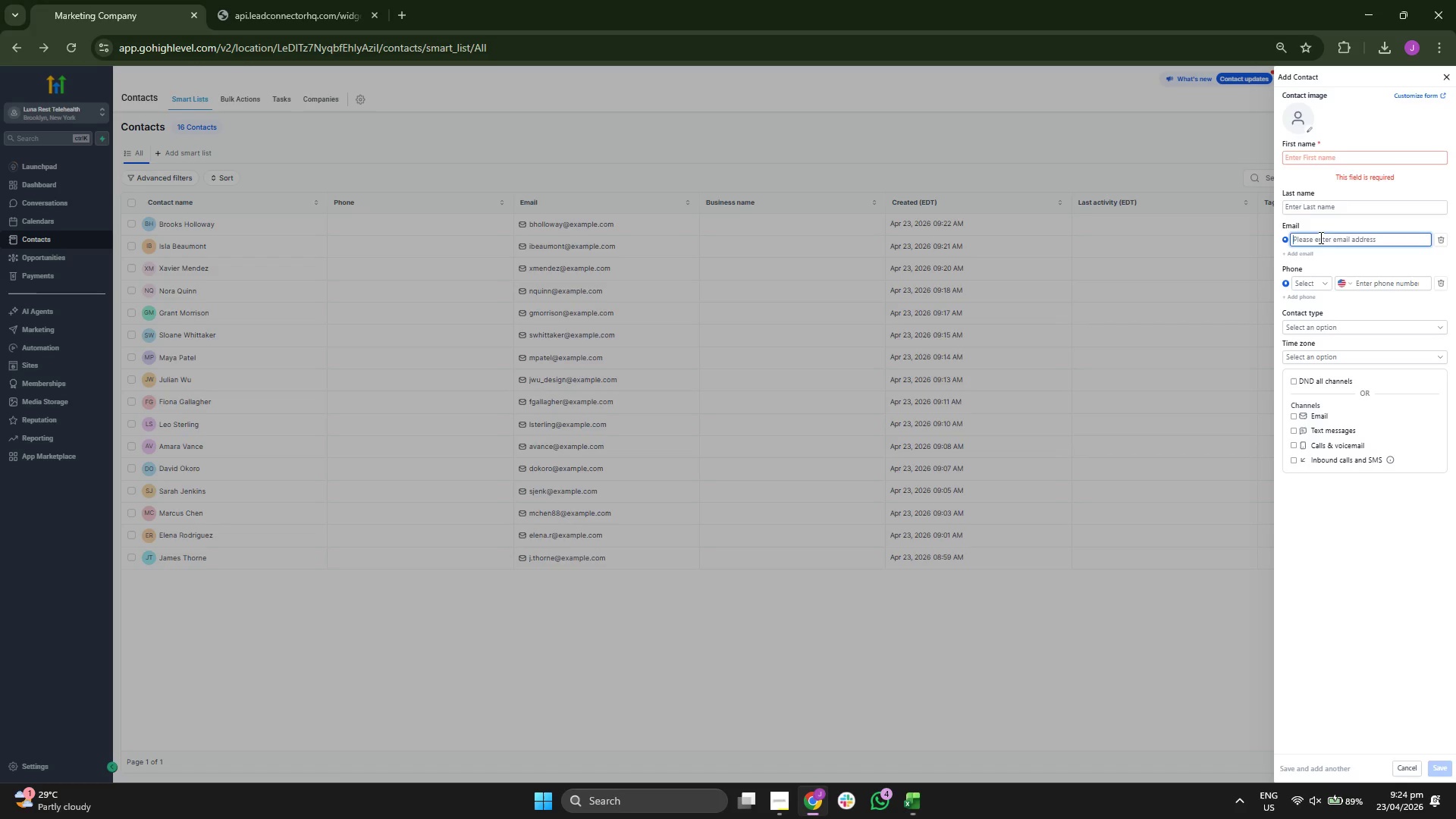 
key(Control+V)
 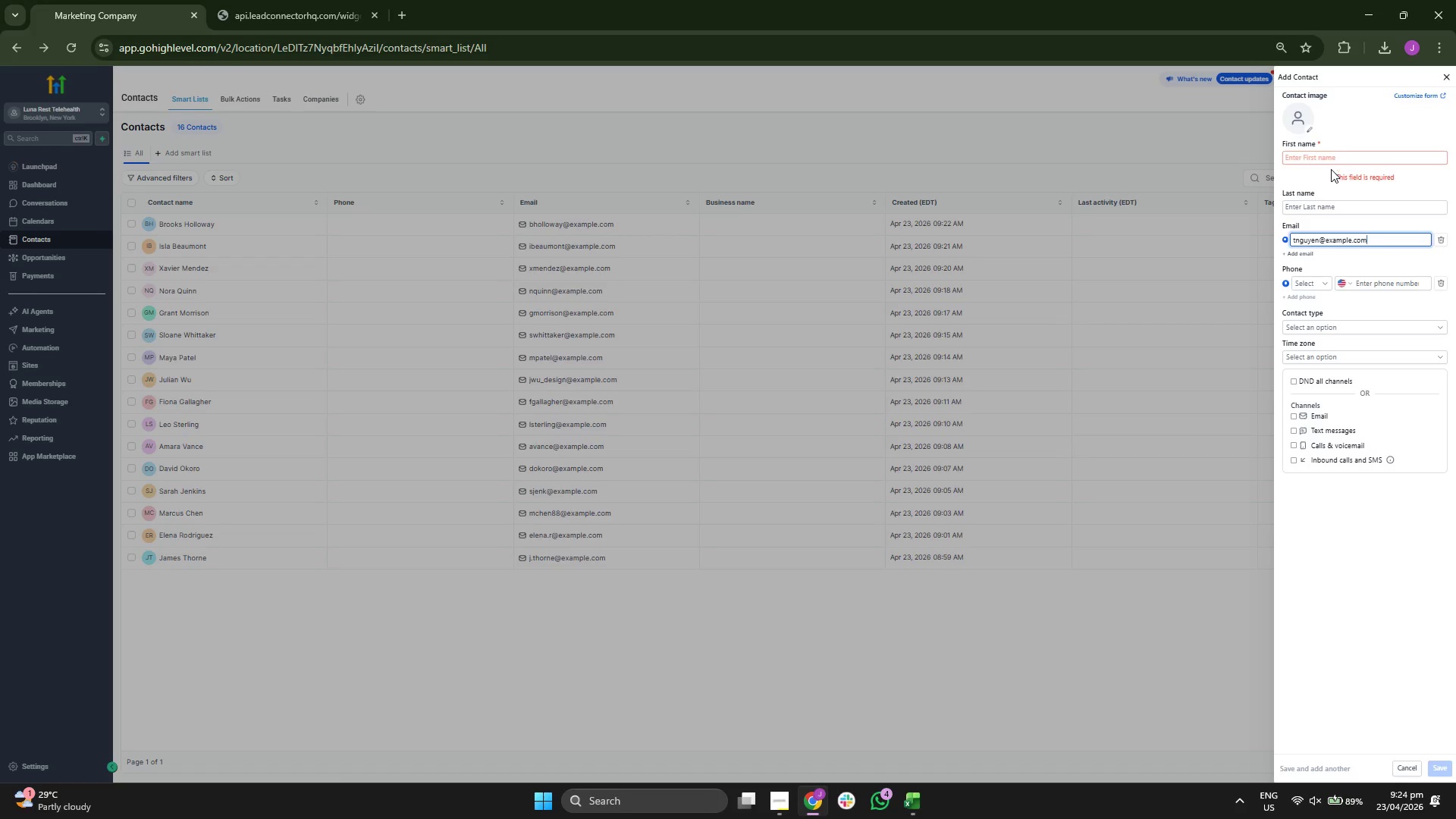 
left_click([1332, 158])
 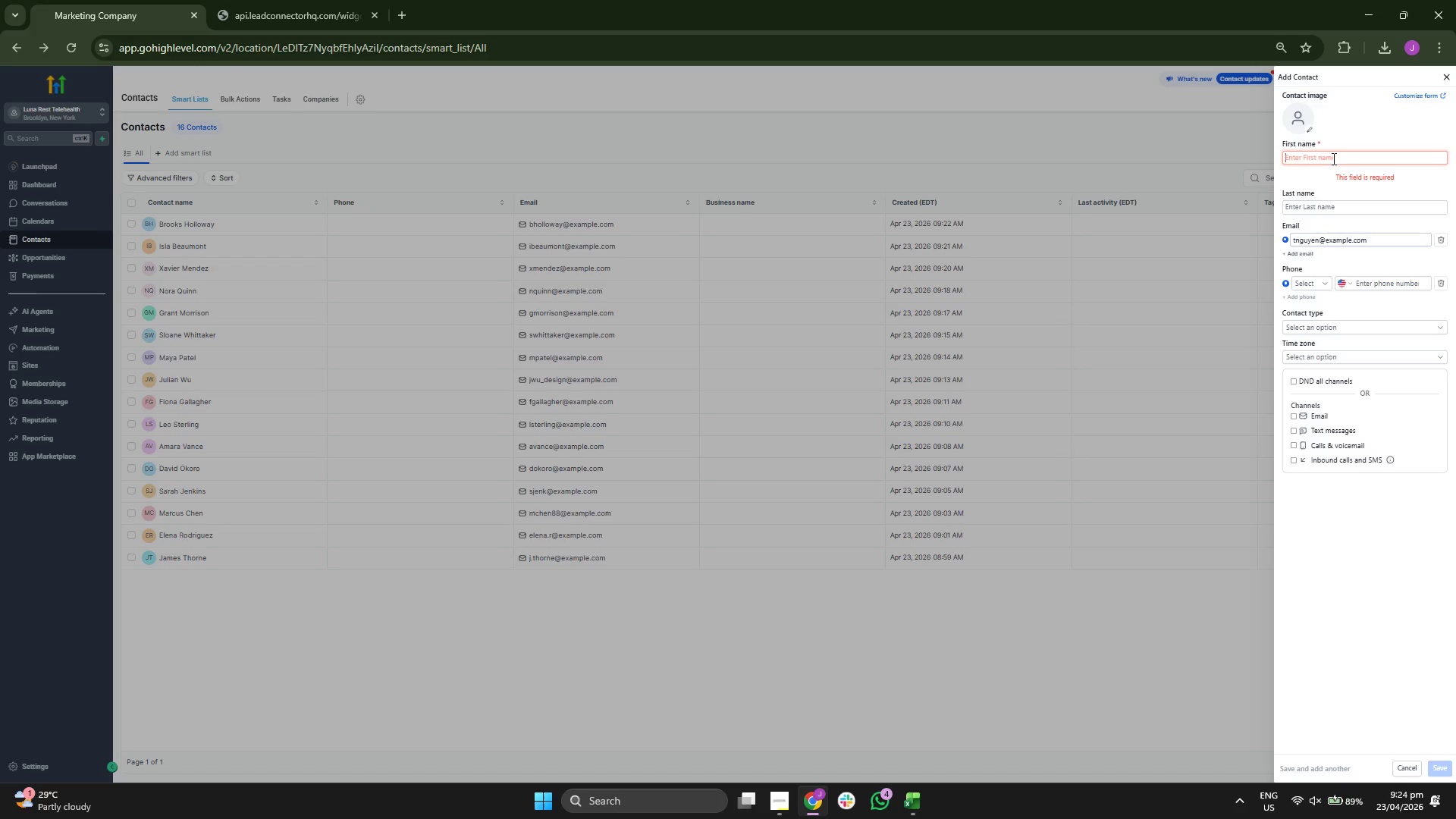 
type(Tessa)
 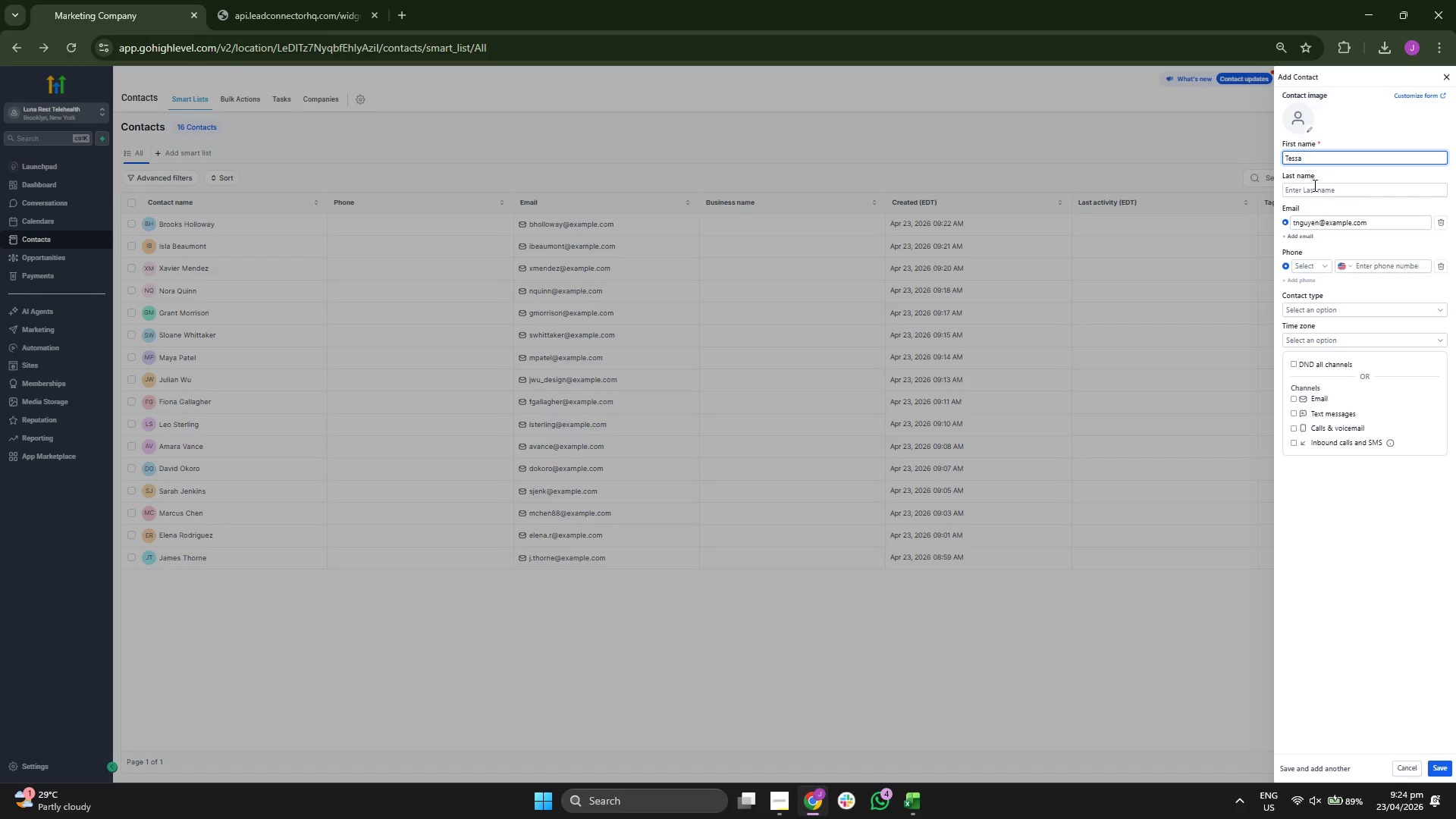 
left_click([1313, 185])
 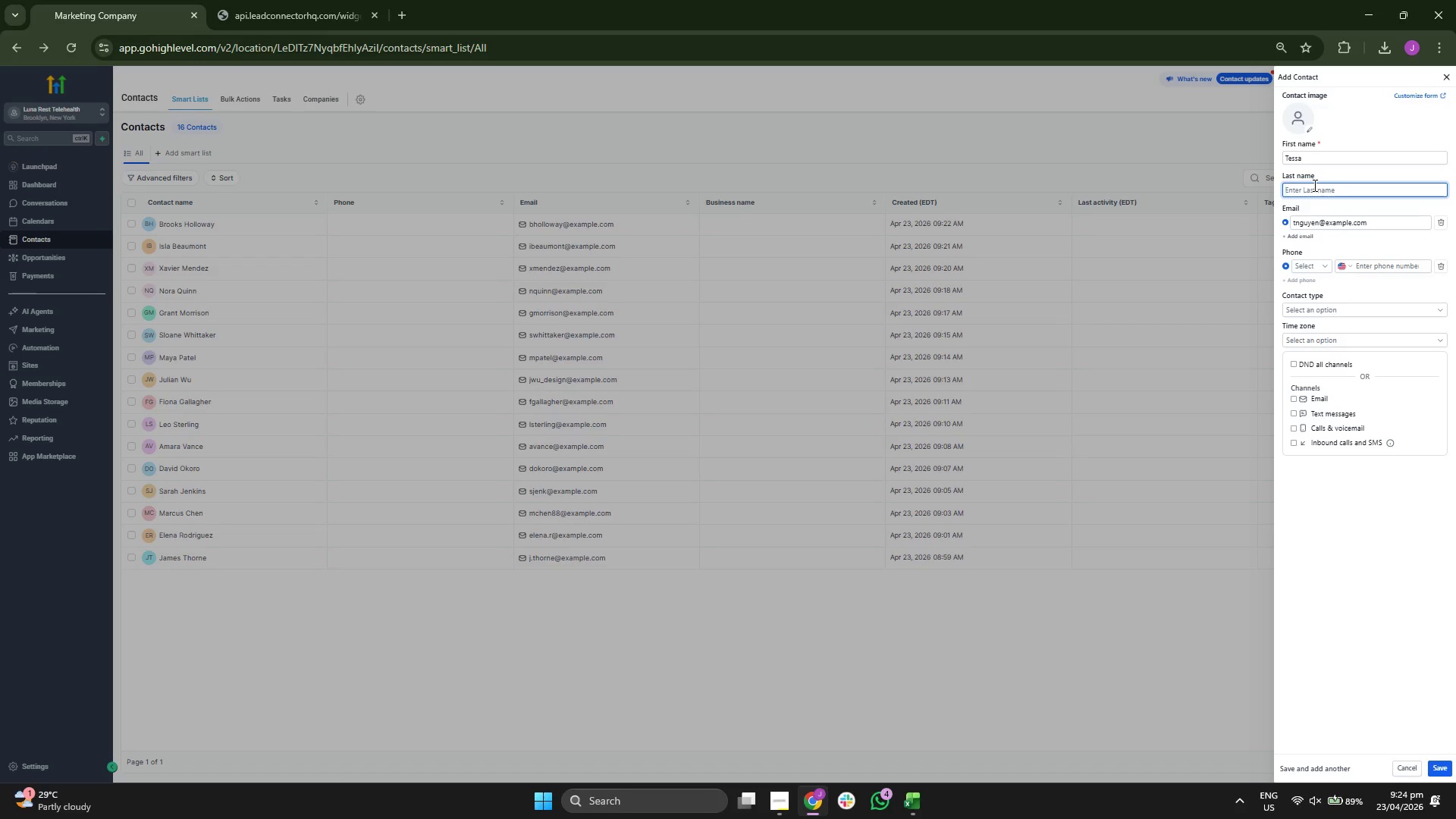 
type(Nguyen)
 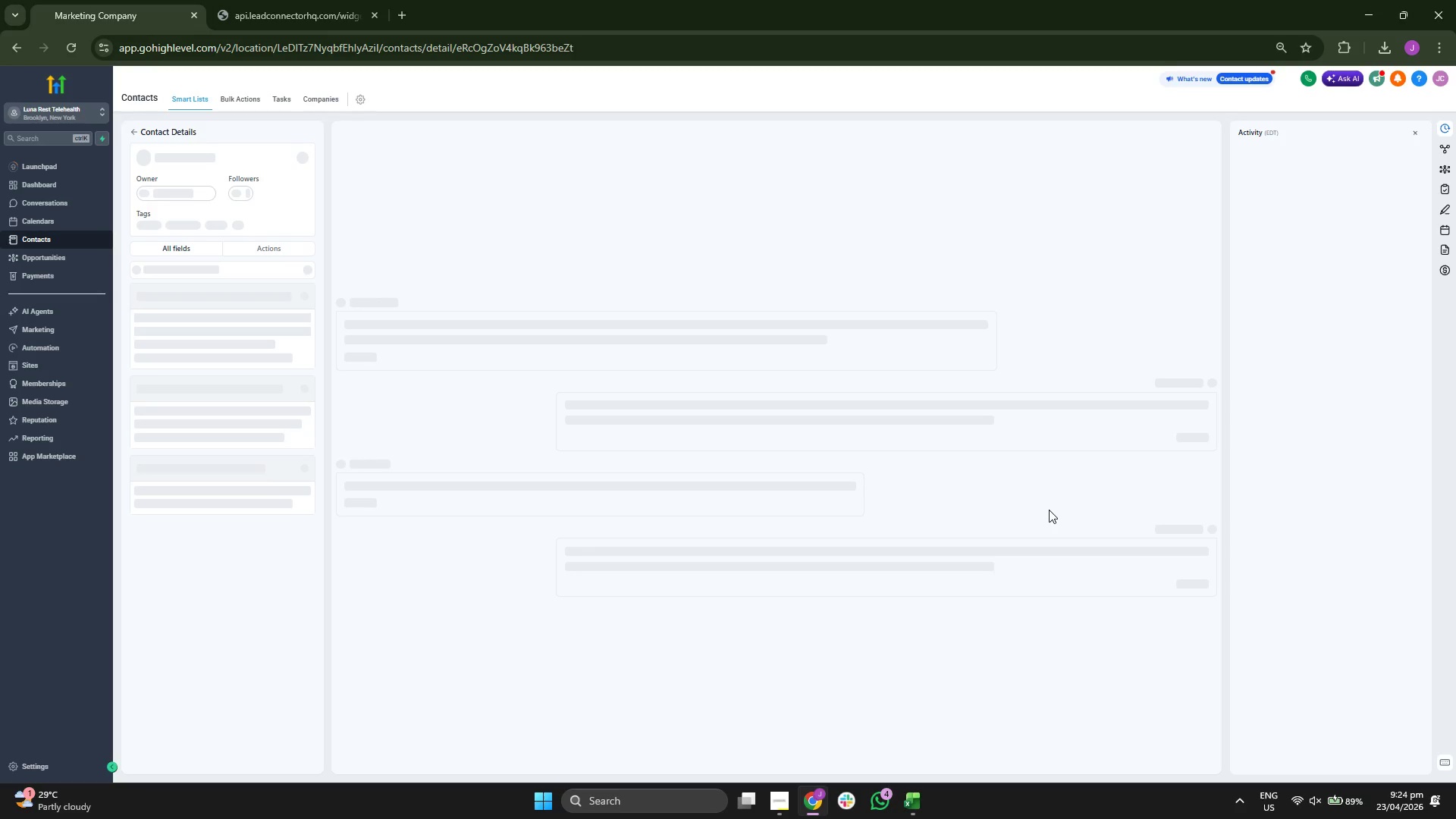 
wait(6.8)
 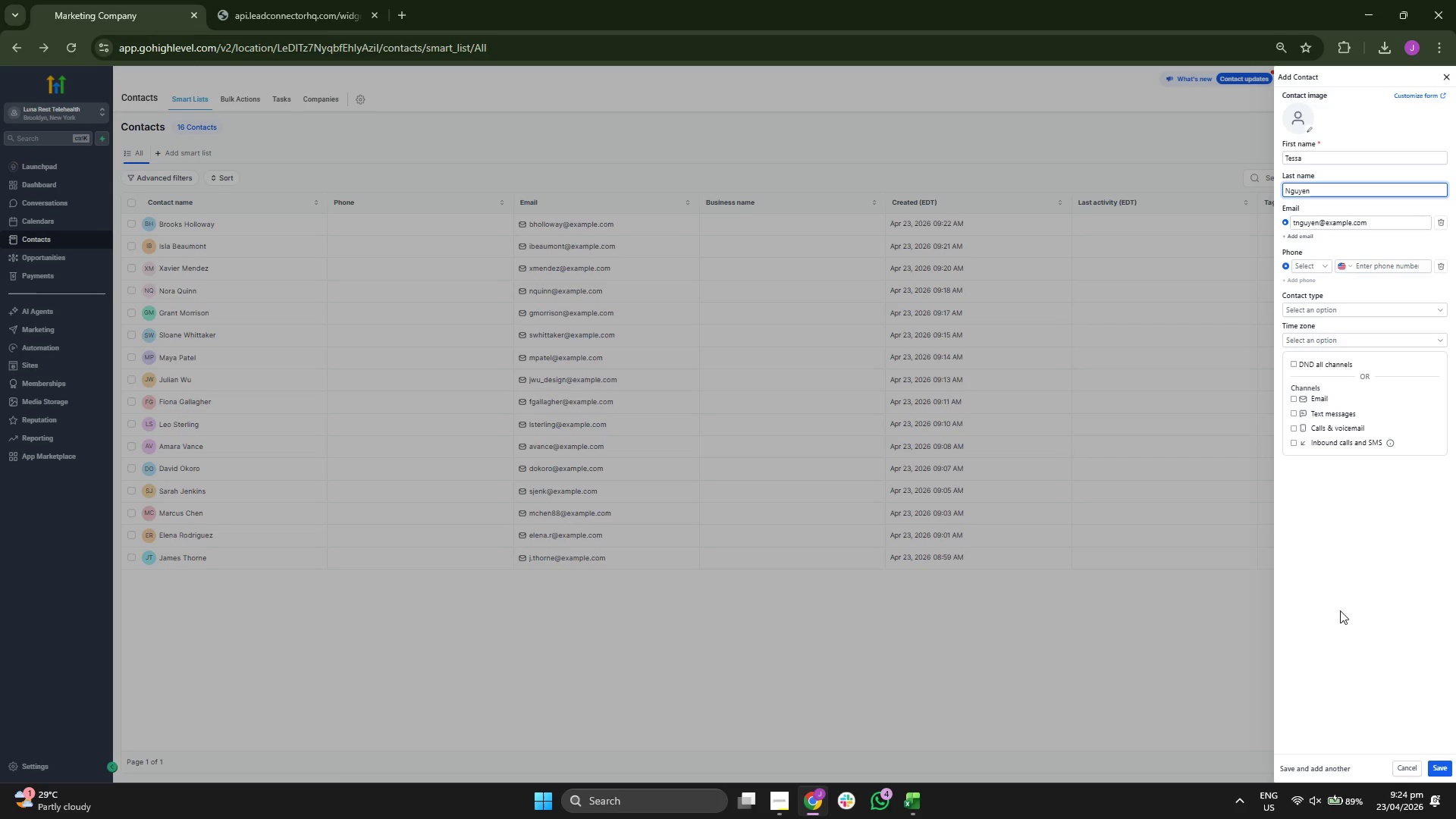 
scroll: coordinate [213, 369], scroll_direction: down, amount: 1.0
 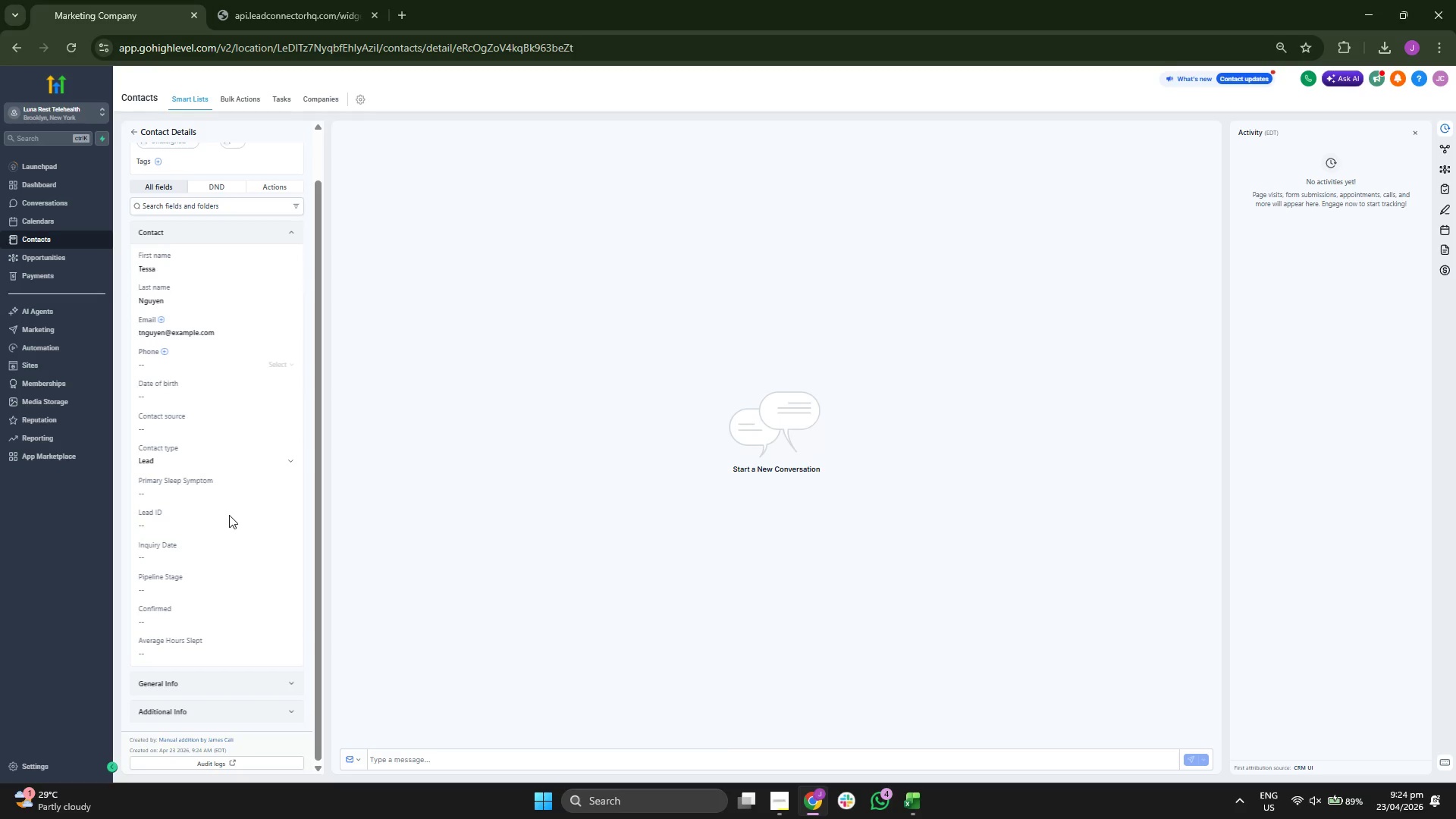 
double_click([229, 523])
 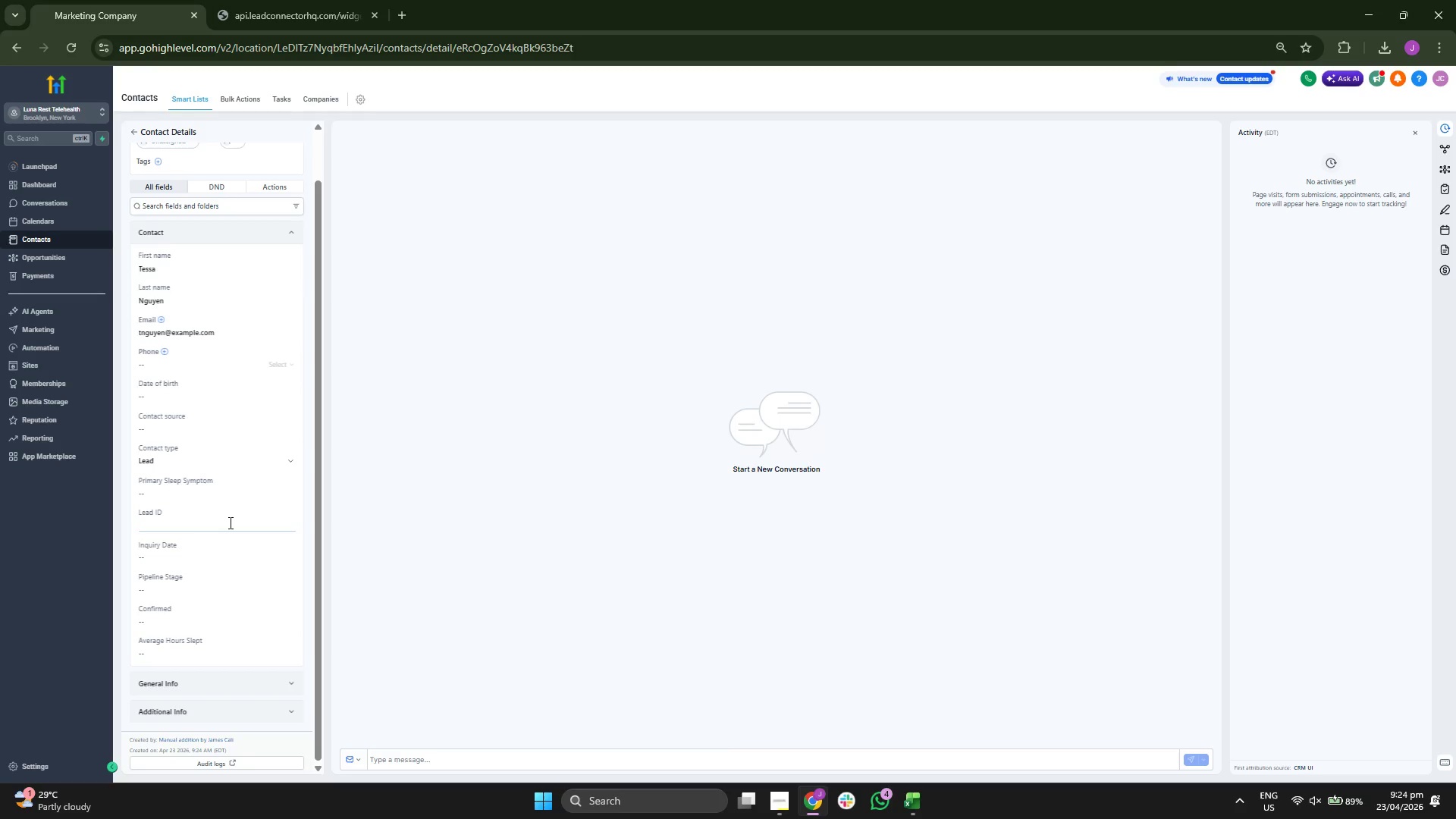 
type(LR-00017)
 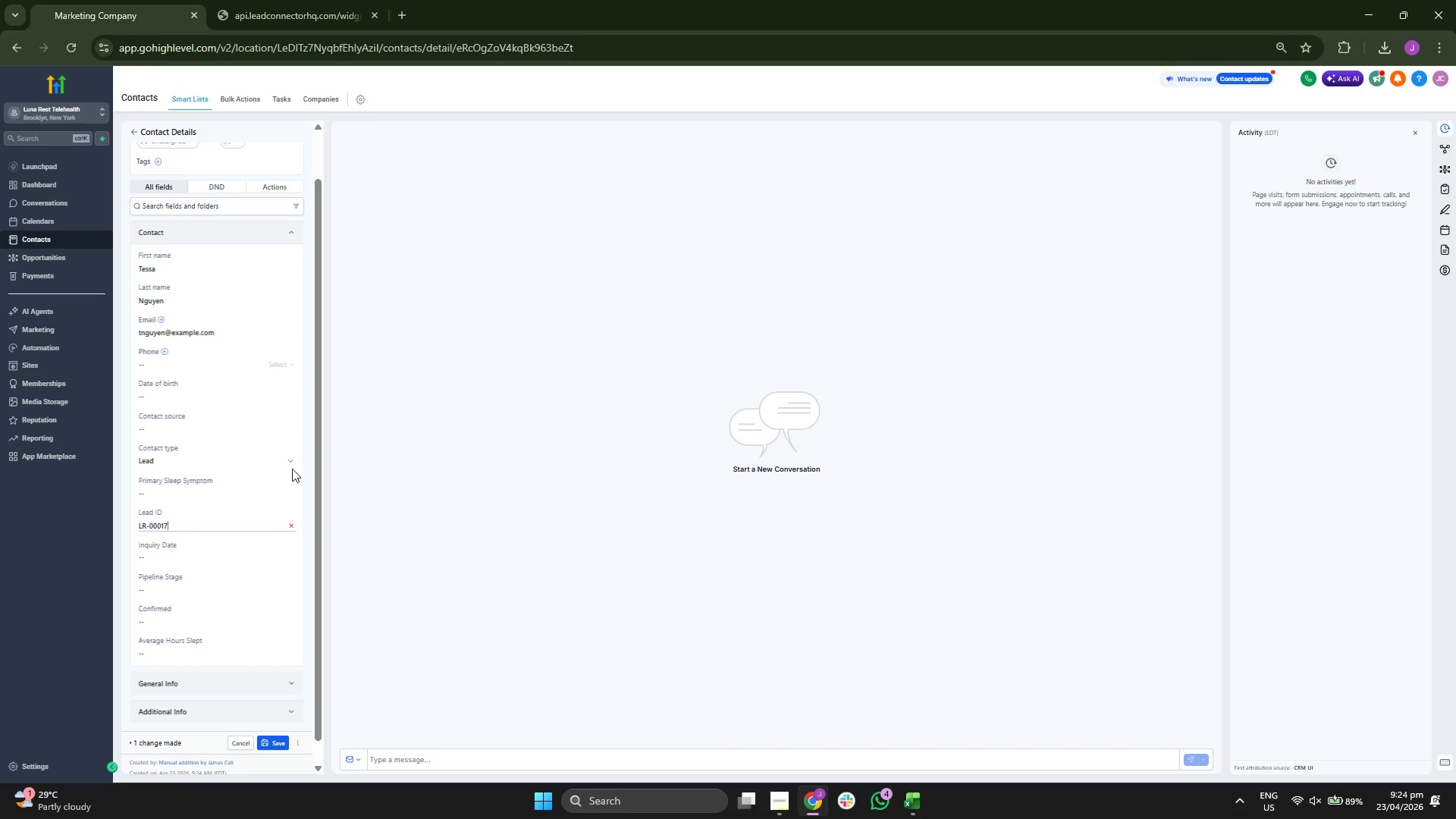 
scroll: coordinate [303, 460], scroll_direction: none, amount: 0.0
 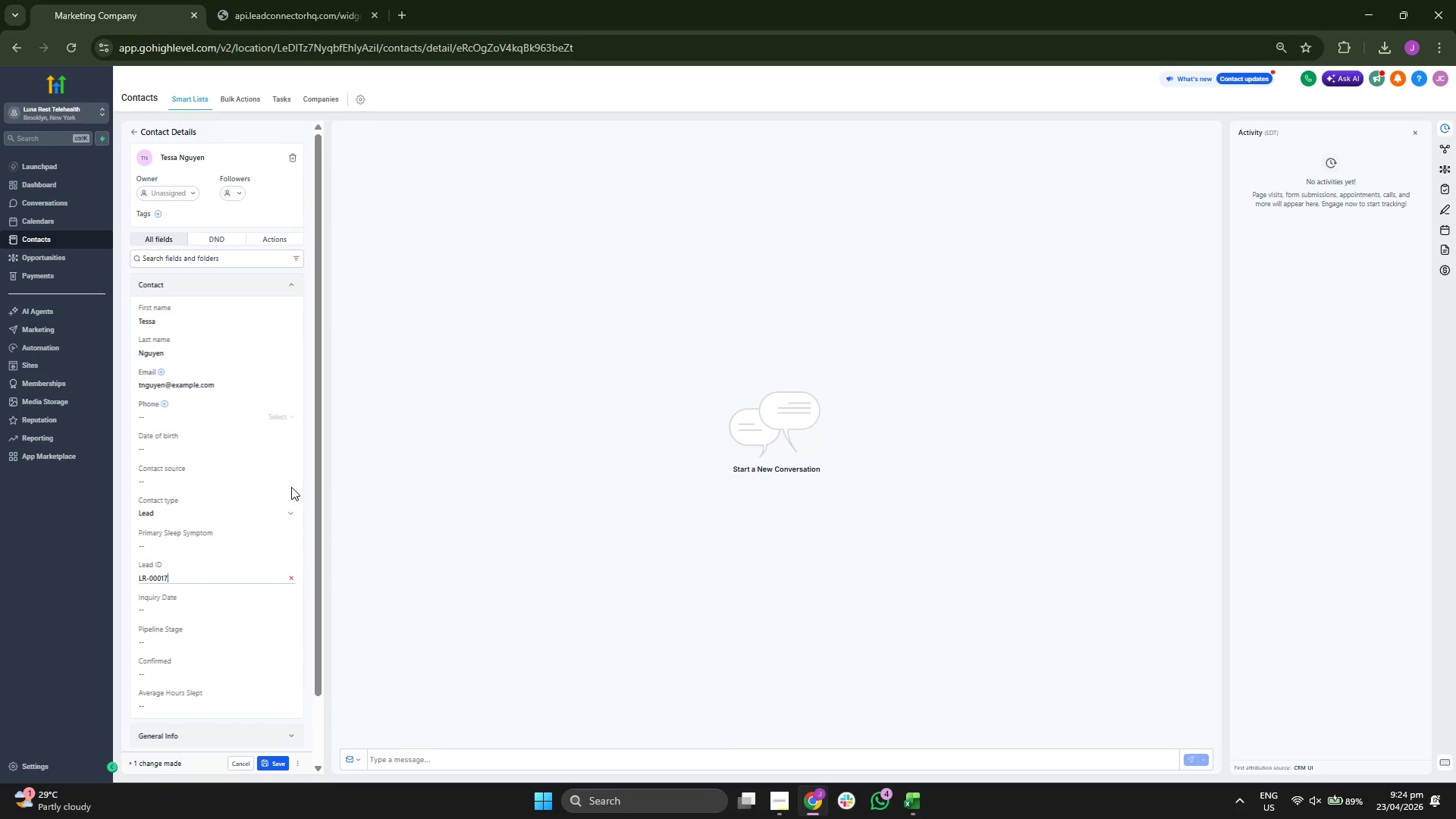 
scroll: coordinate [262, 525], scroll_direction: down, amount: 1.0
 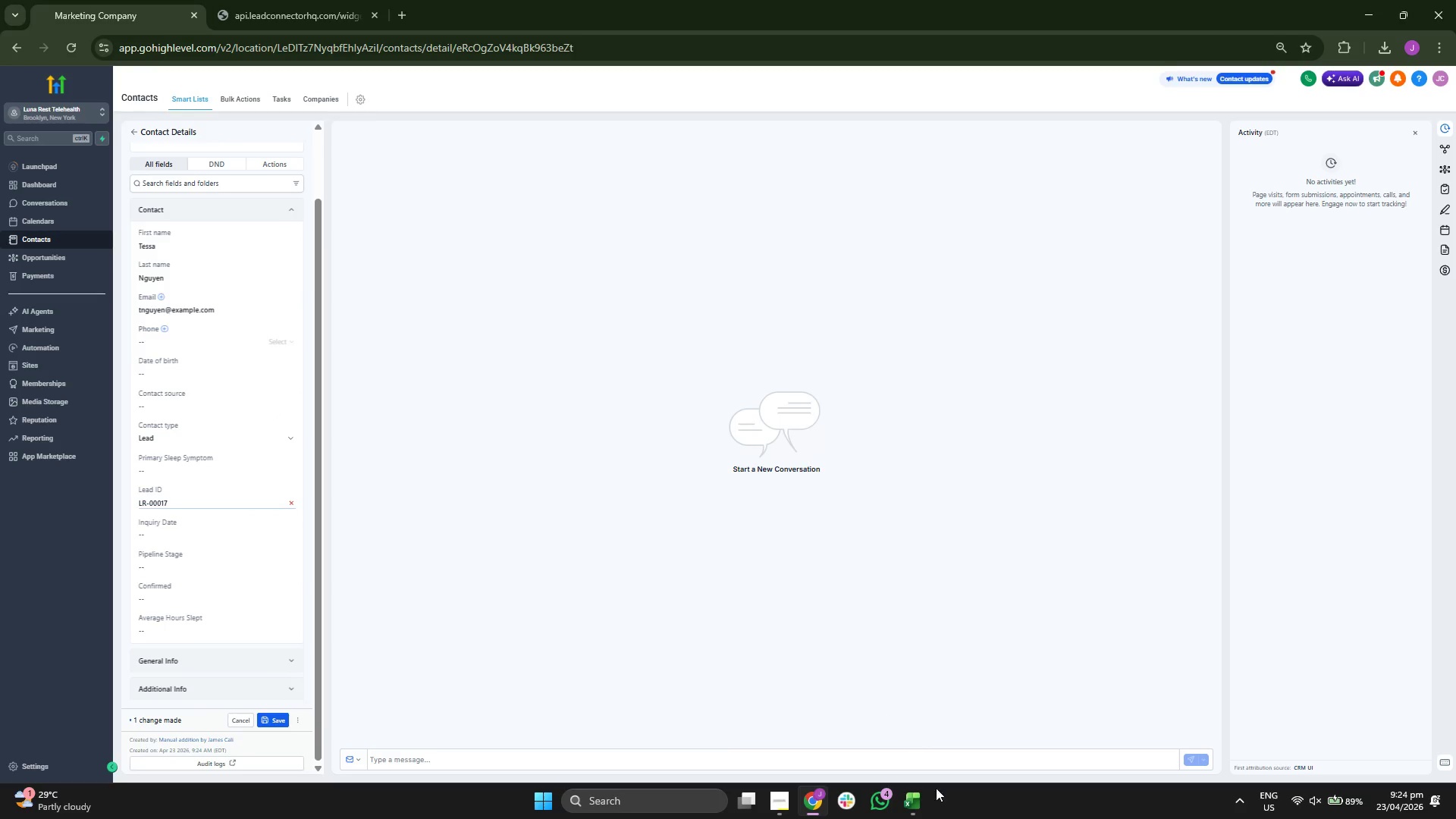 
left_click([921, 803])
 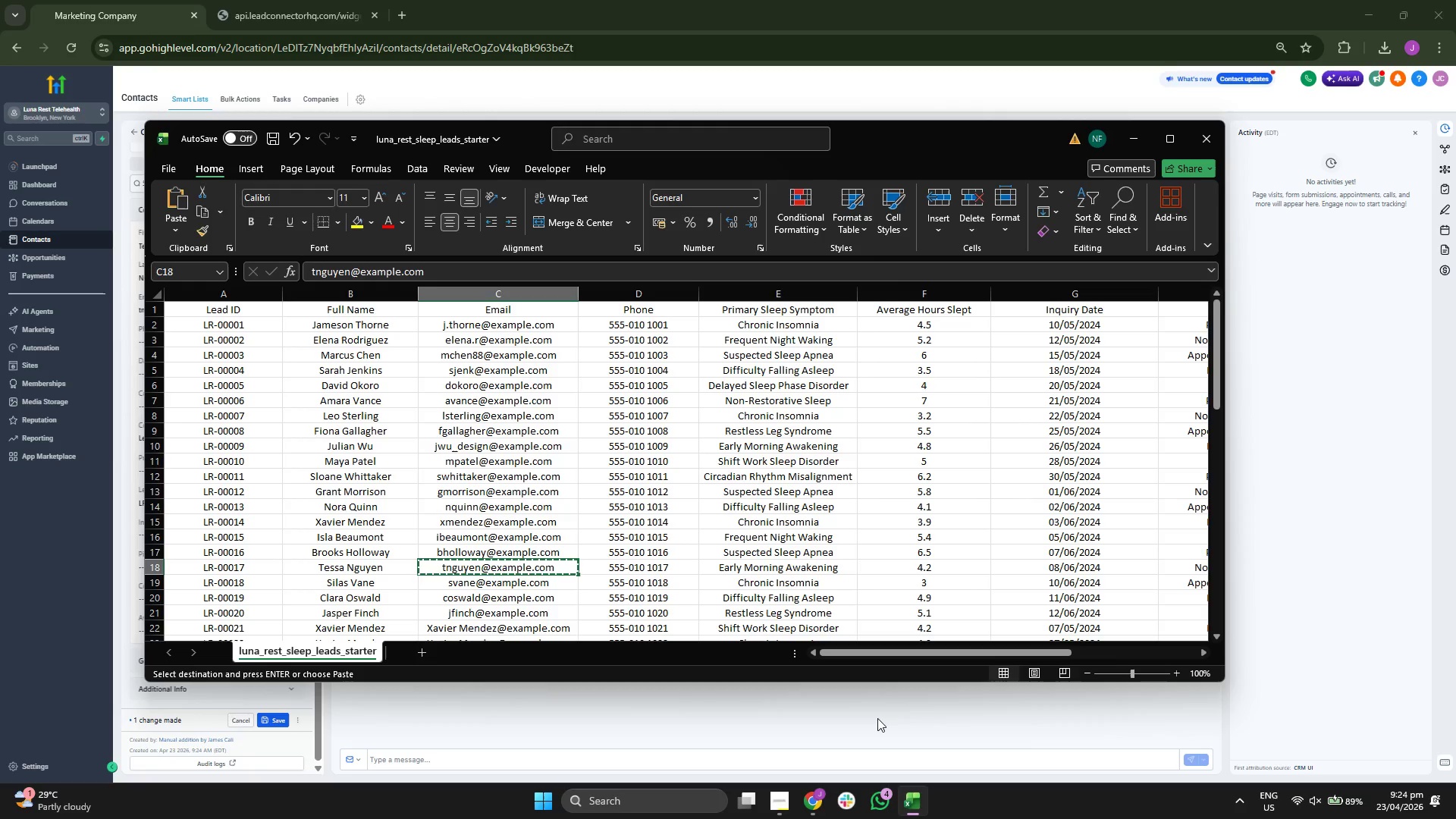 
key(ArrowRight)
 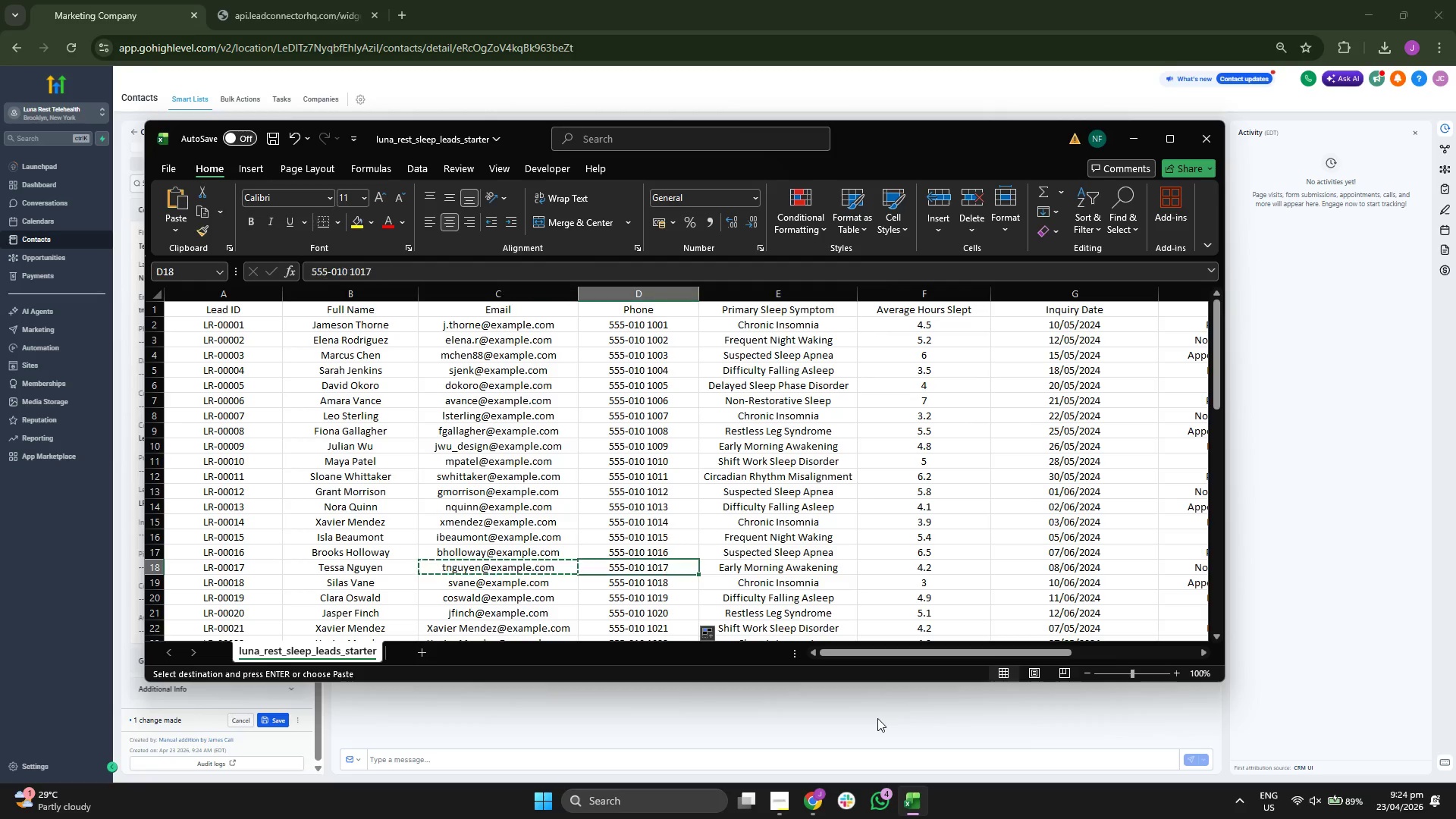 
key(Control+ControlLeft)
 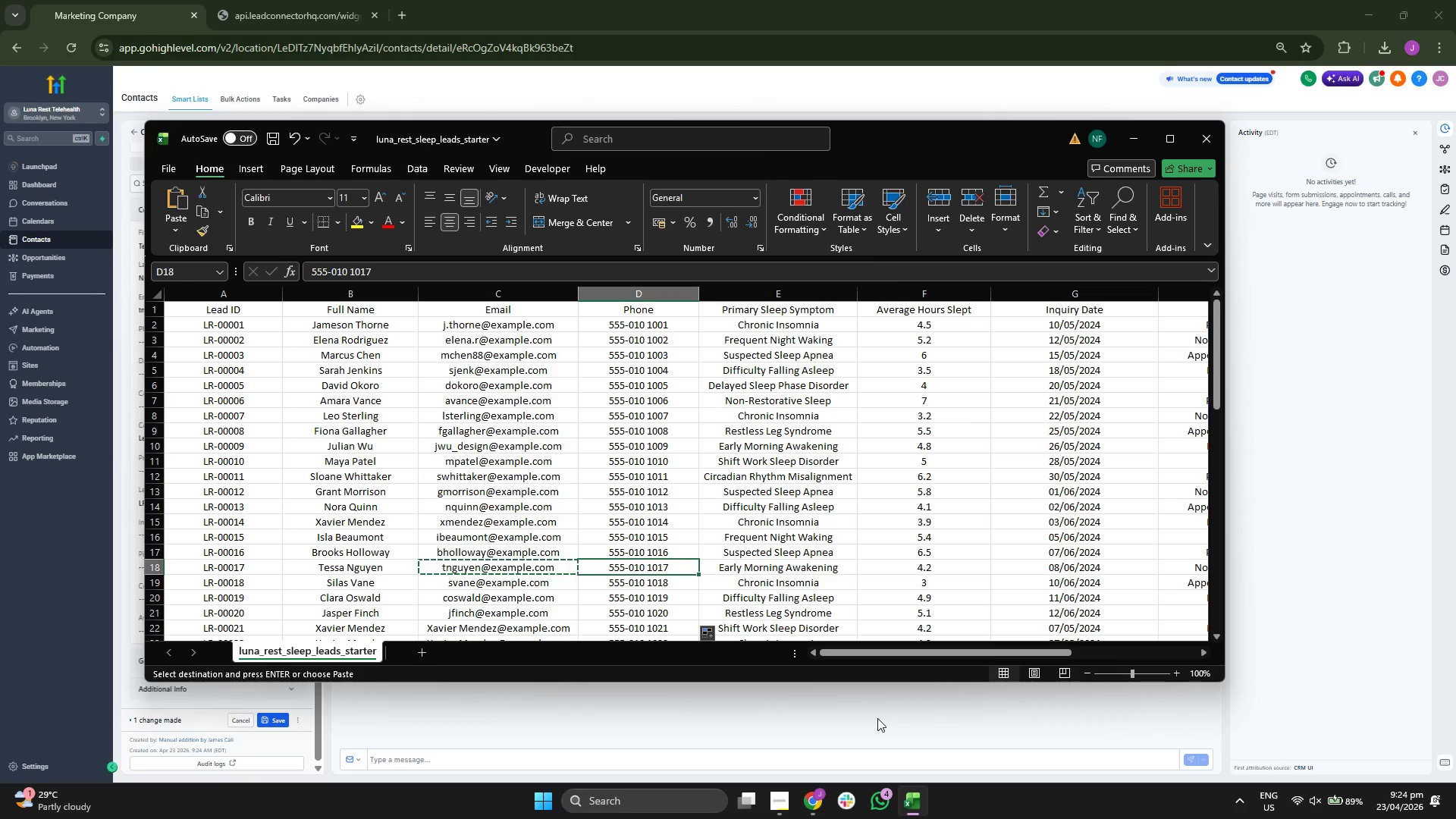 
key(Control+C)
 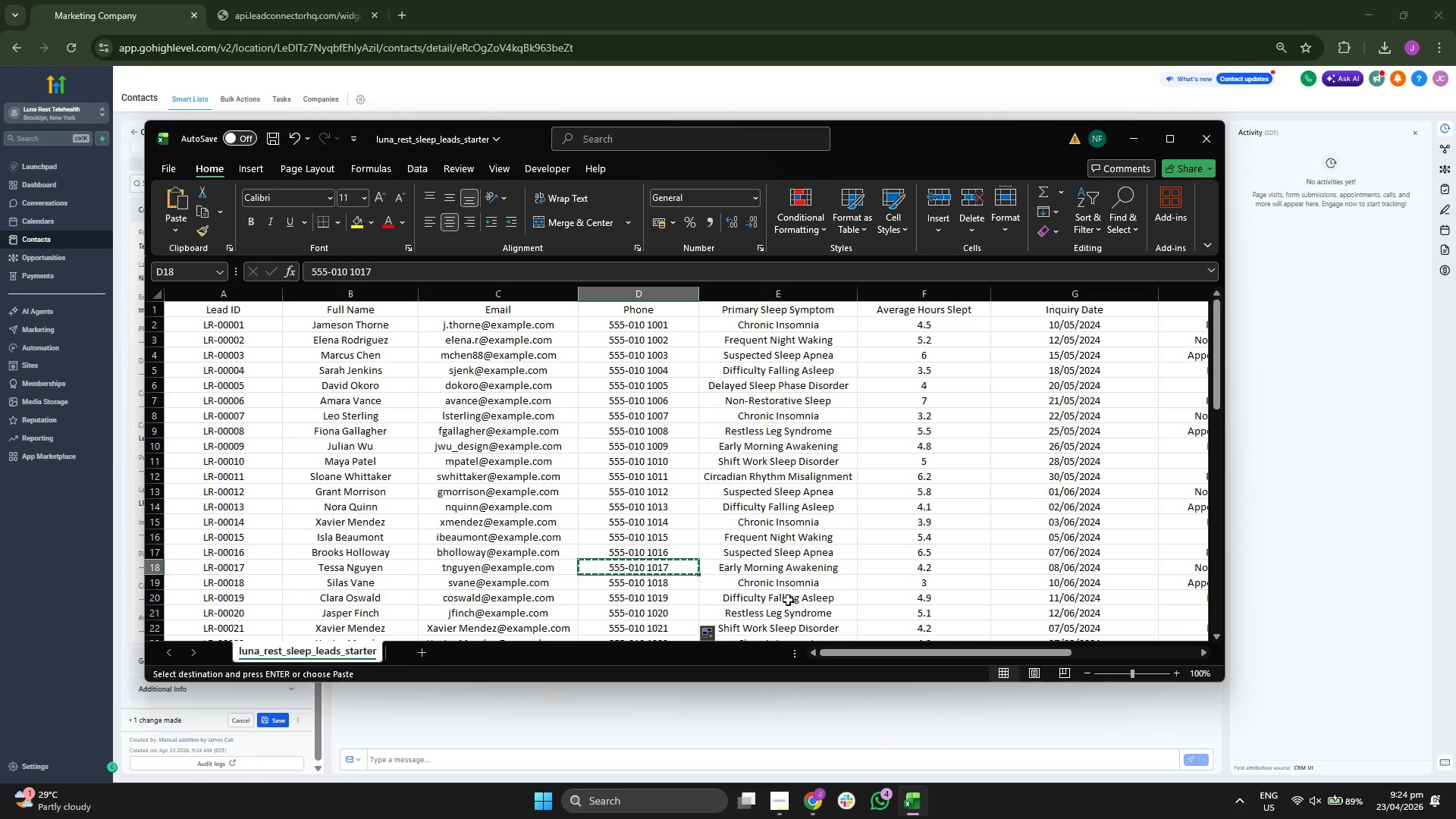 
left_click([786, 571])
 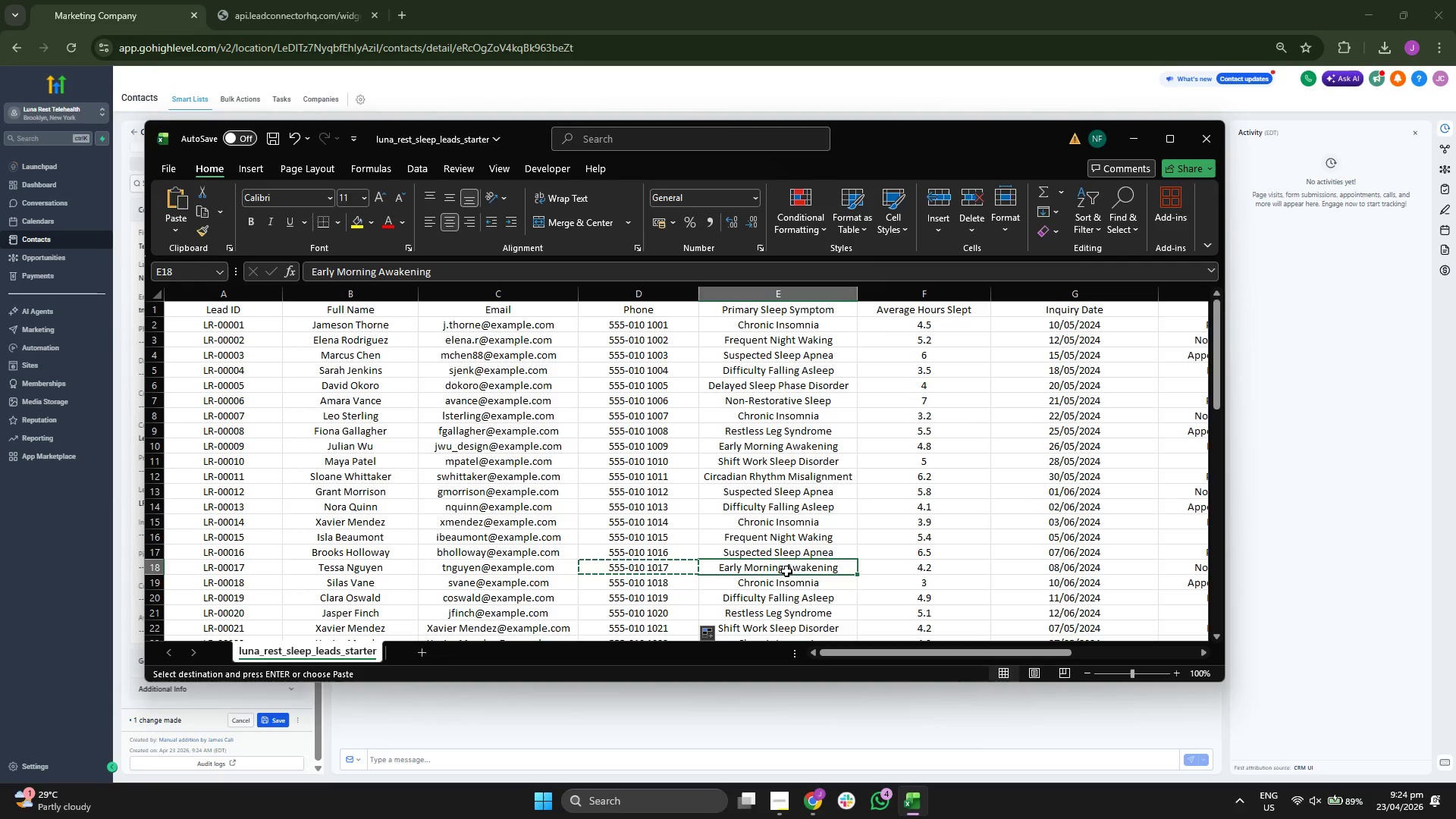 
key(Control+ControlLeft)
 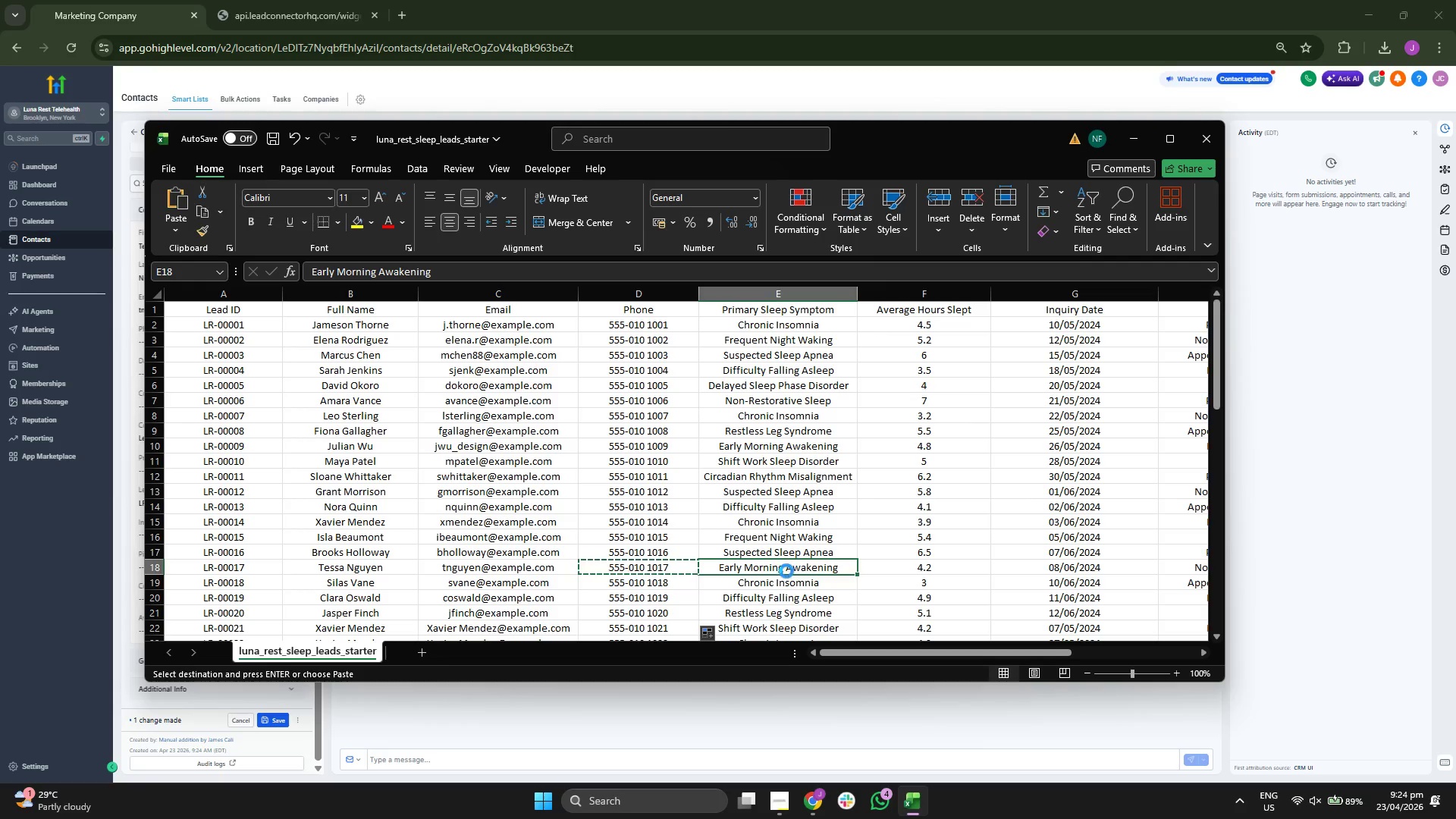 
key(Control+C)
 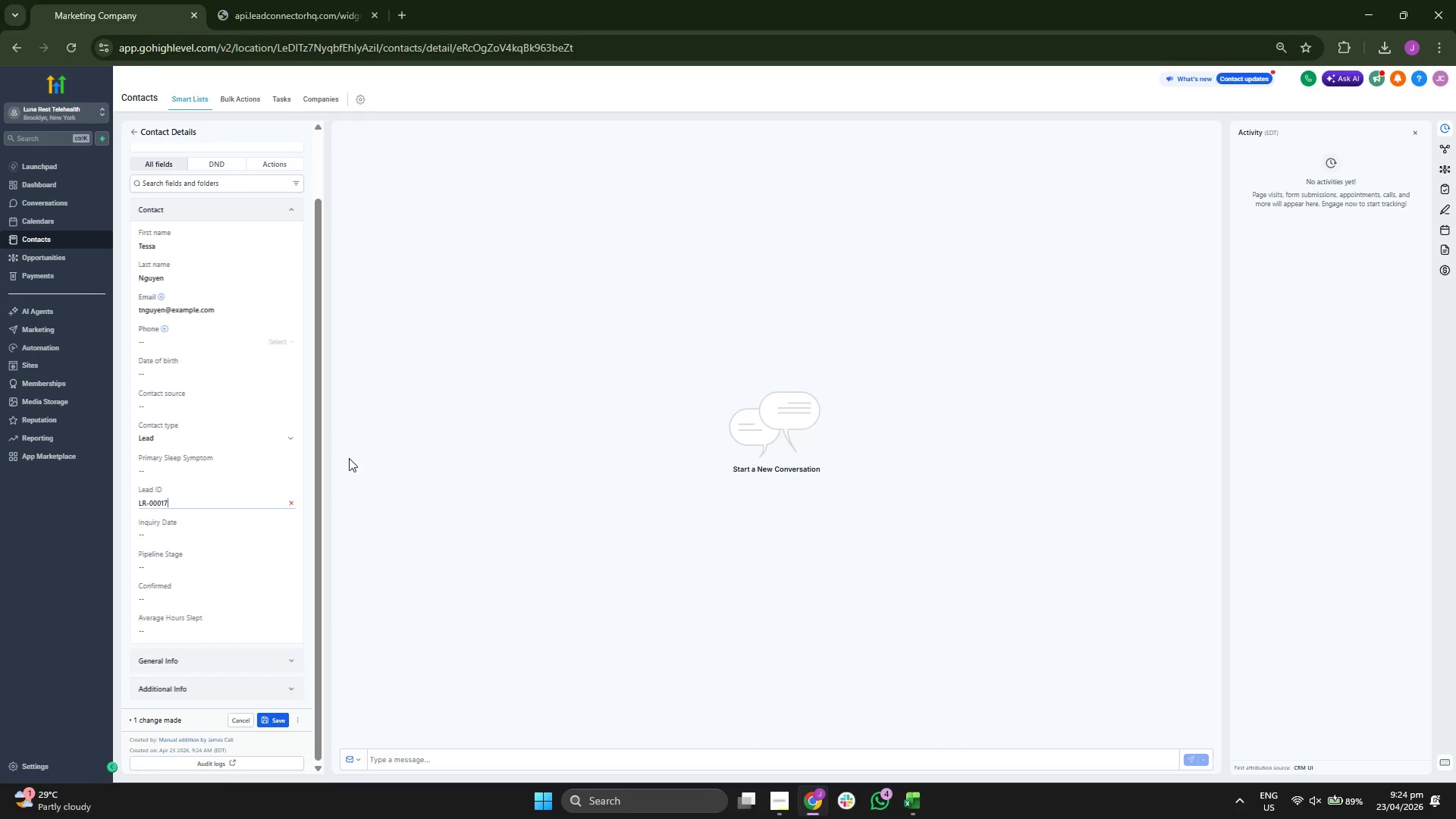 
double_click([240, 469])
 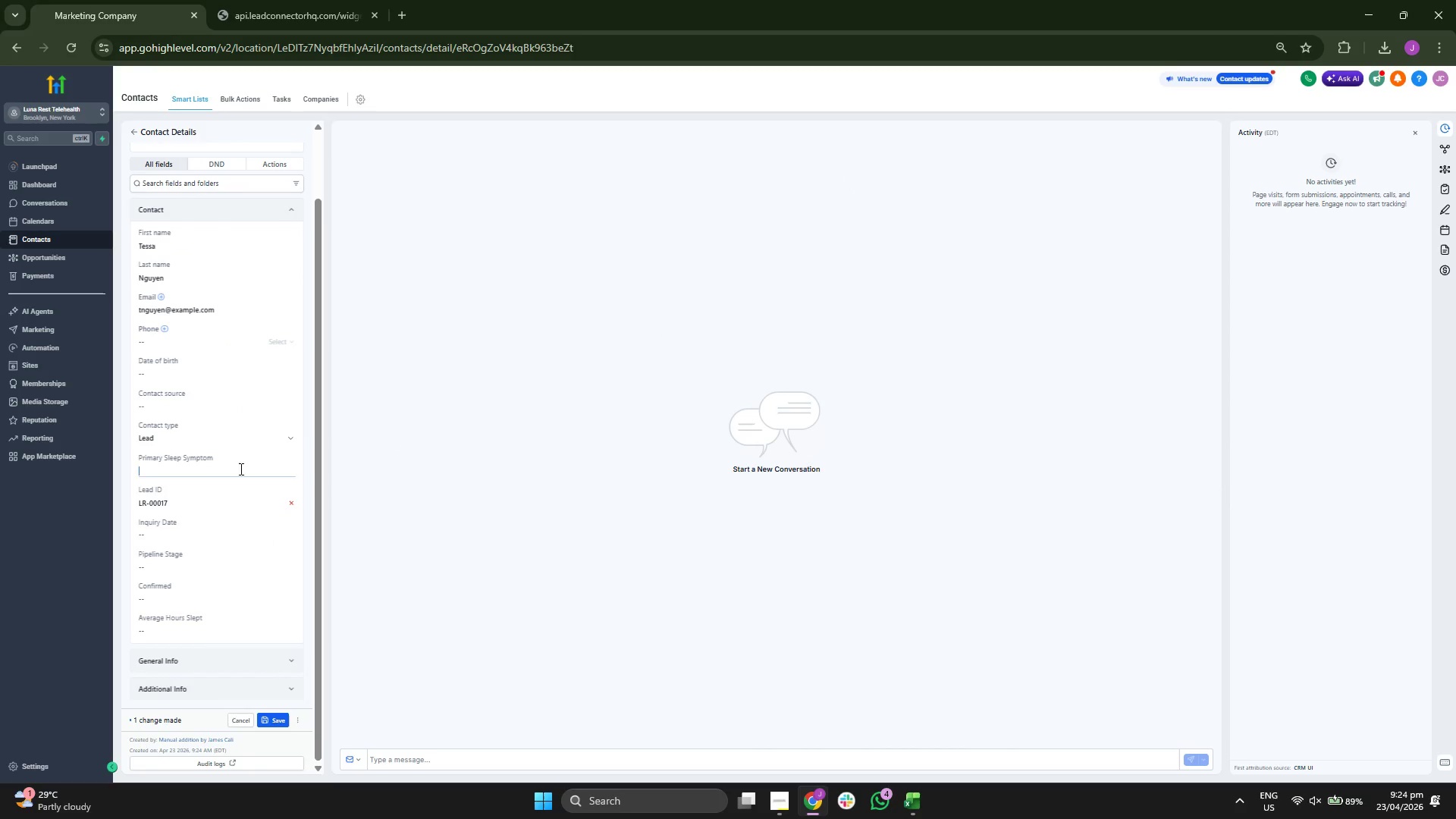 
key(Control+ControlLeft)
 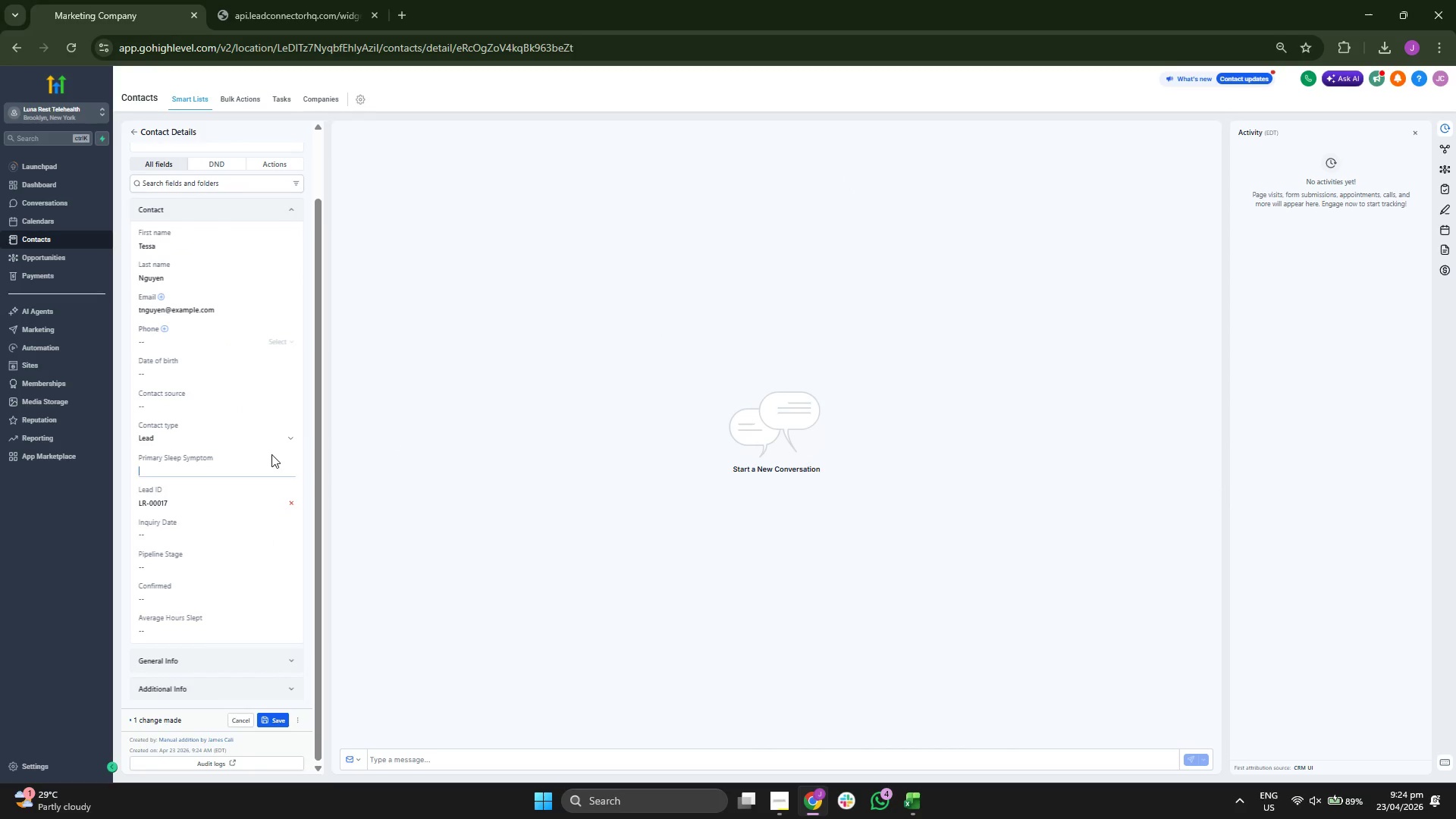 
key(Control+V)
 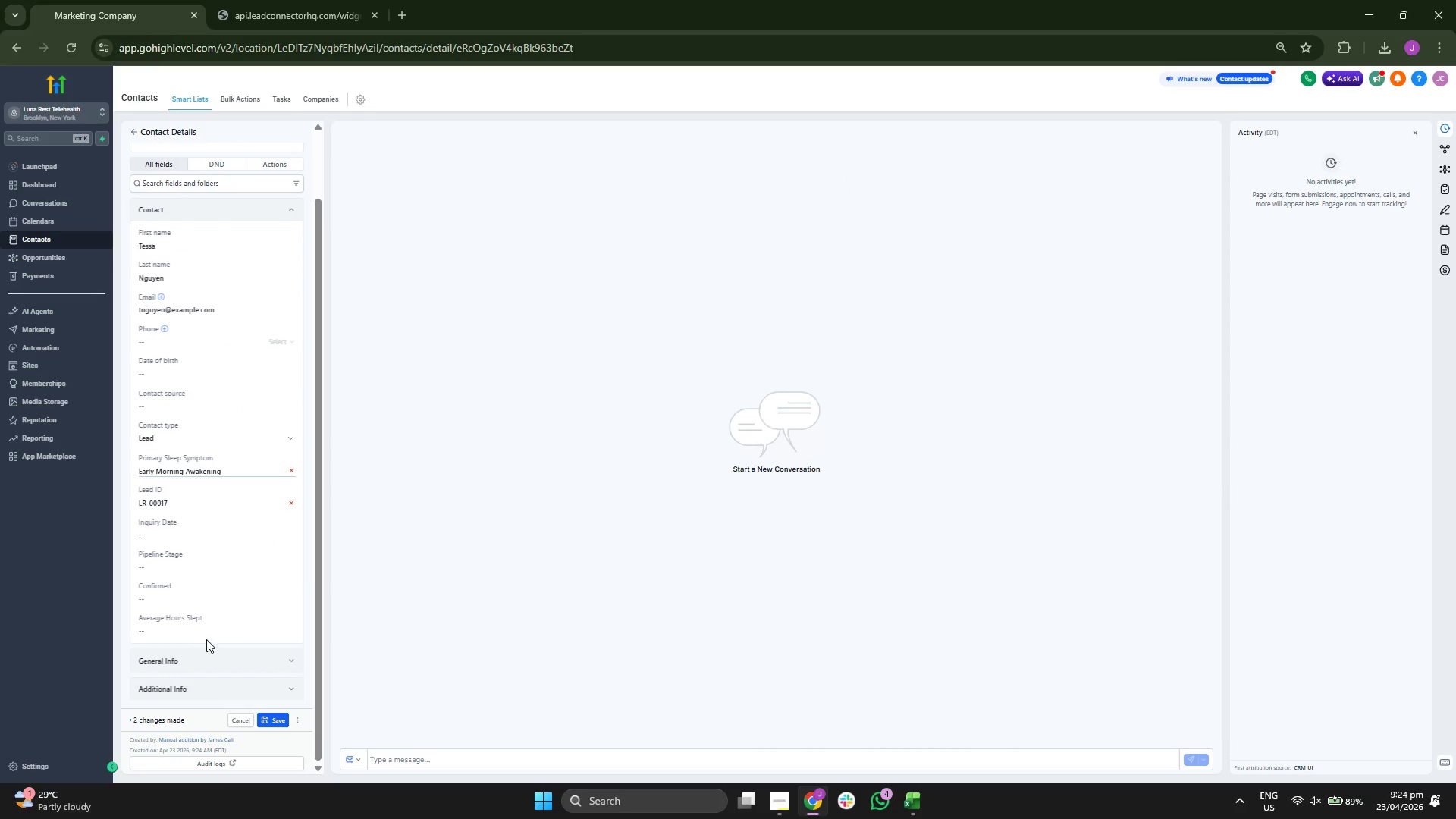 
key(4)
 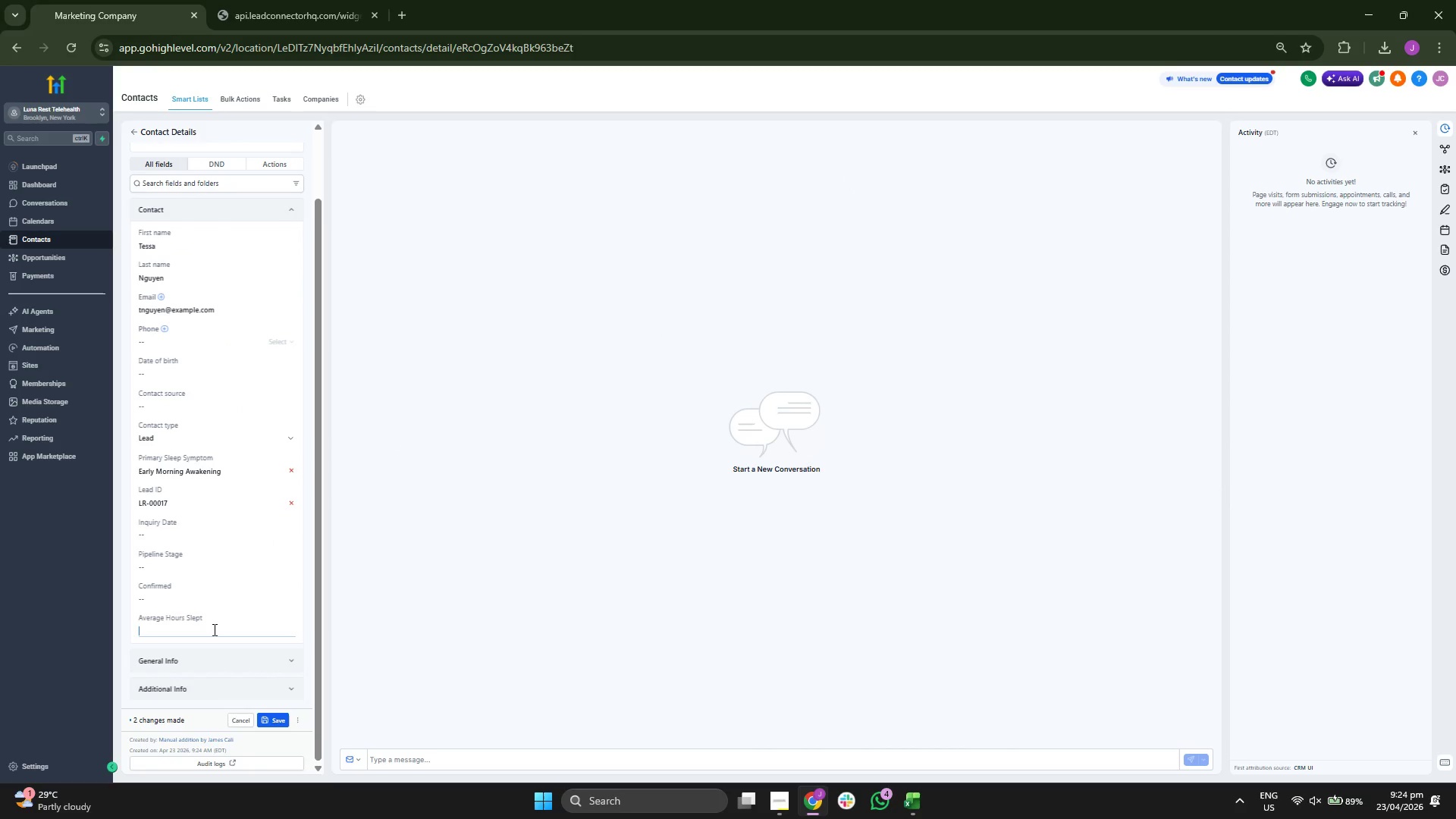 
left_click([213, 629])
 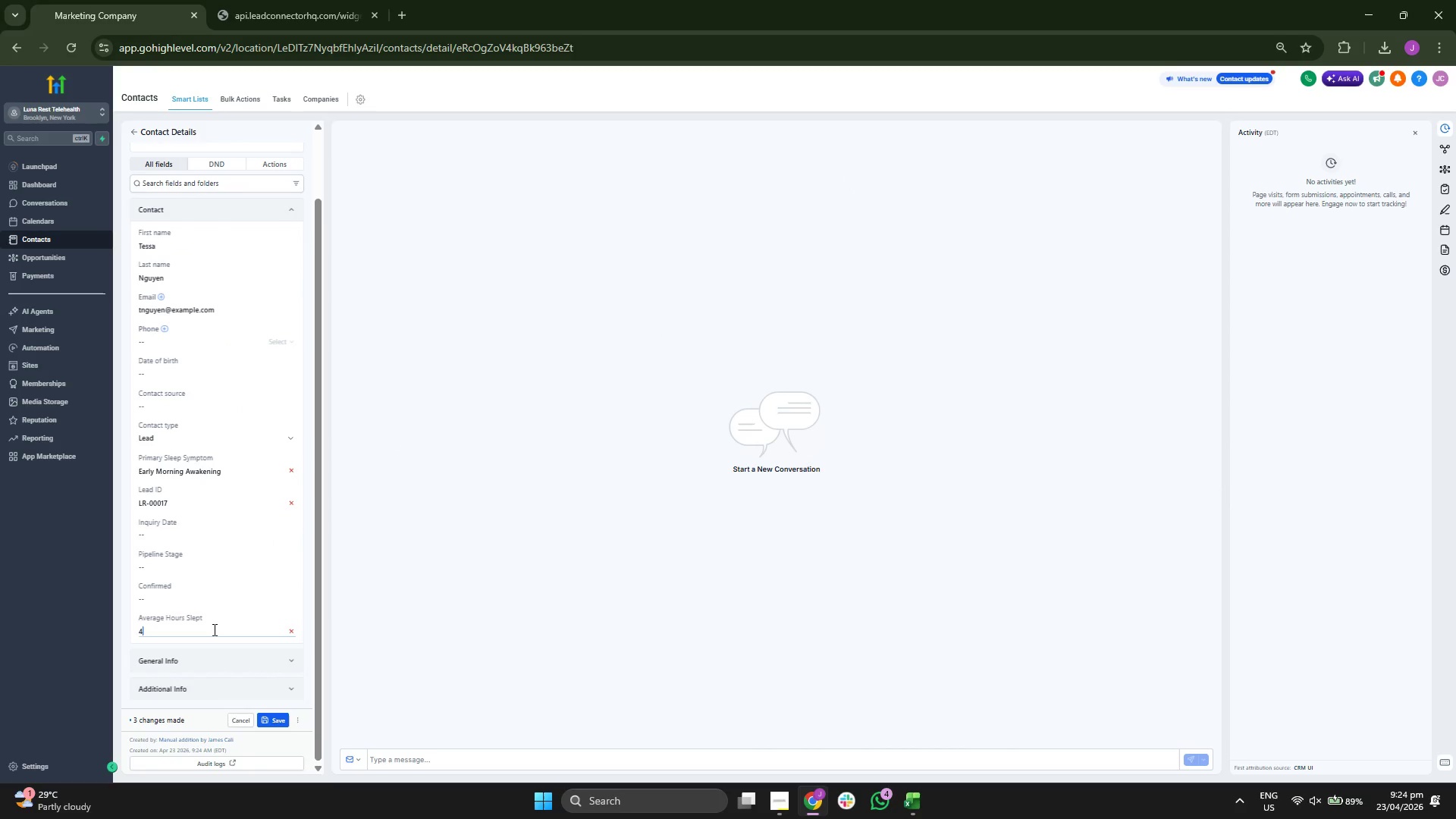 
key(4)
 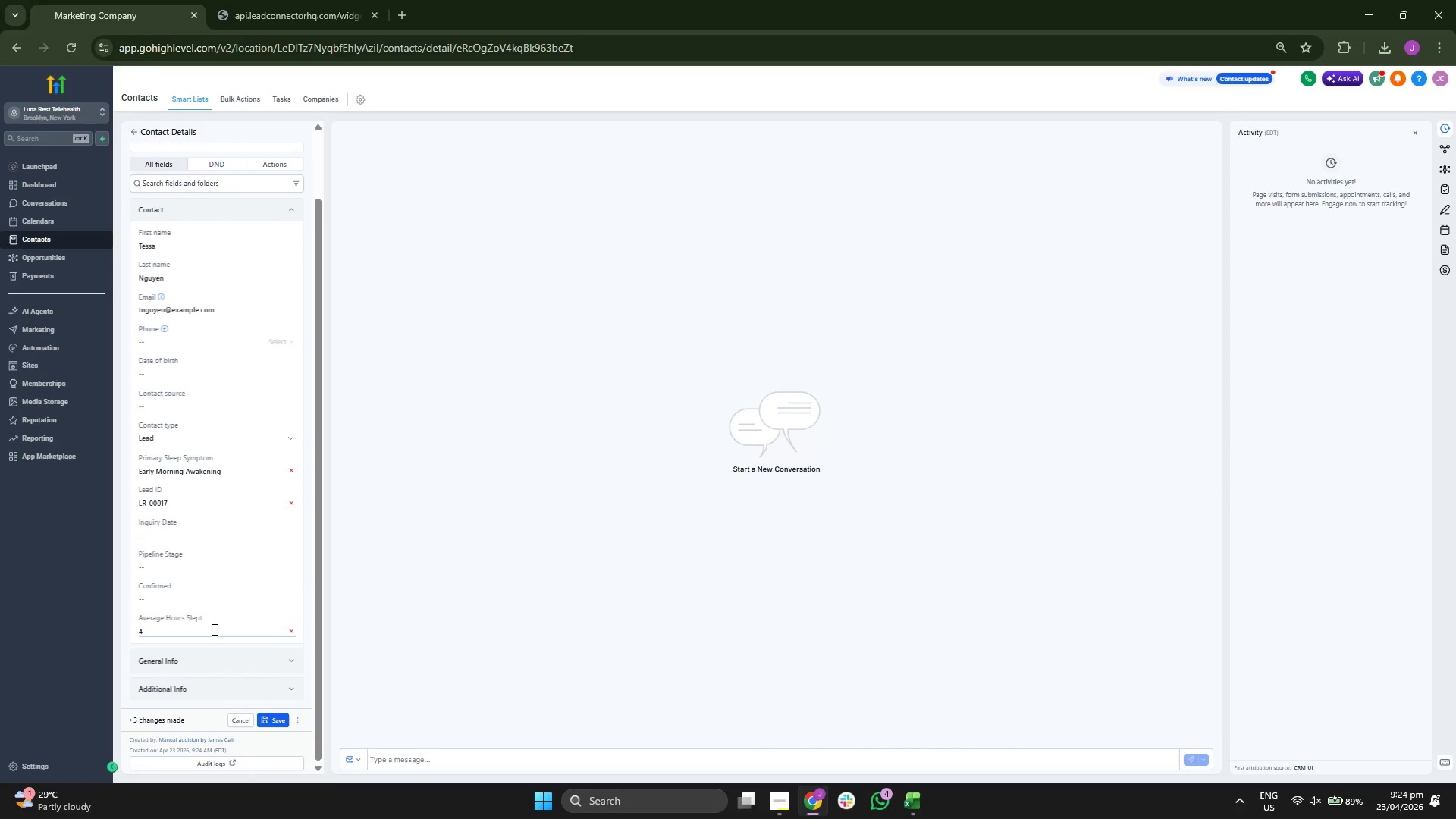 
key(Period)
 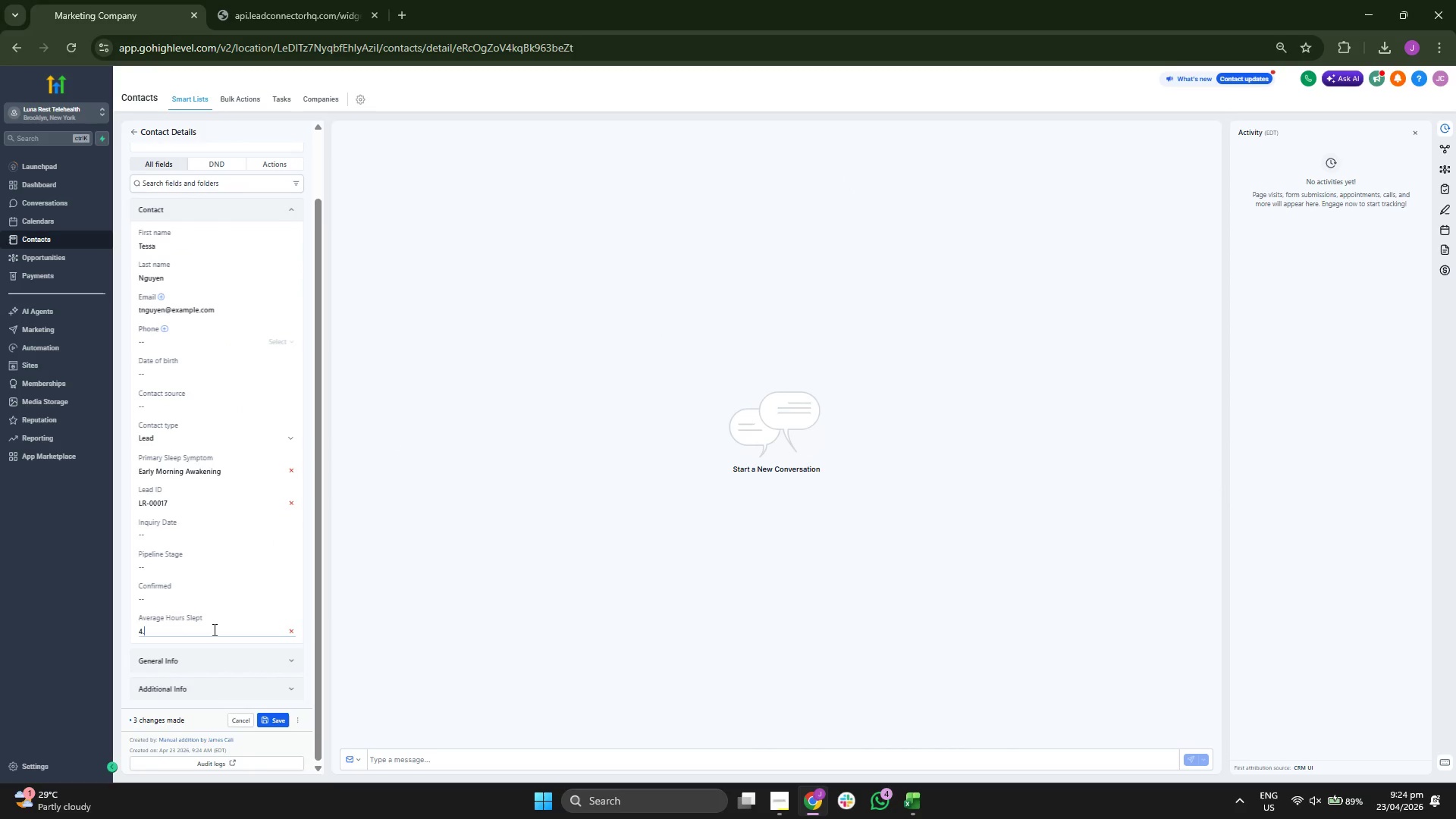 
key(2)
 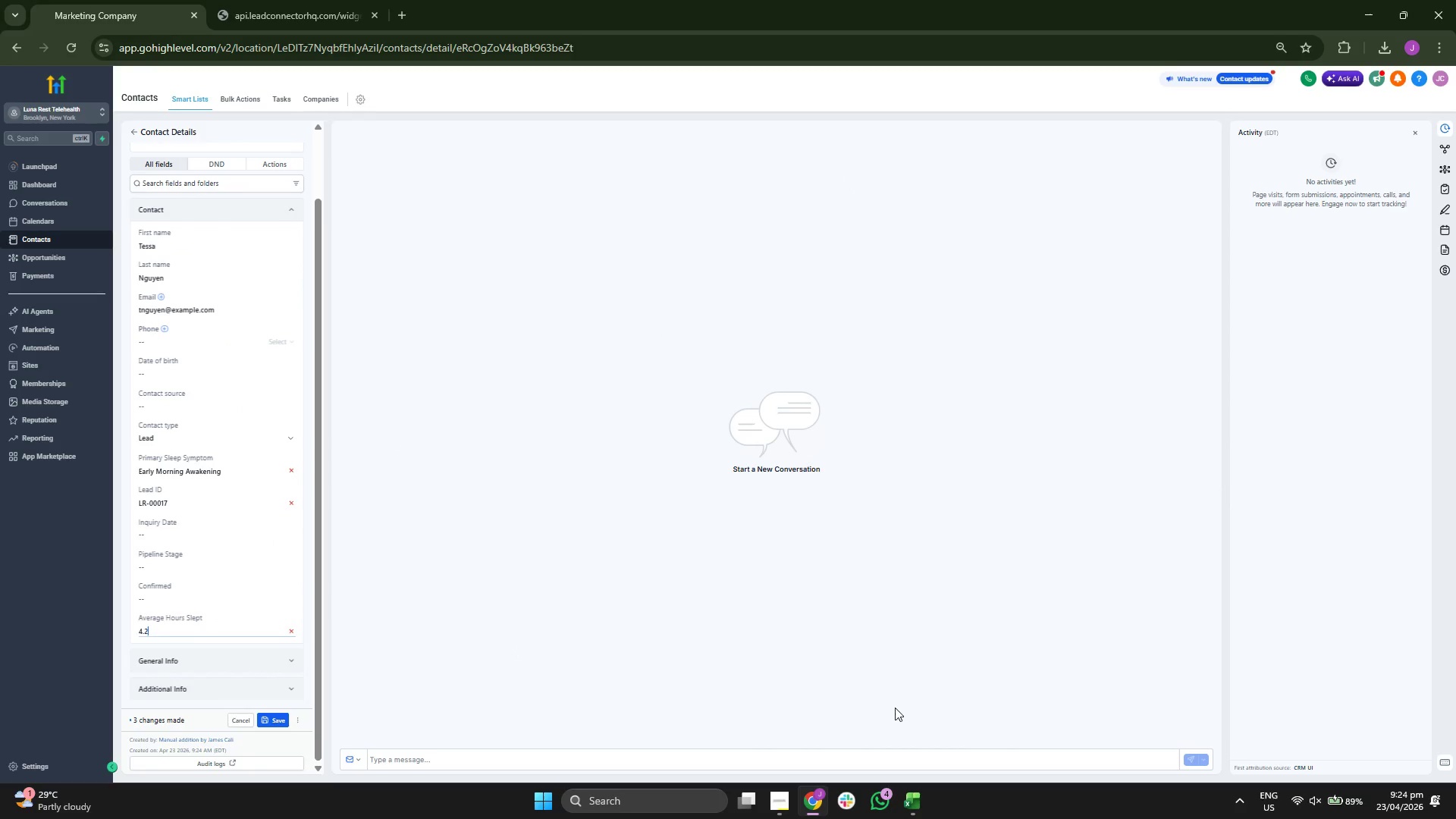 
left_click([908, 814])
 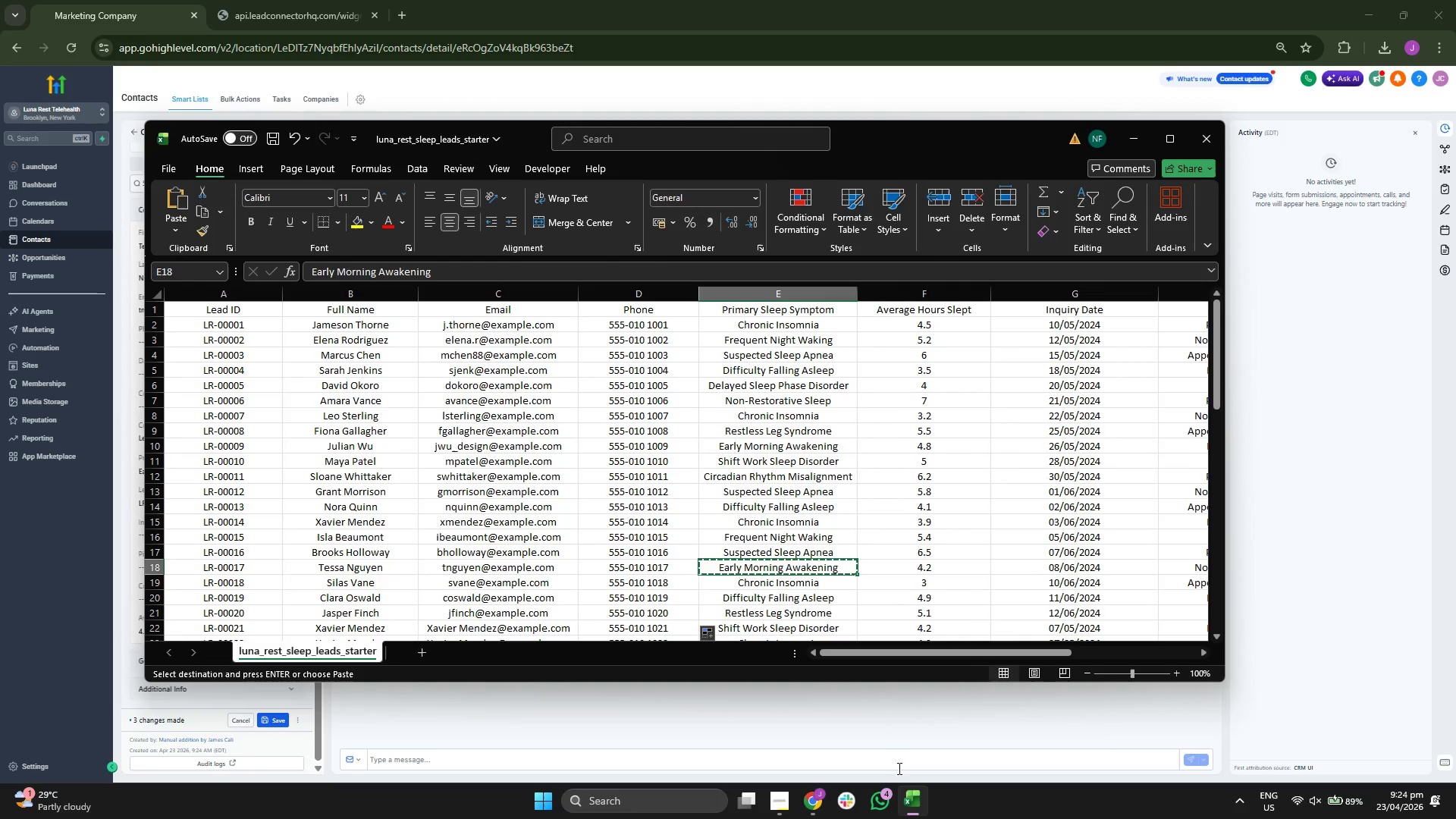 
key(ArrowRight)
 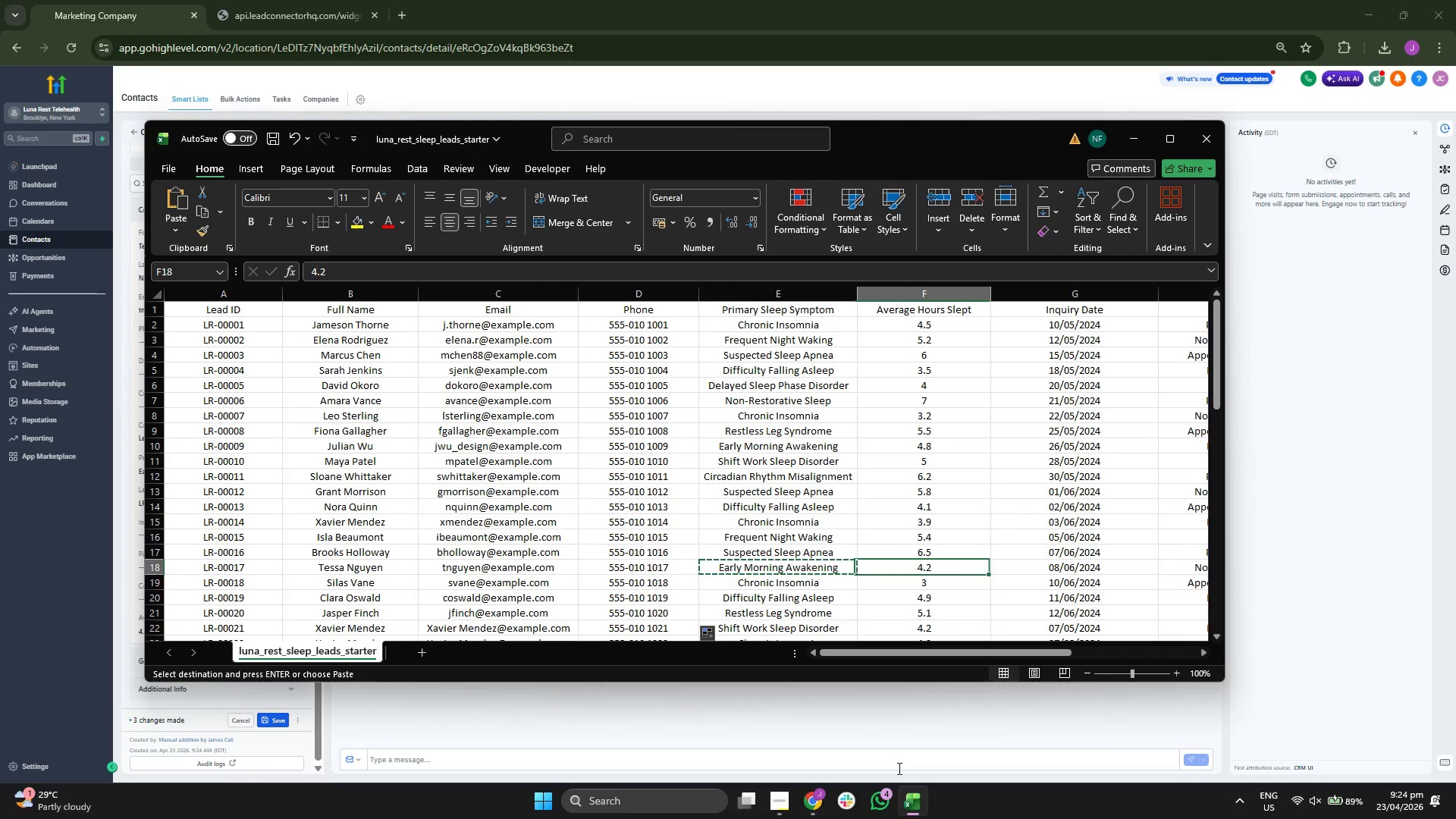 
key(Control+ControlLeft)
 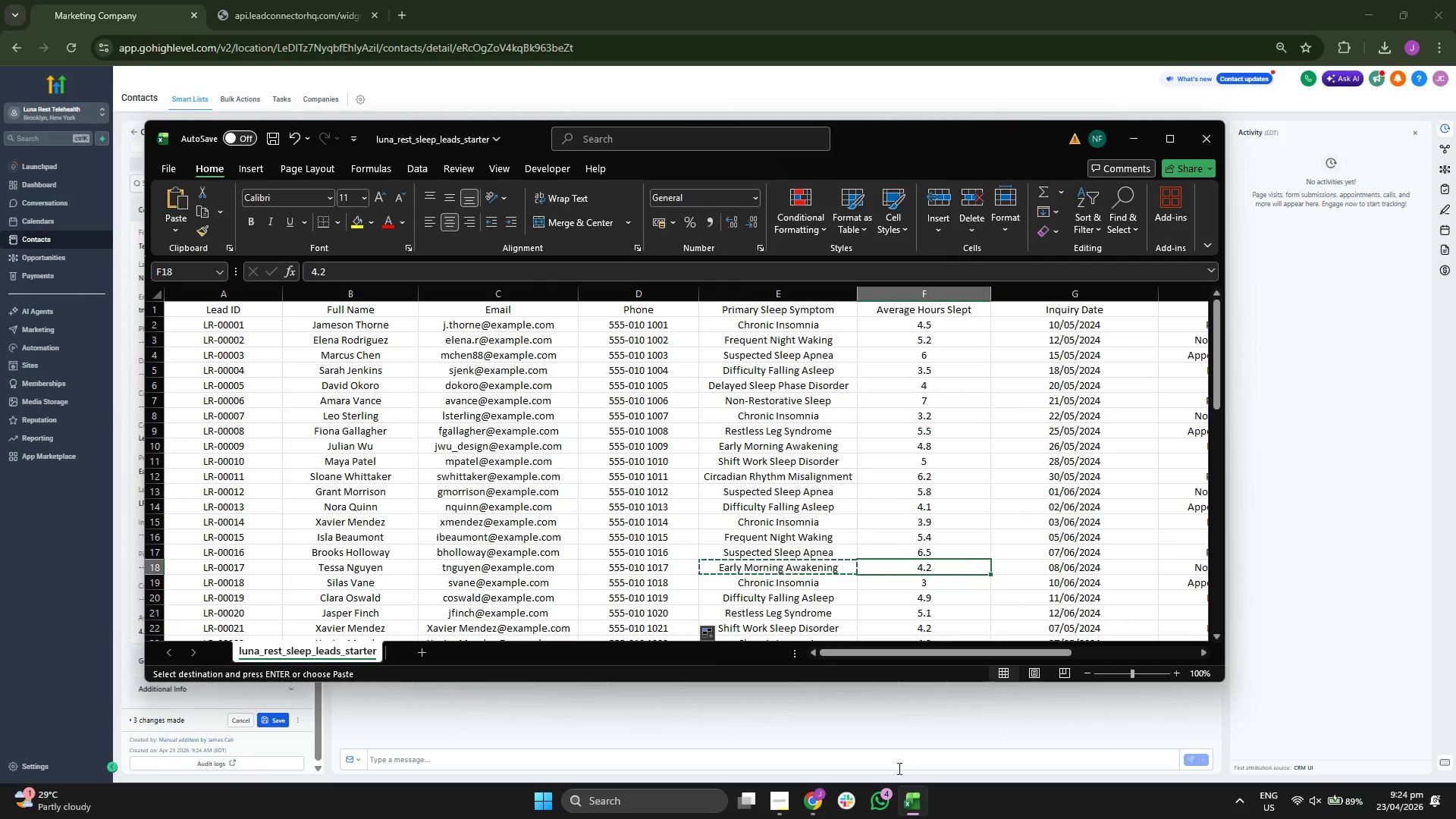 
key(Control+C)
 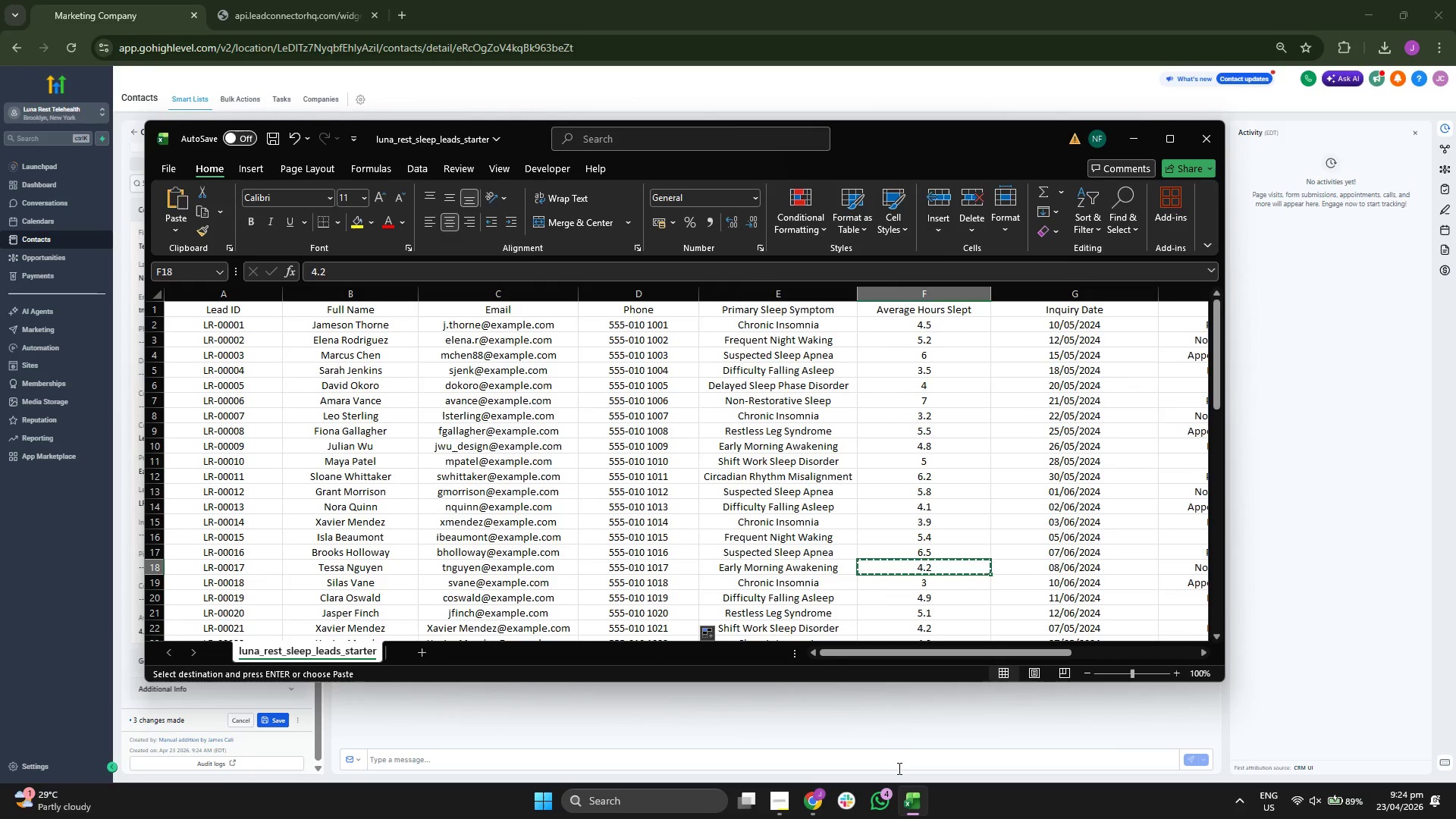 
key(ArrowRight)
 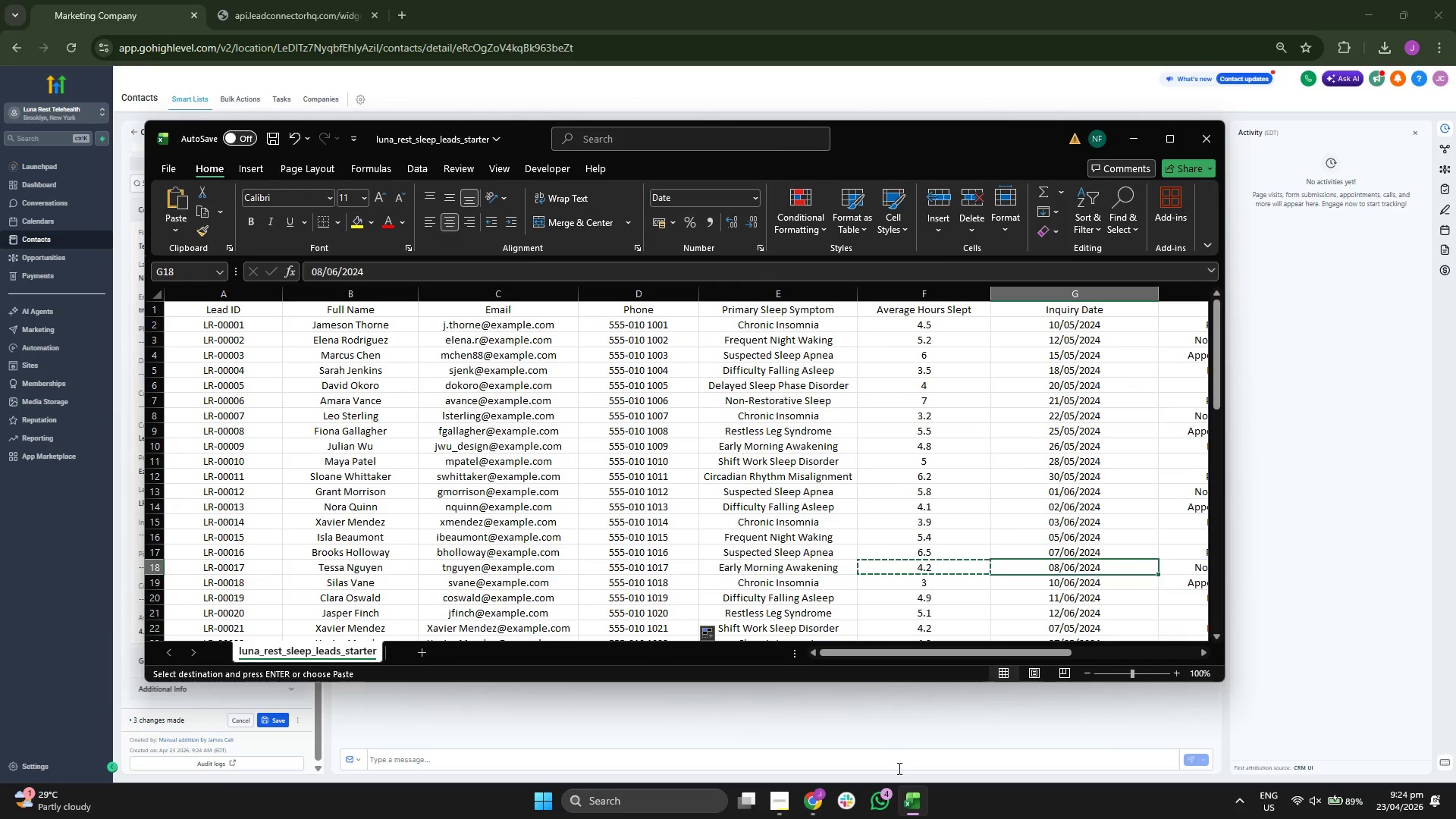 
key(Control+ControlLeft)
 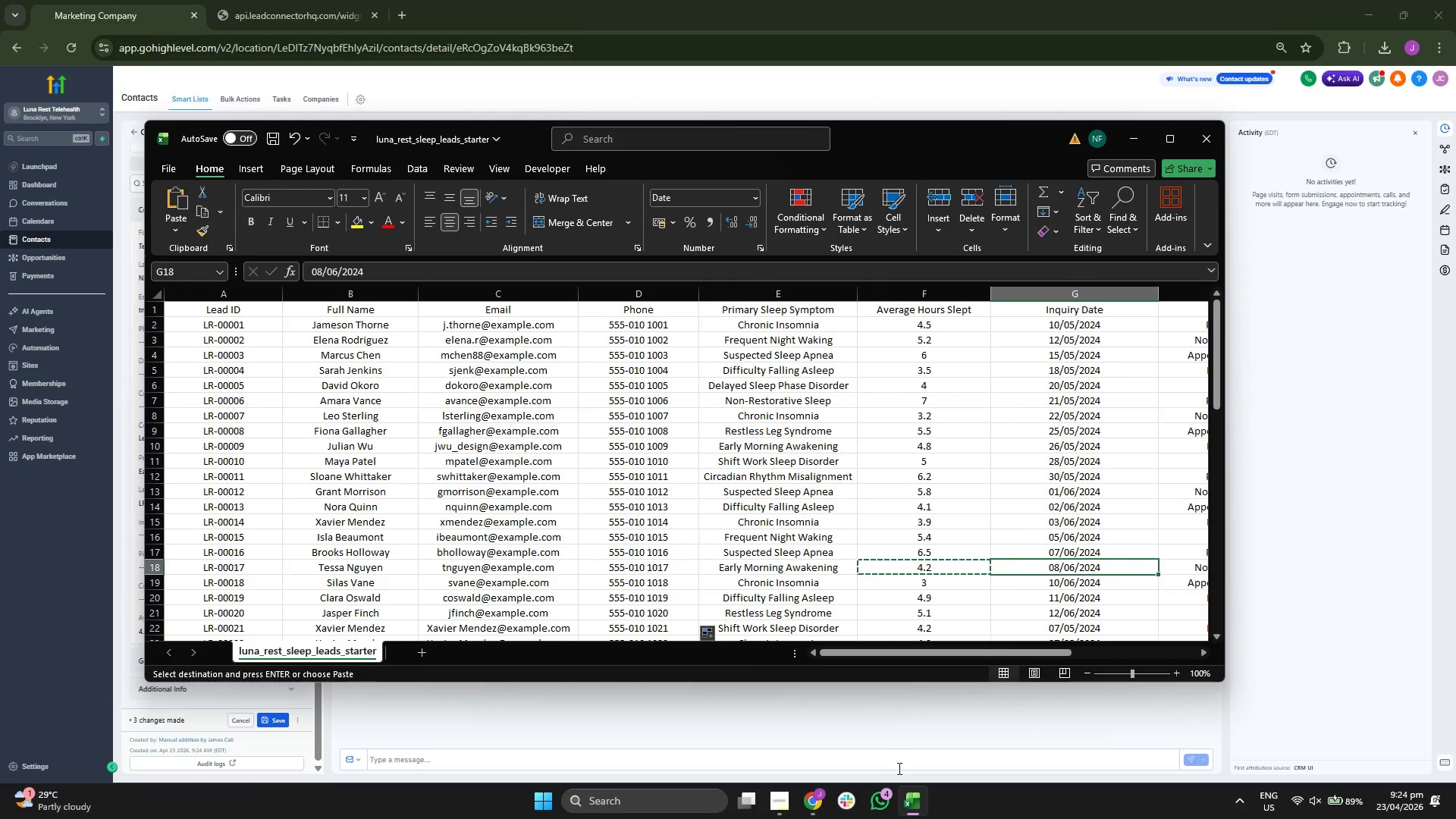 
key(Control+C)
 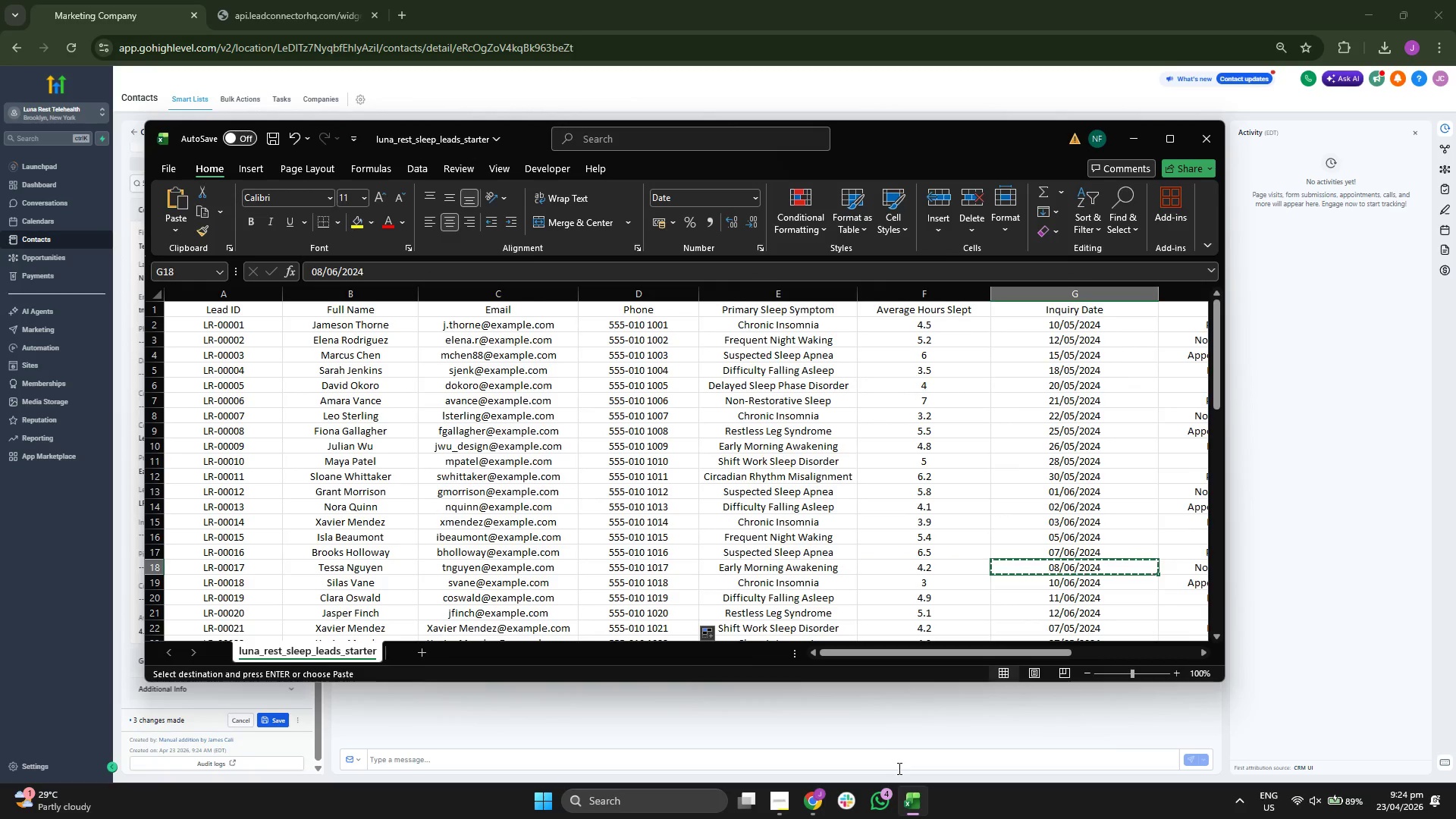 
key(ArrowRight)
 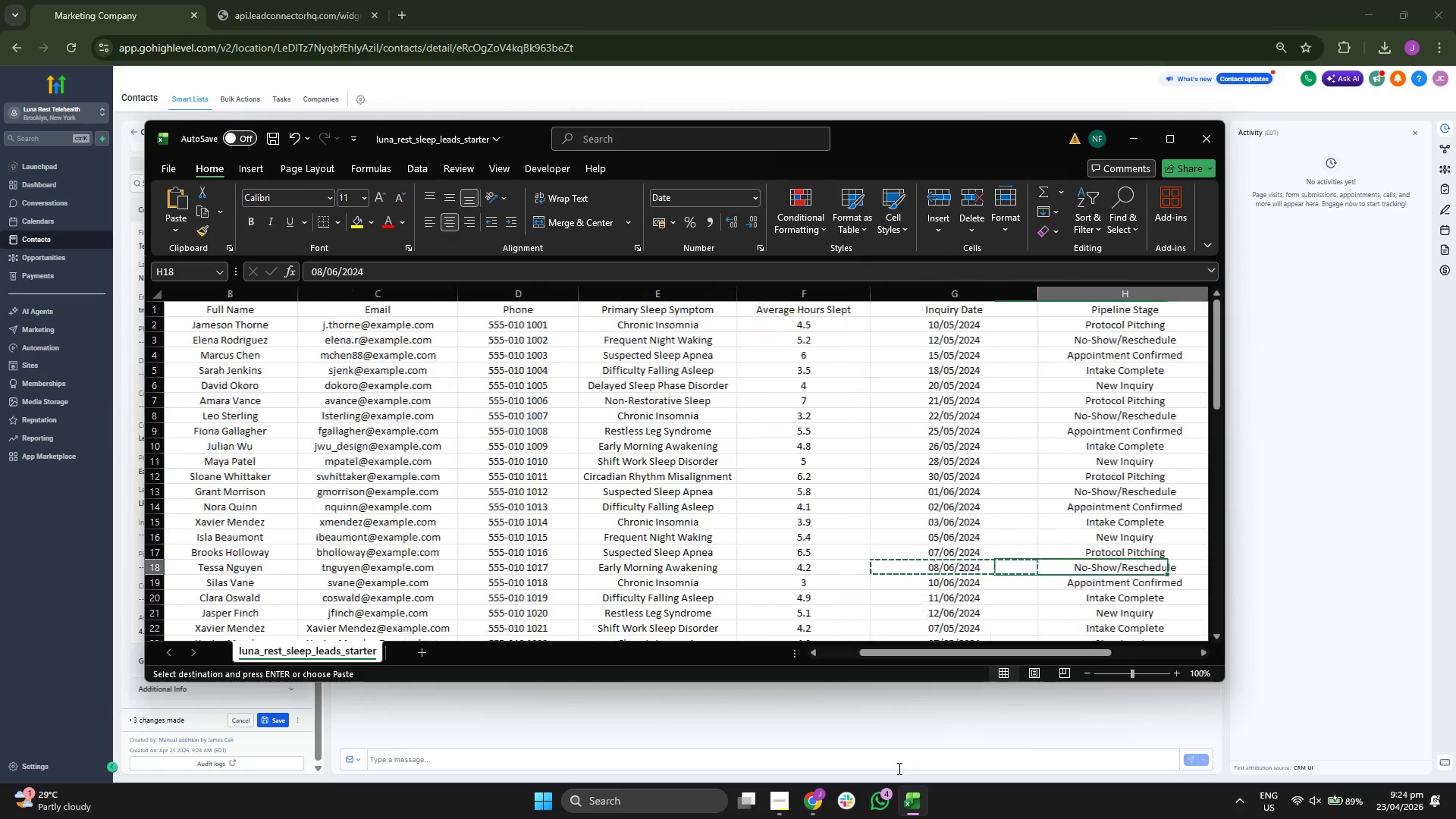 
key(ArrowRight)
 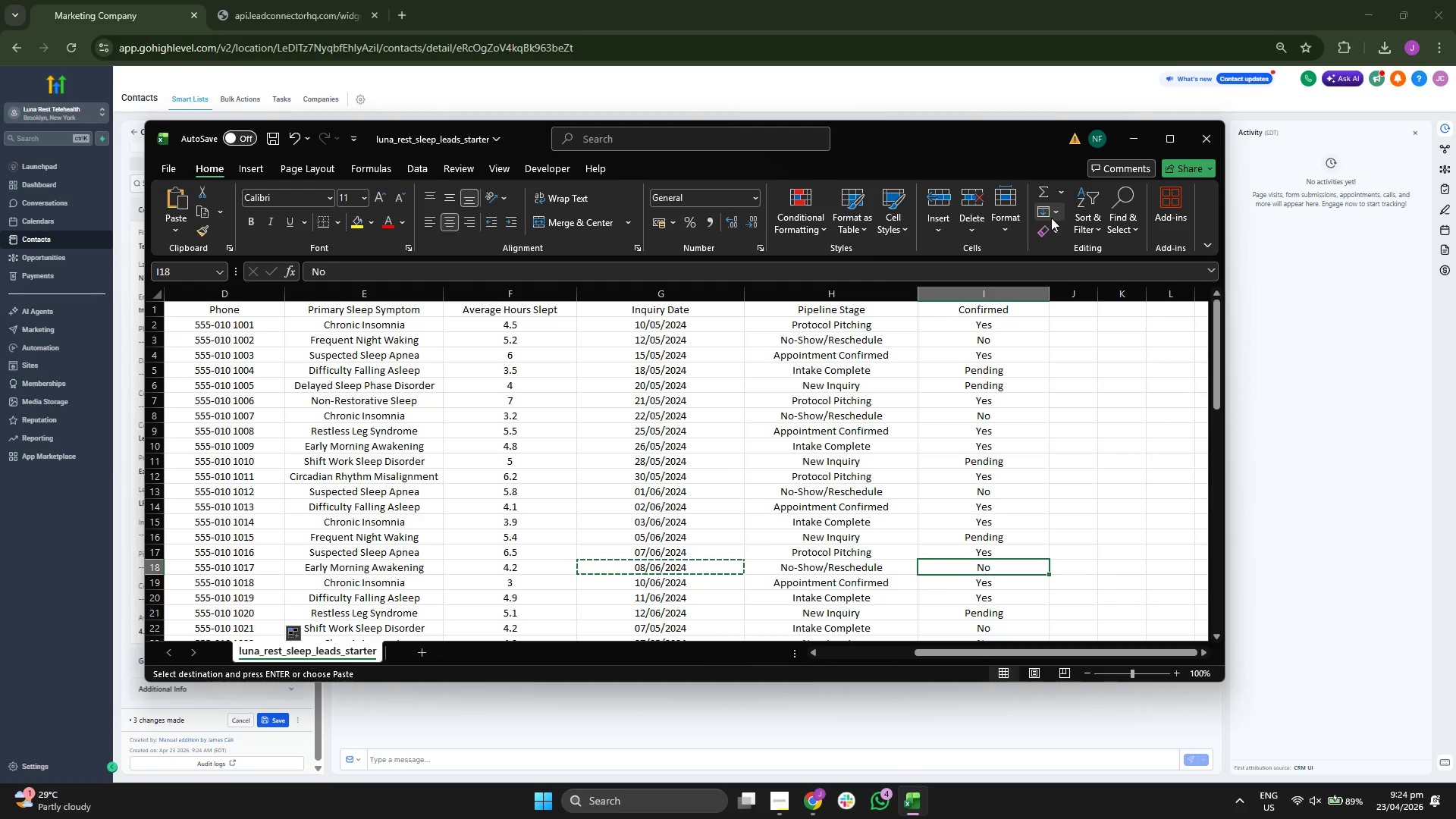 
left_click([1127, 143])
 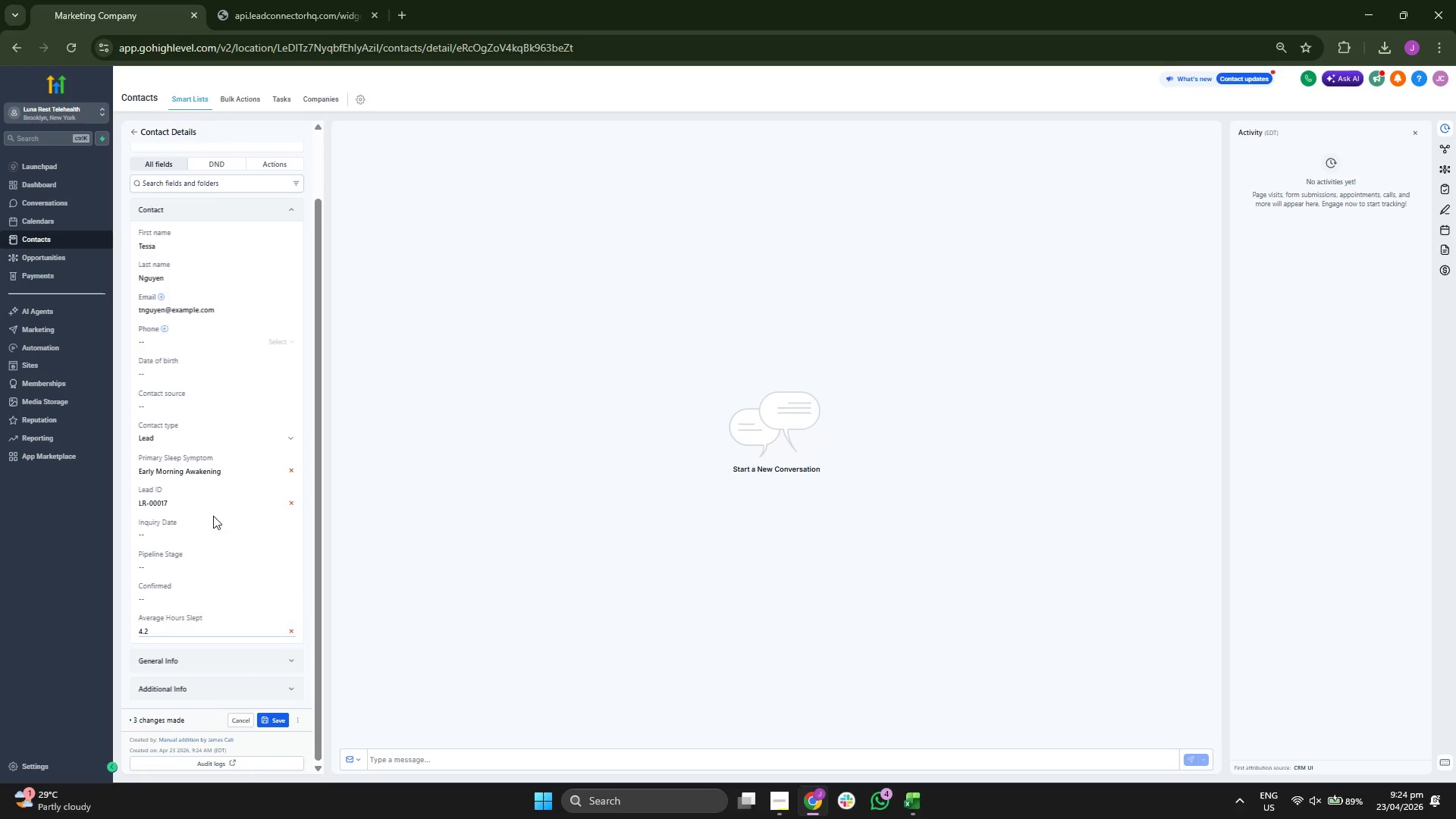 
key(Control+ControlLeft)
 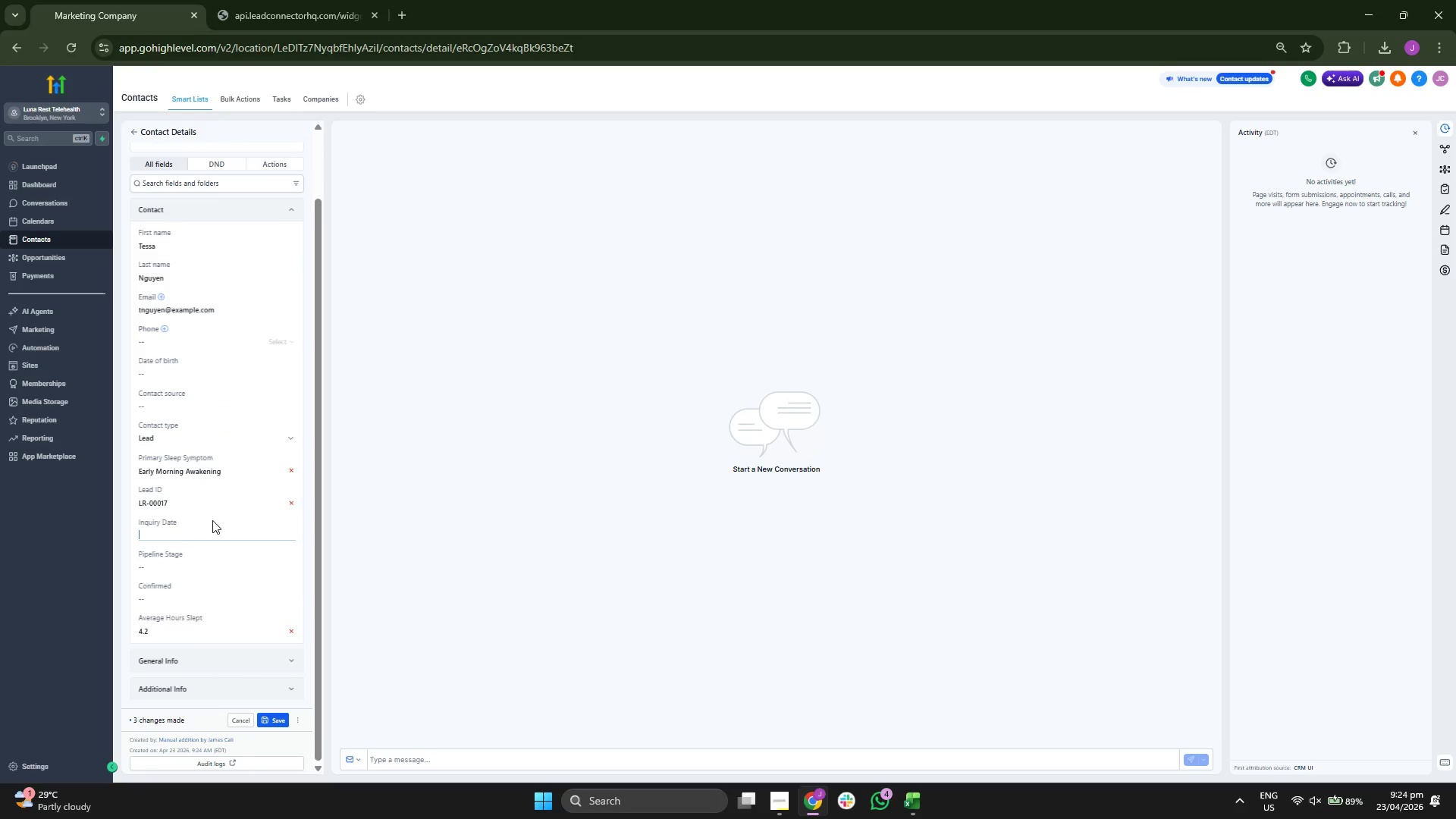 
key(Control+V)
 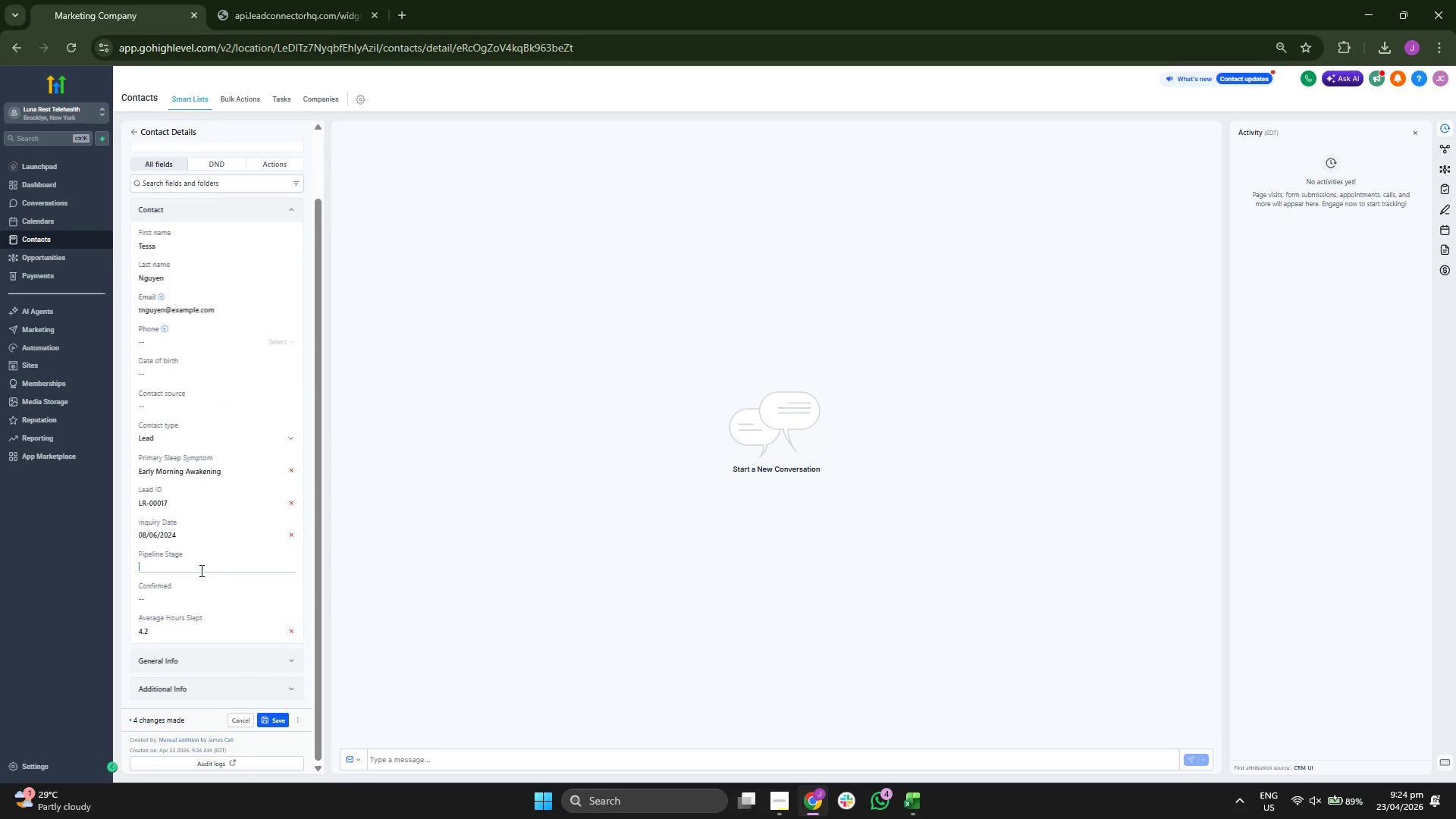 
type(nO)
key(Backspace)
key(Backspace)
type(No/R)
key(Backspace)
key(Backspace)
type( Shwo)
key(Backspace)
key(Backspace)
type(w)
key(Backspace)
type(oow)
key(Backspace)
key(Backspace)
type(w/Reschedule)
 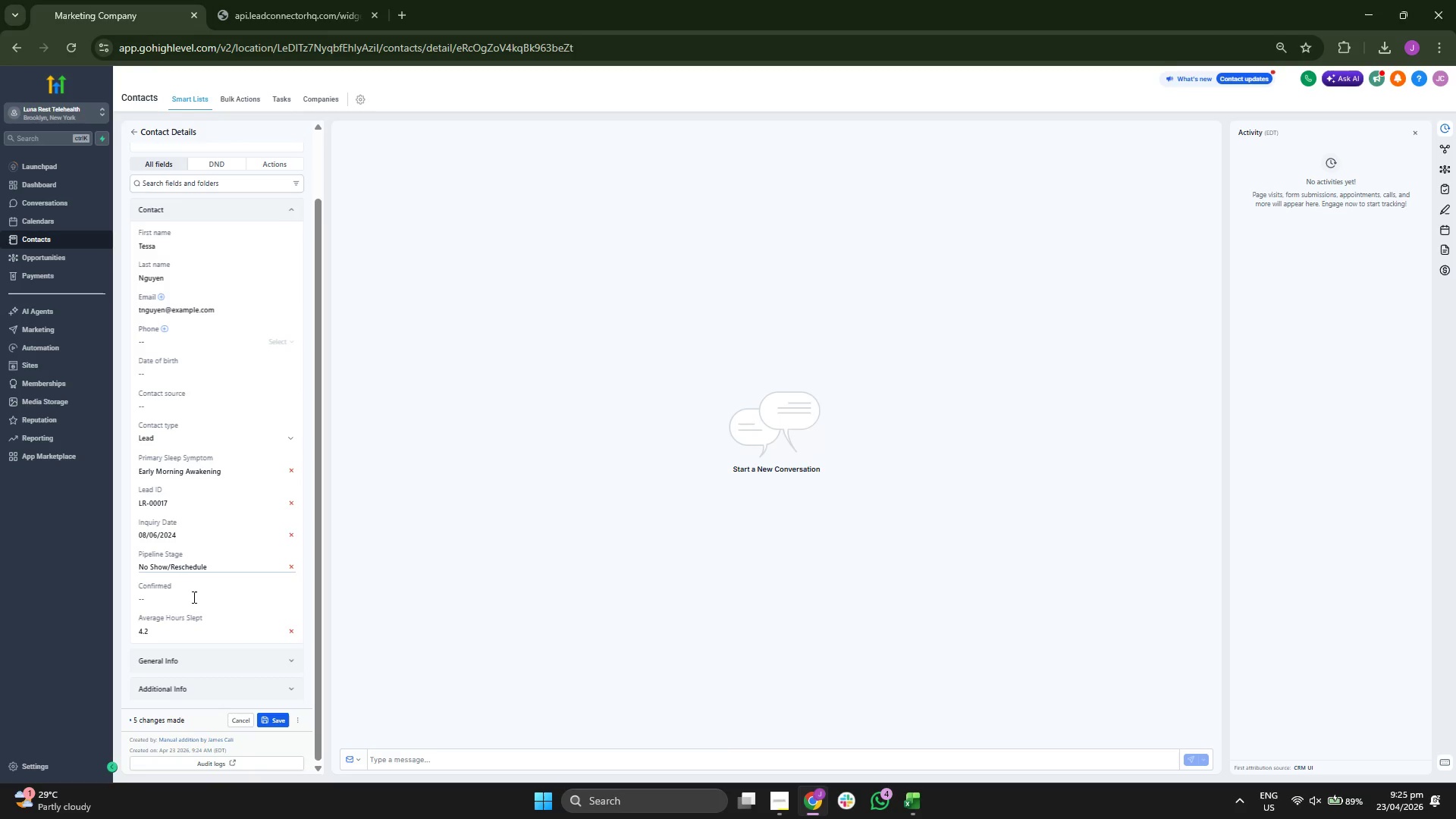 
left_click([193, 605])
 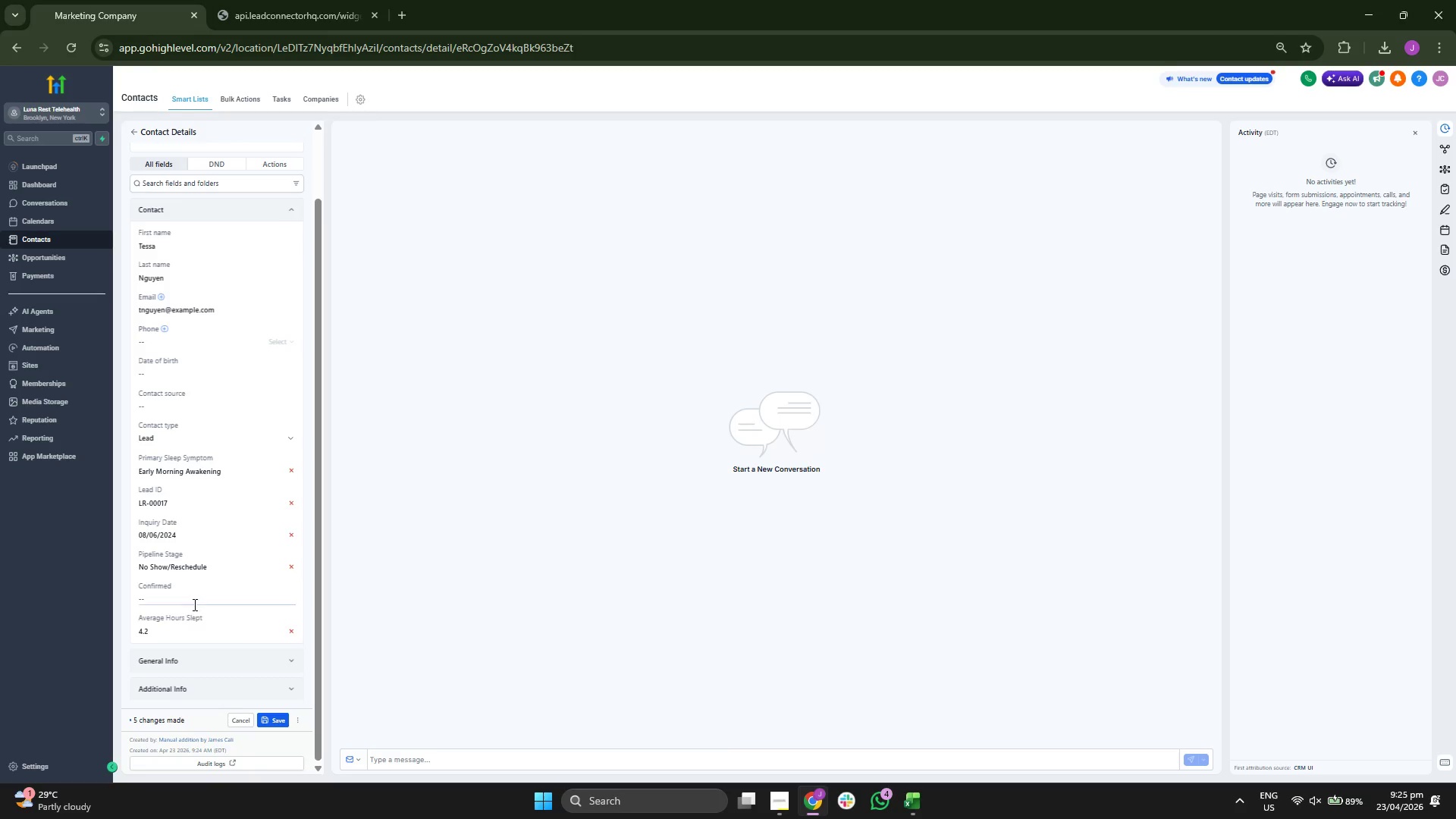 
key(CapsLock)
 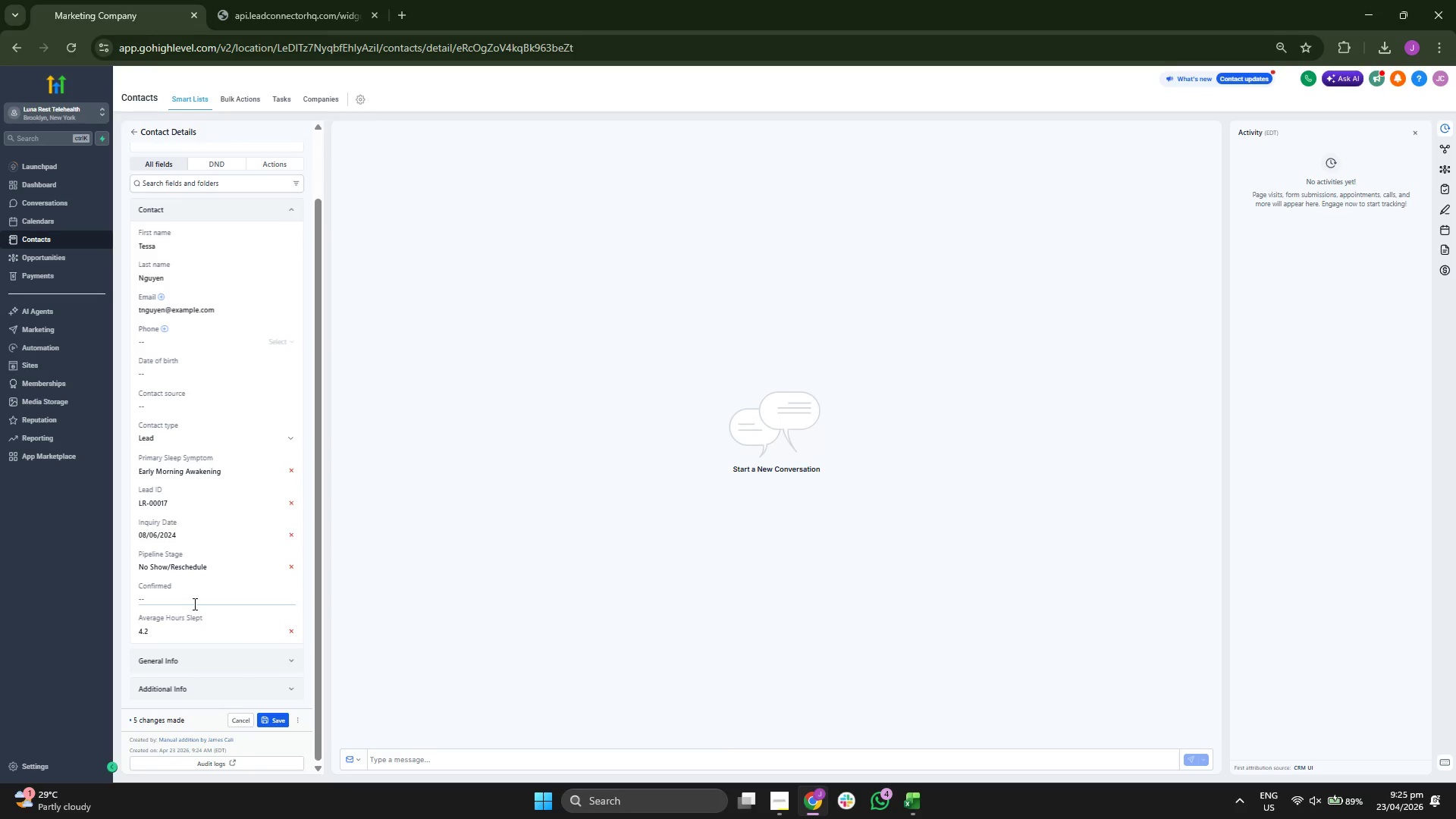 
left_click([193, 604])
 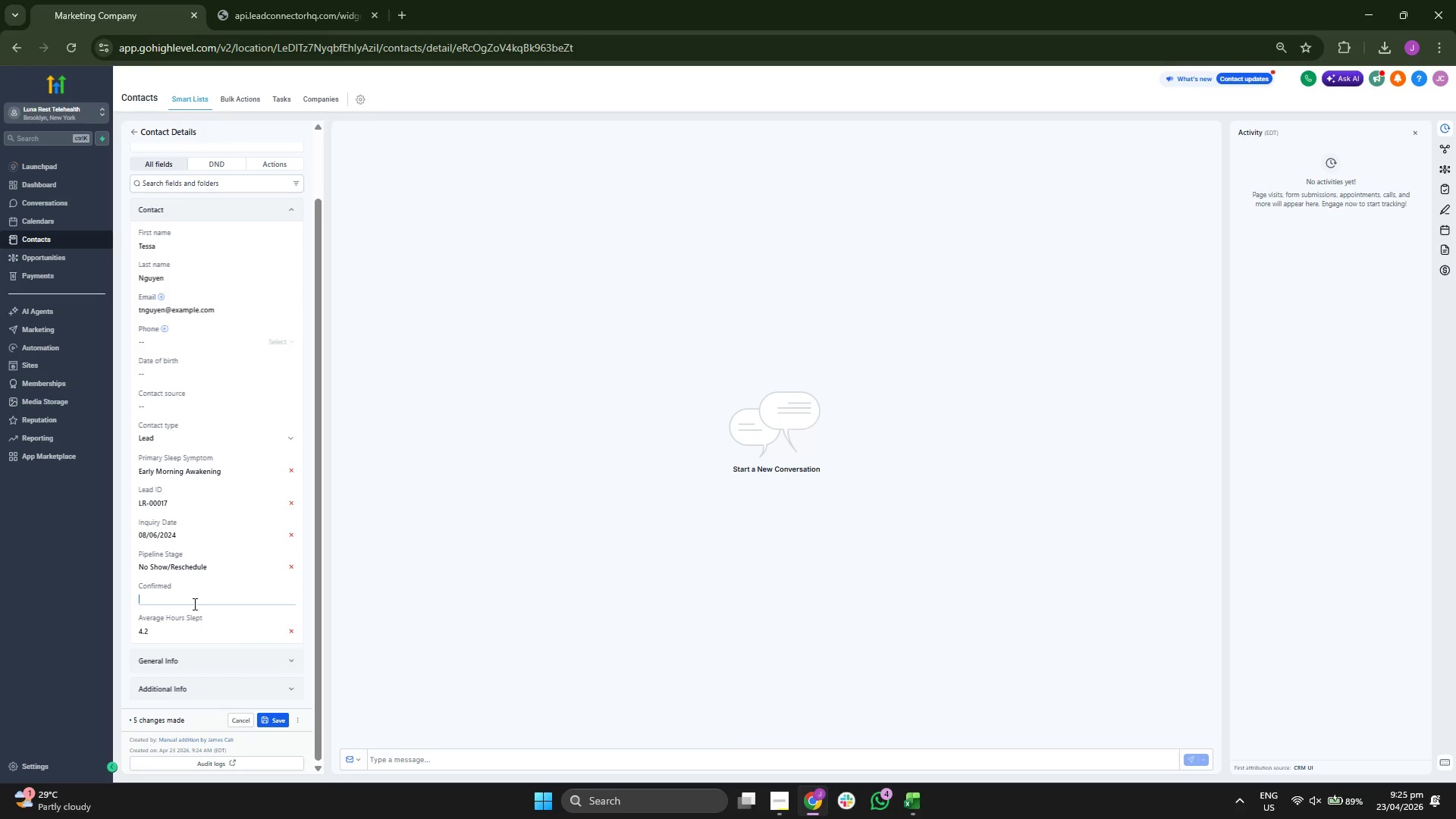 
key(N)
 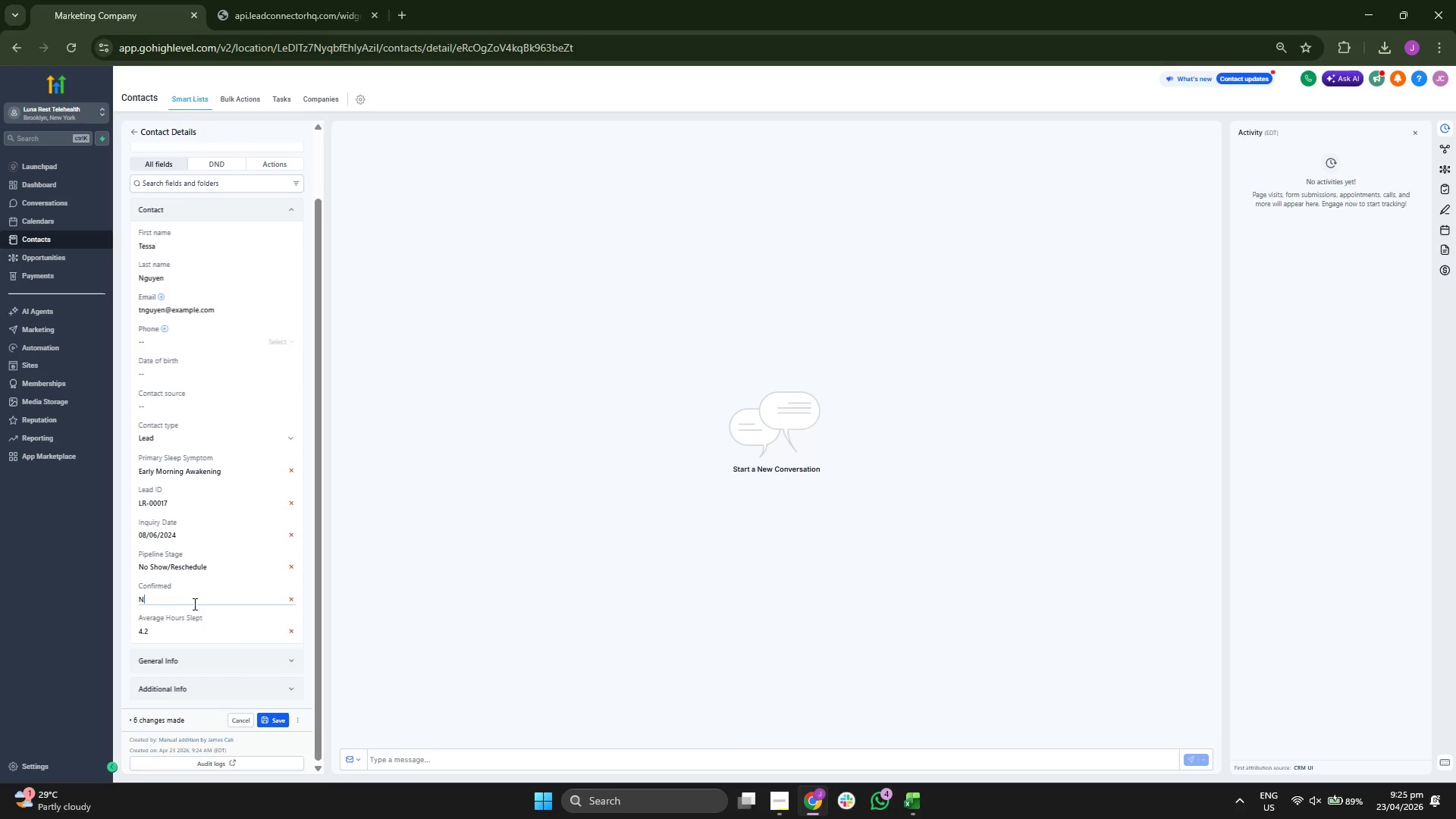 
key(CapsLock)
 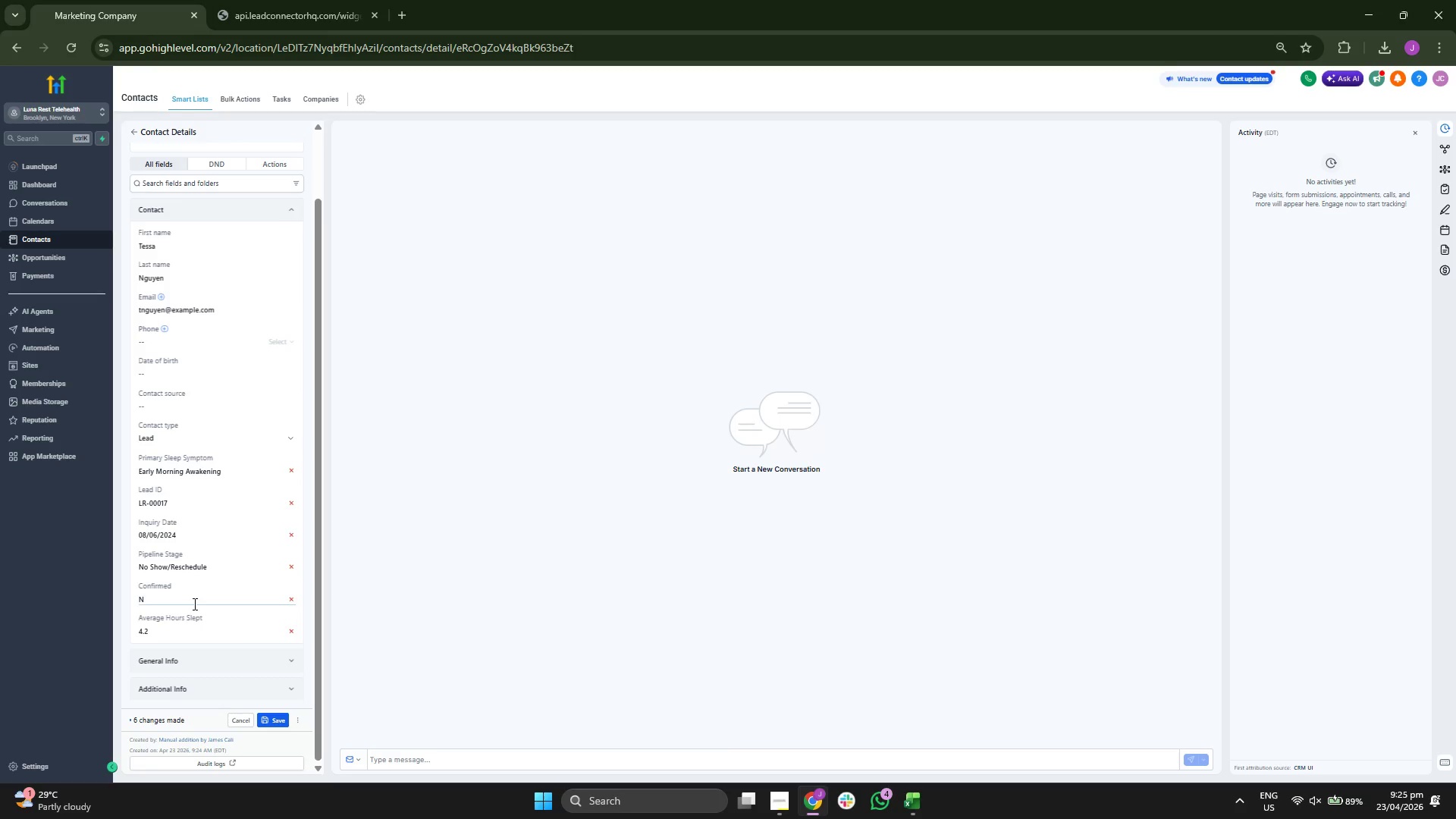 
key(O)
 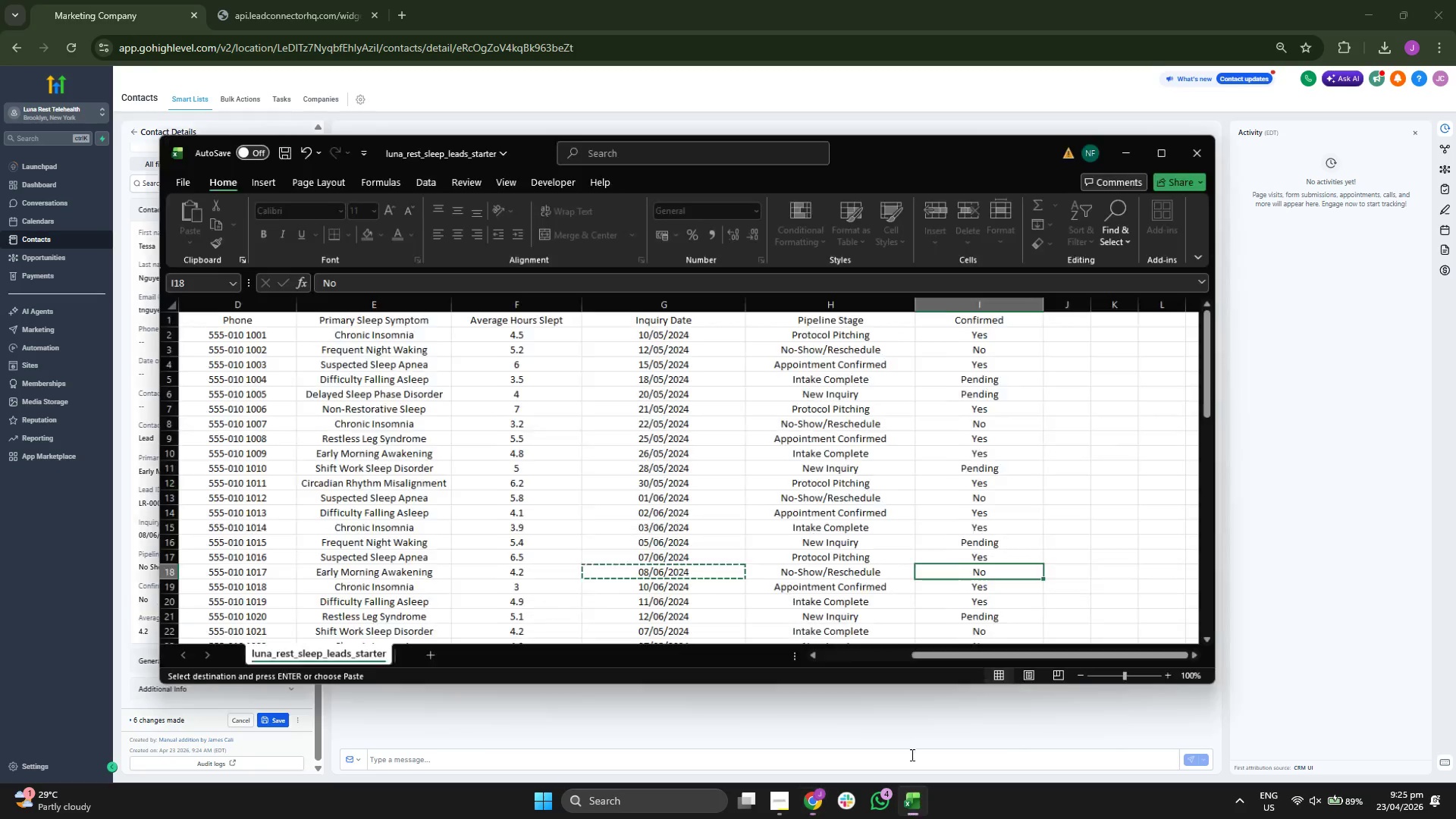 
key(ArrowLeft)
 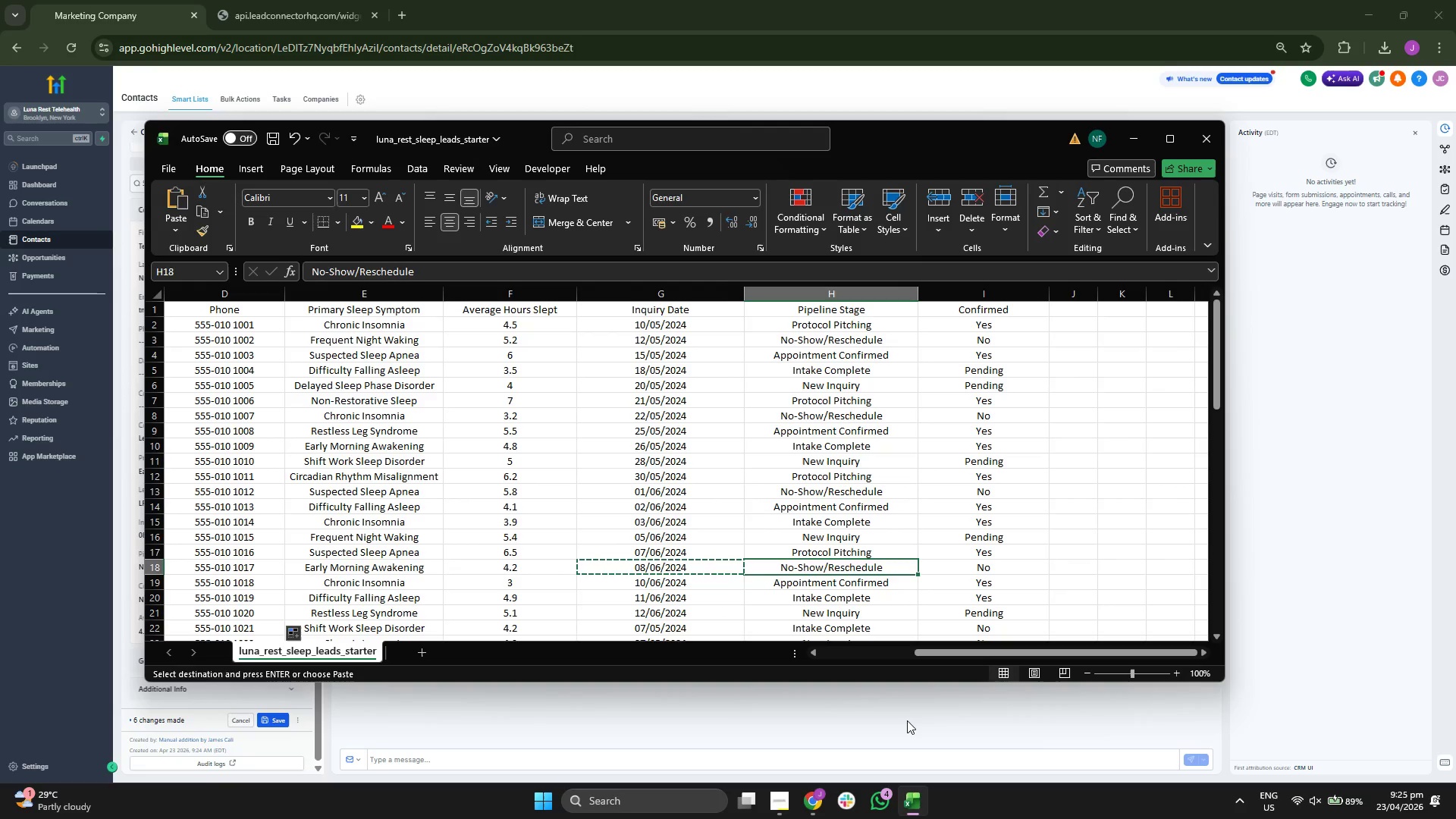 
key(ArrowLeft)
 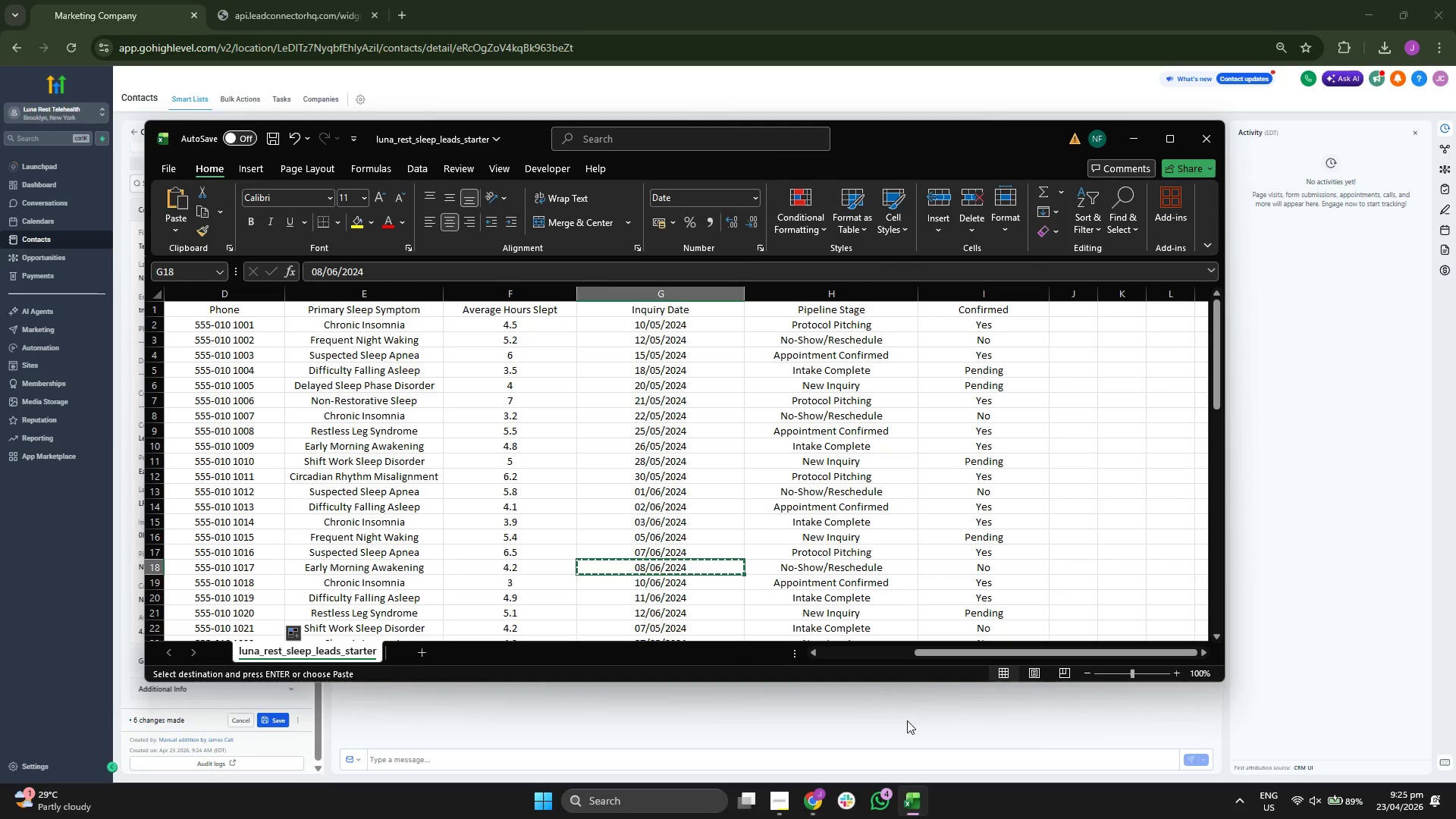 
key(ArrowLeft)
 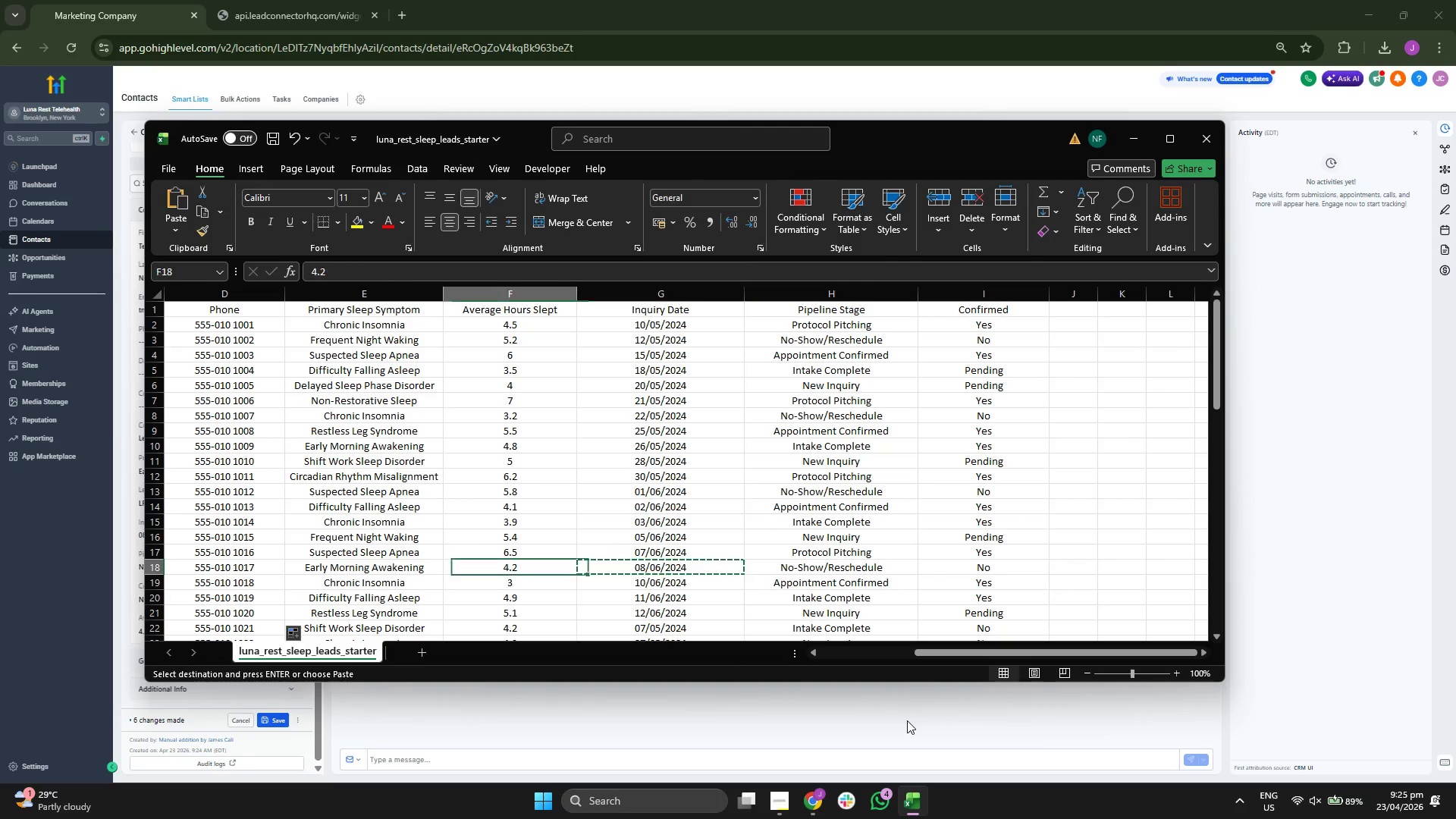 
key(ArrowLeft)
 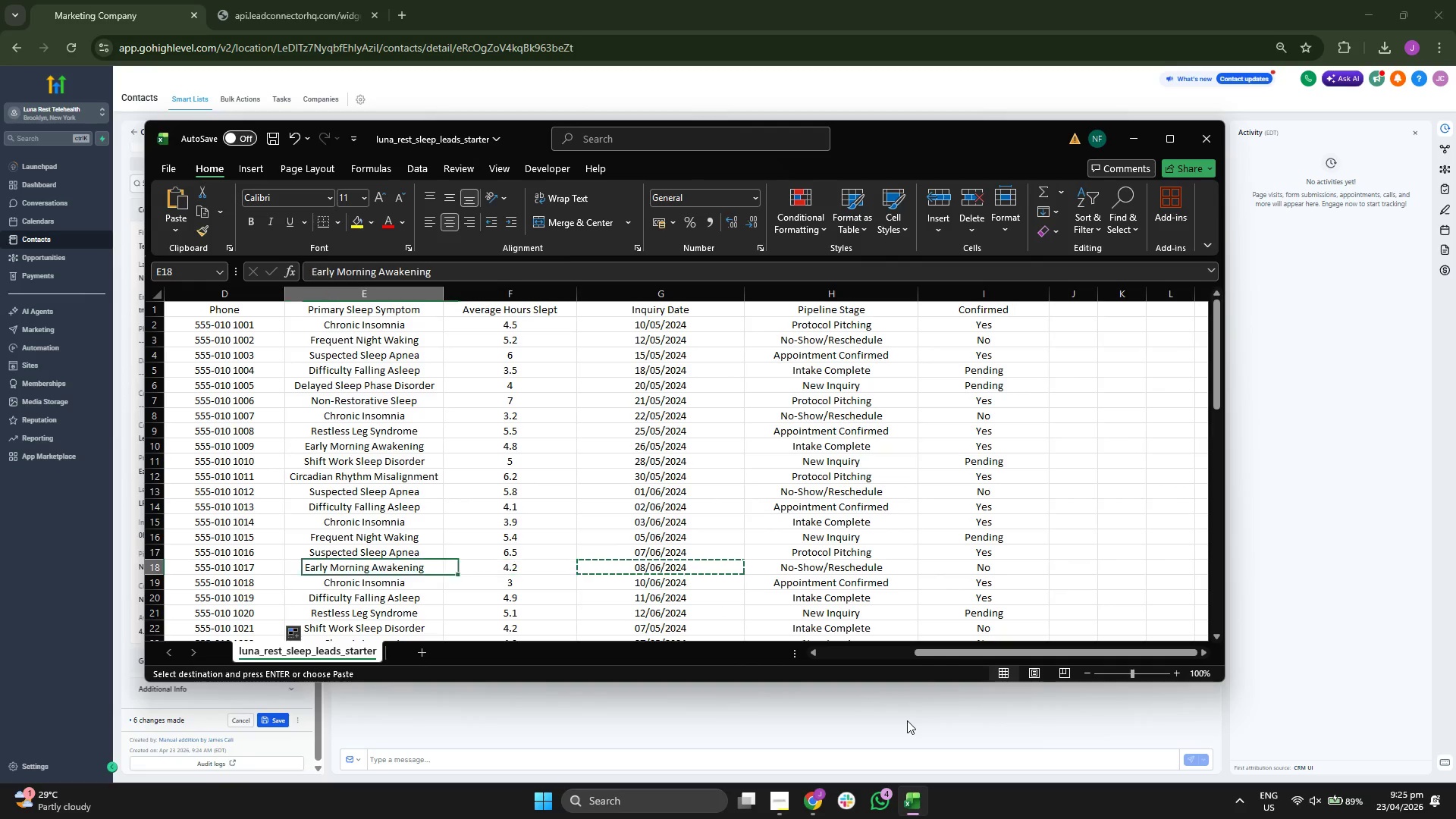 
key(ArrowLeft)
 